 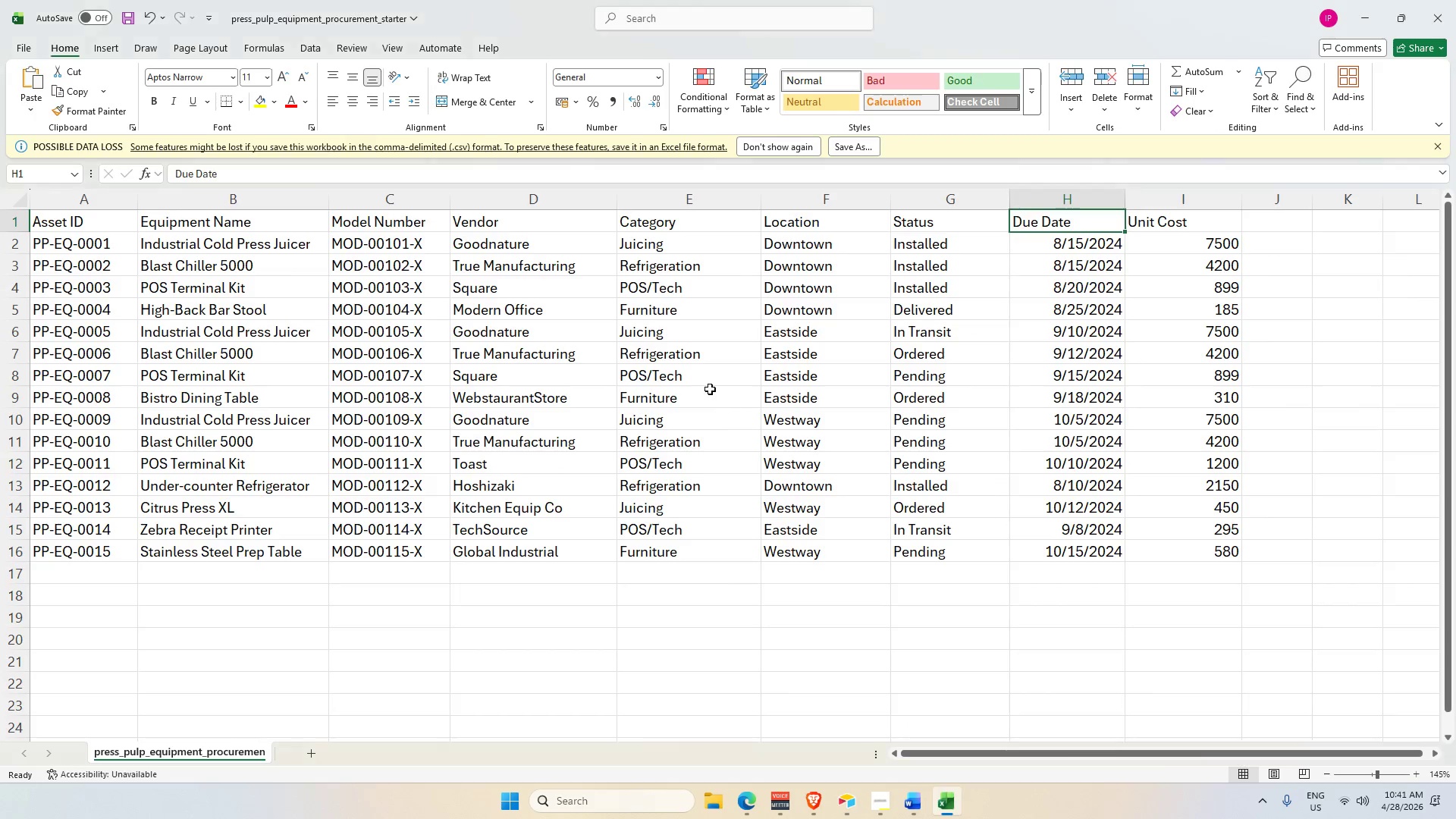 
left_click([539, 203])
 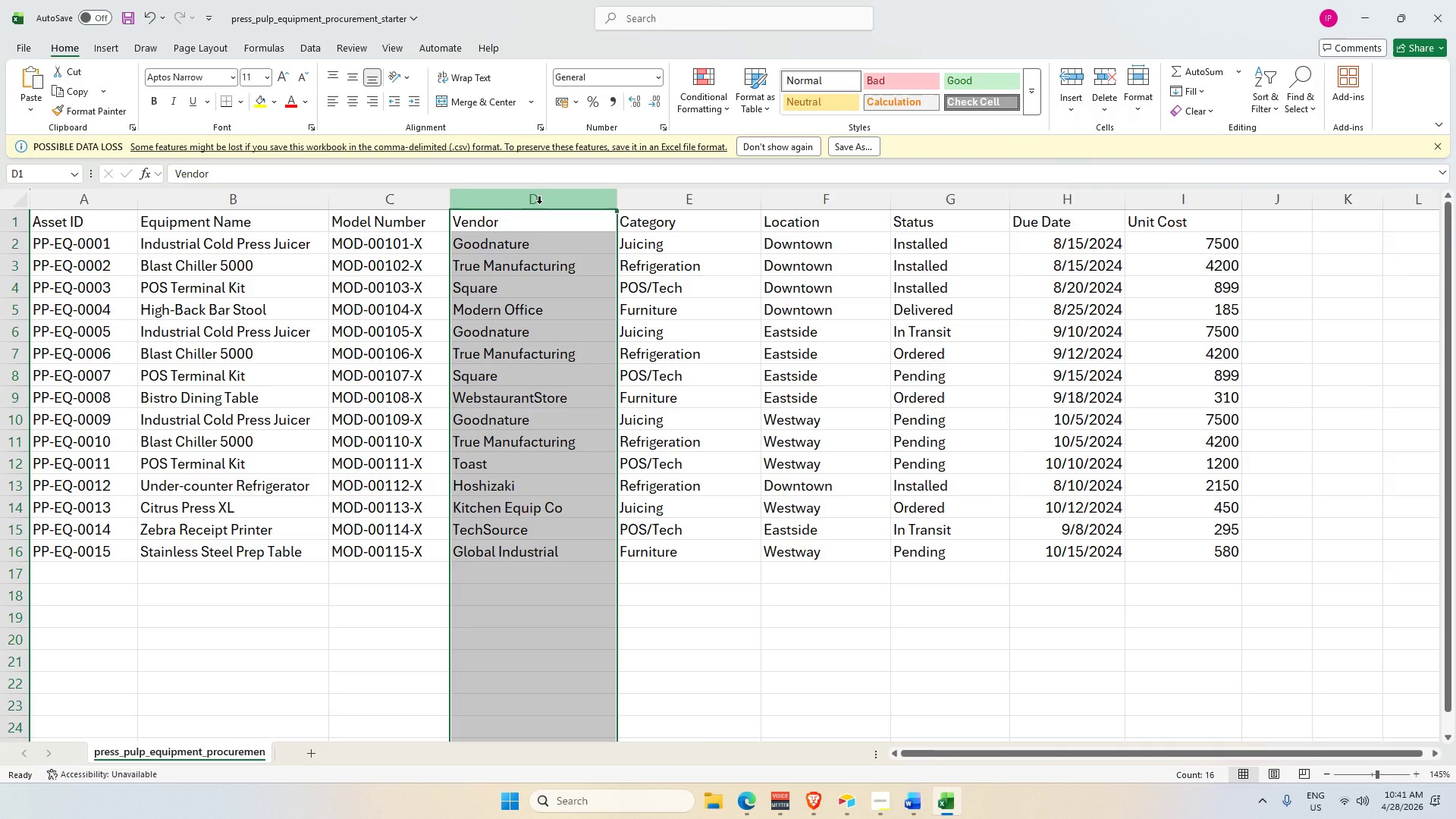 
scroll: coordinate [558, 343], scroll_direction: up, amount: 1.0
 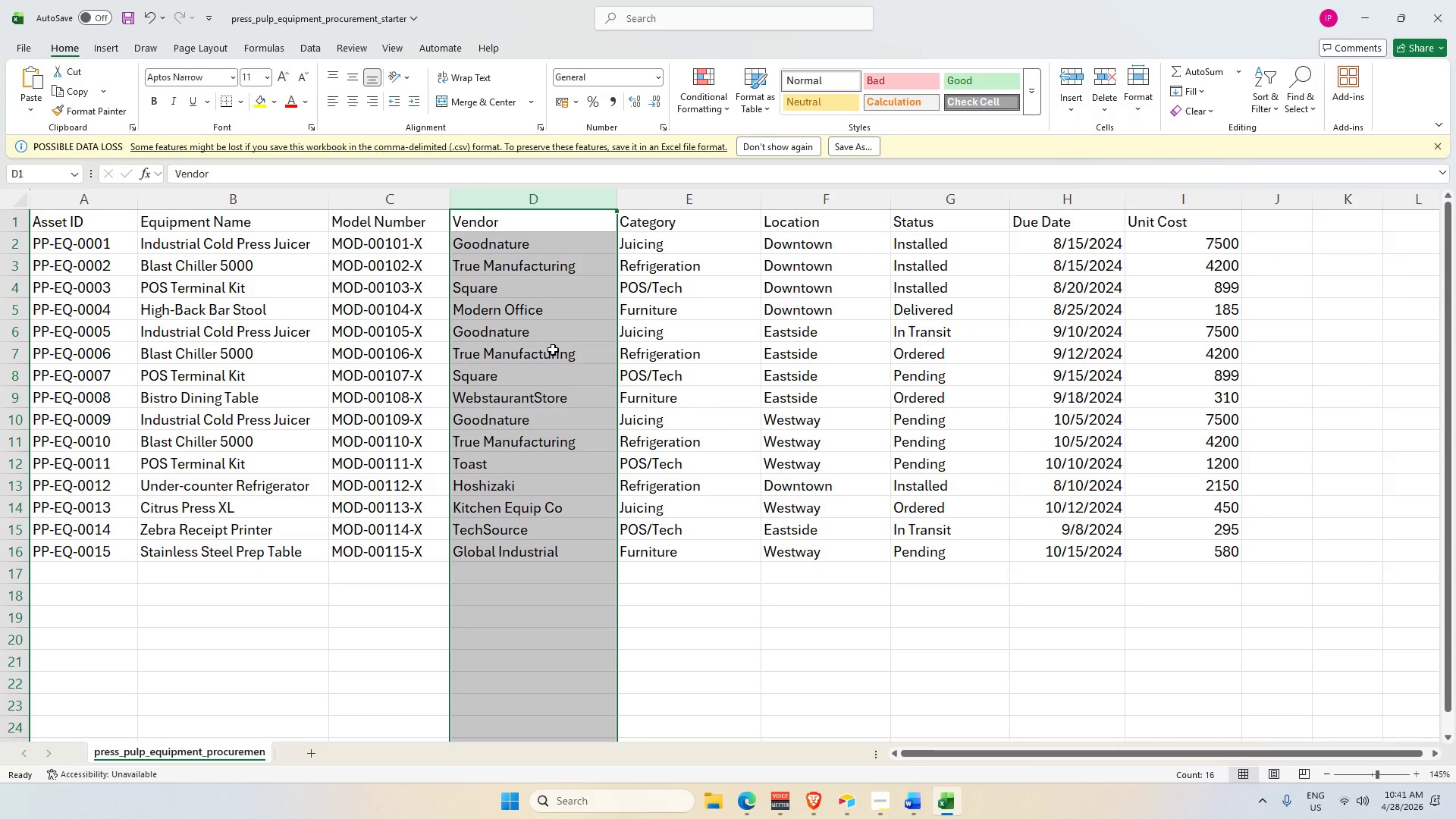 
wait(7.86)
 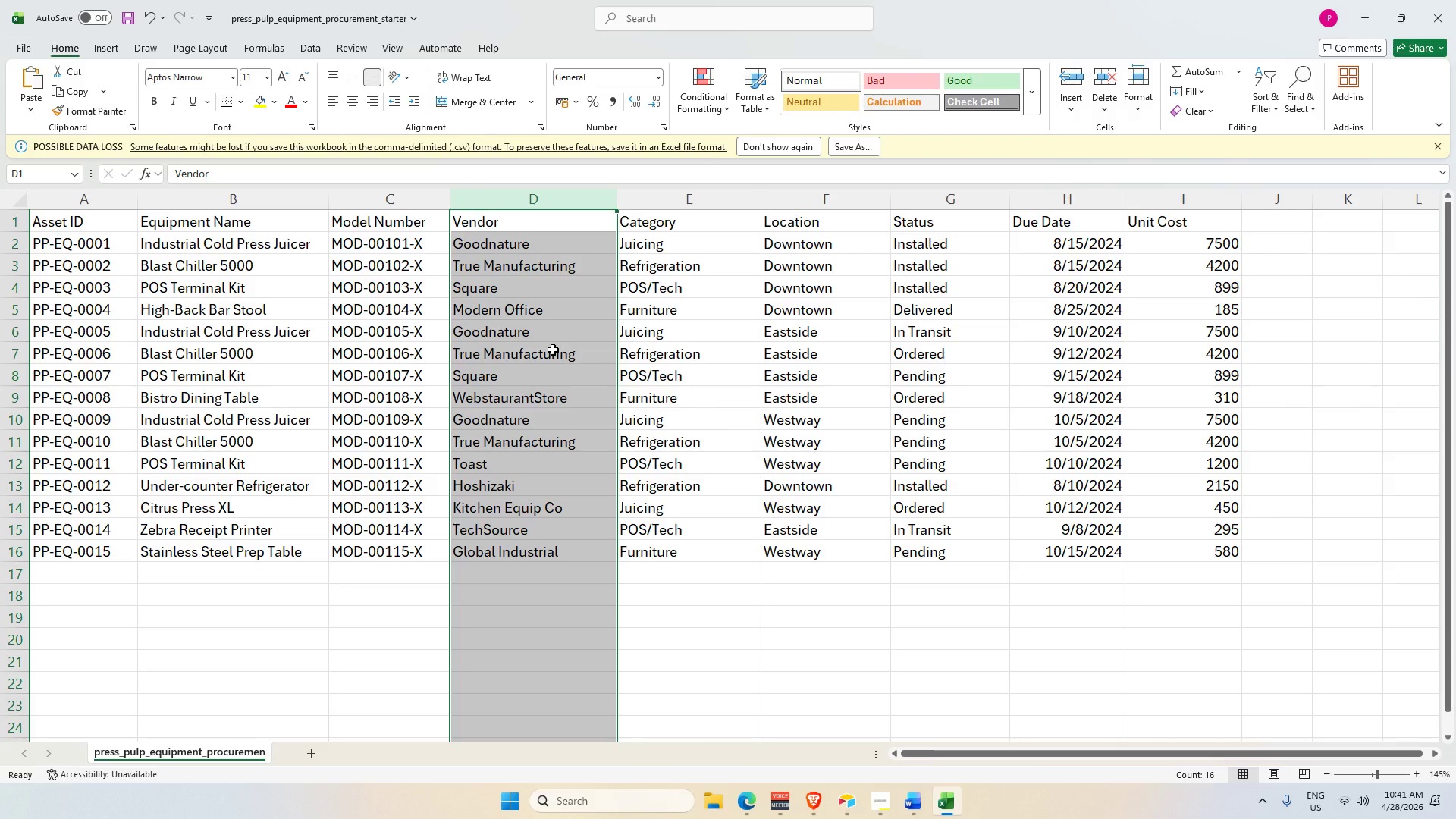 
key(Alt+AltLeft)
 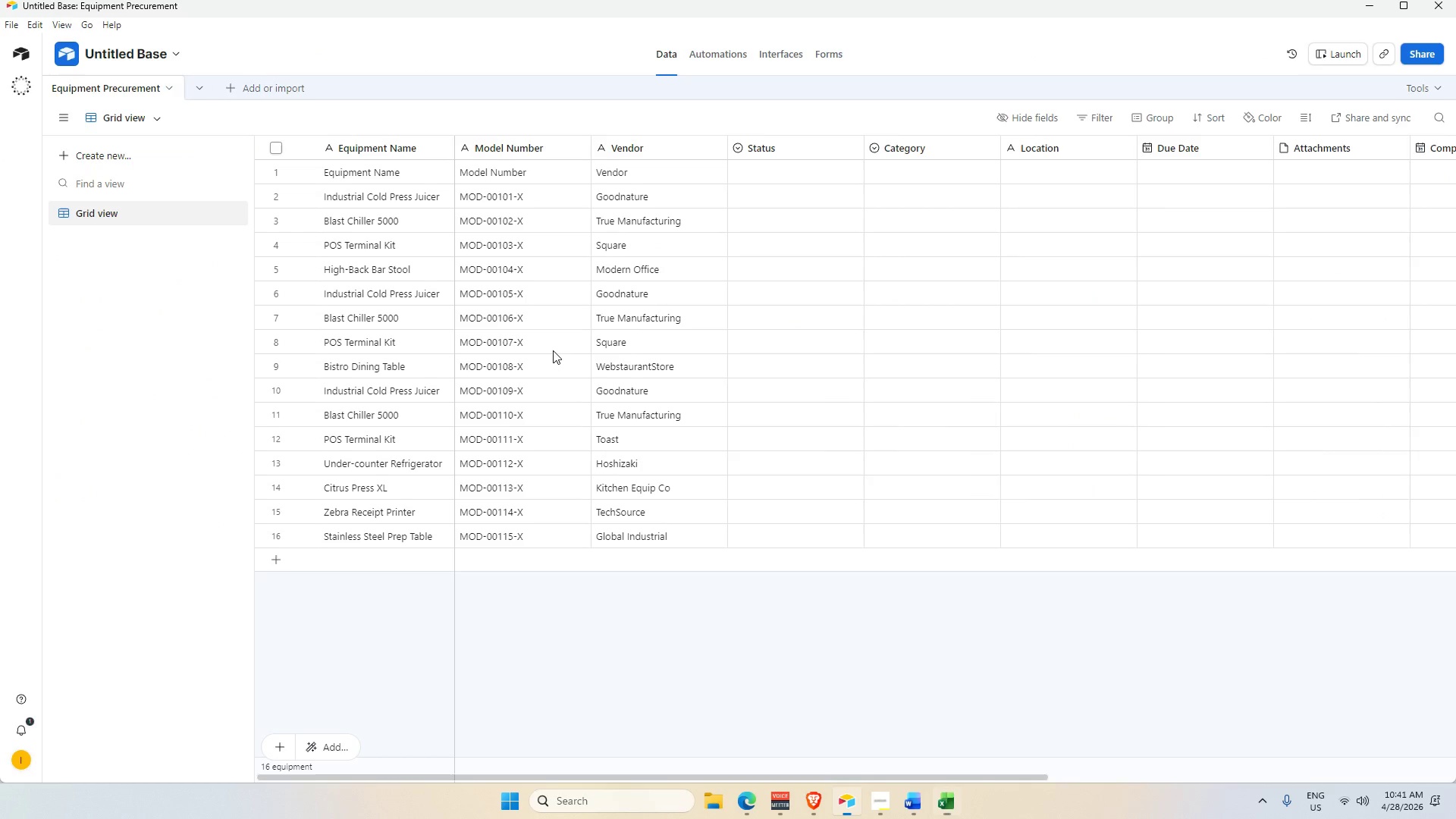 
key(Alt+Tab)
 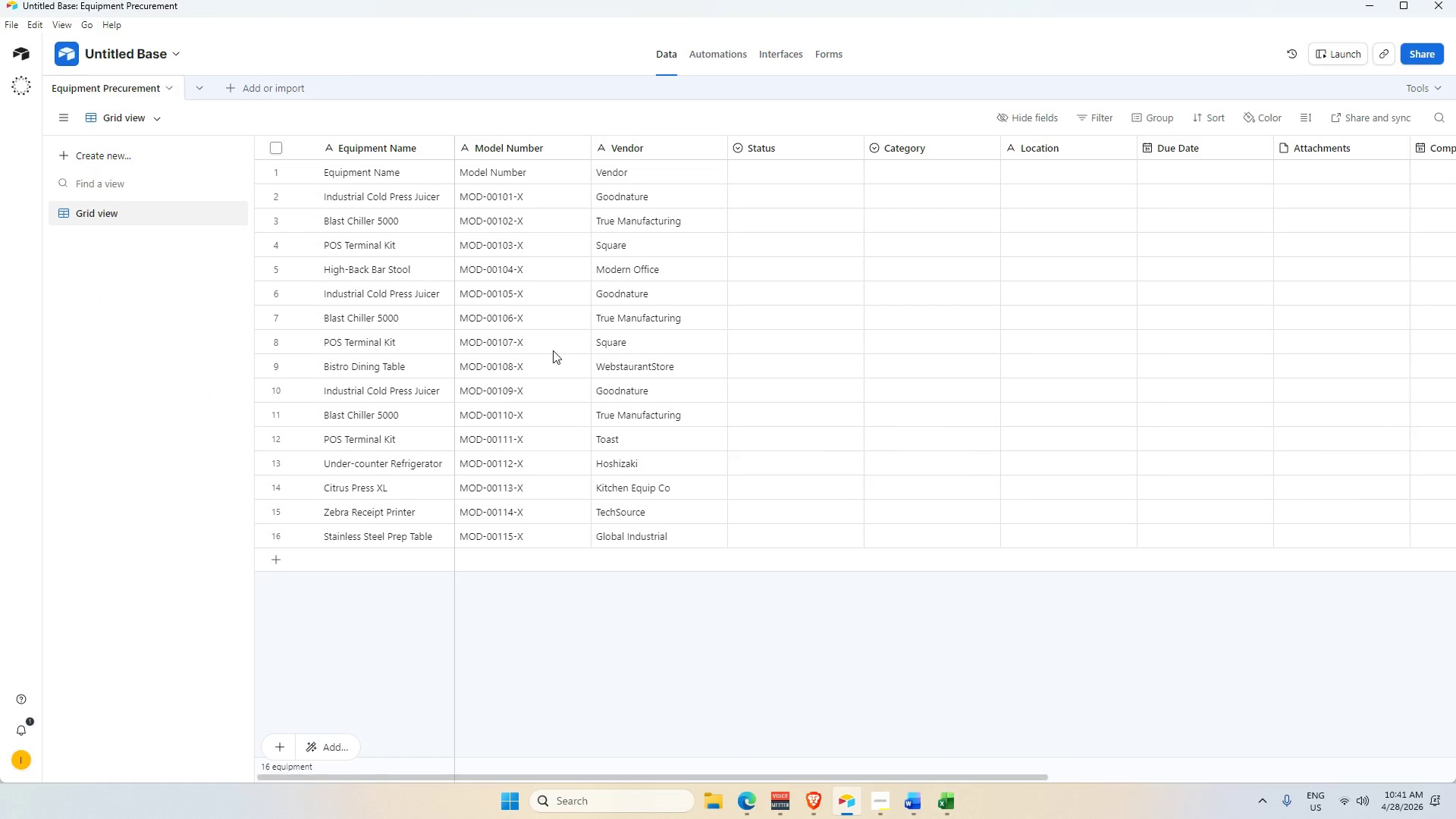 
key(Alt+Tab)
 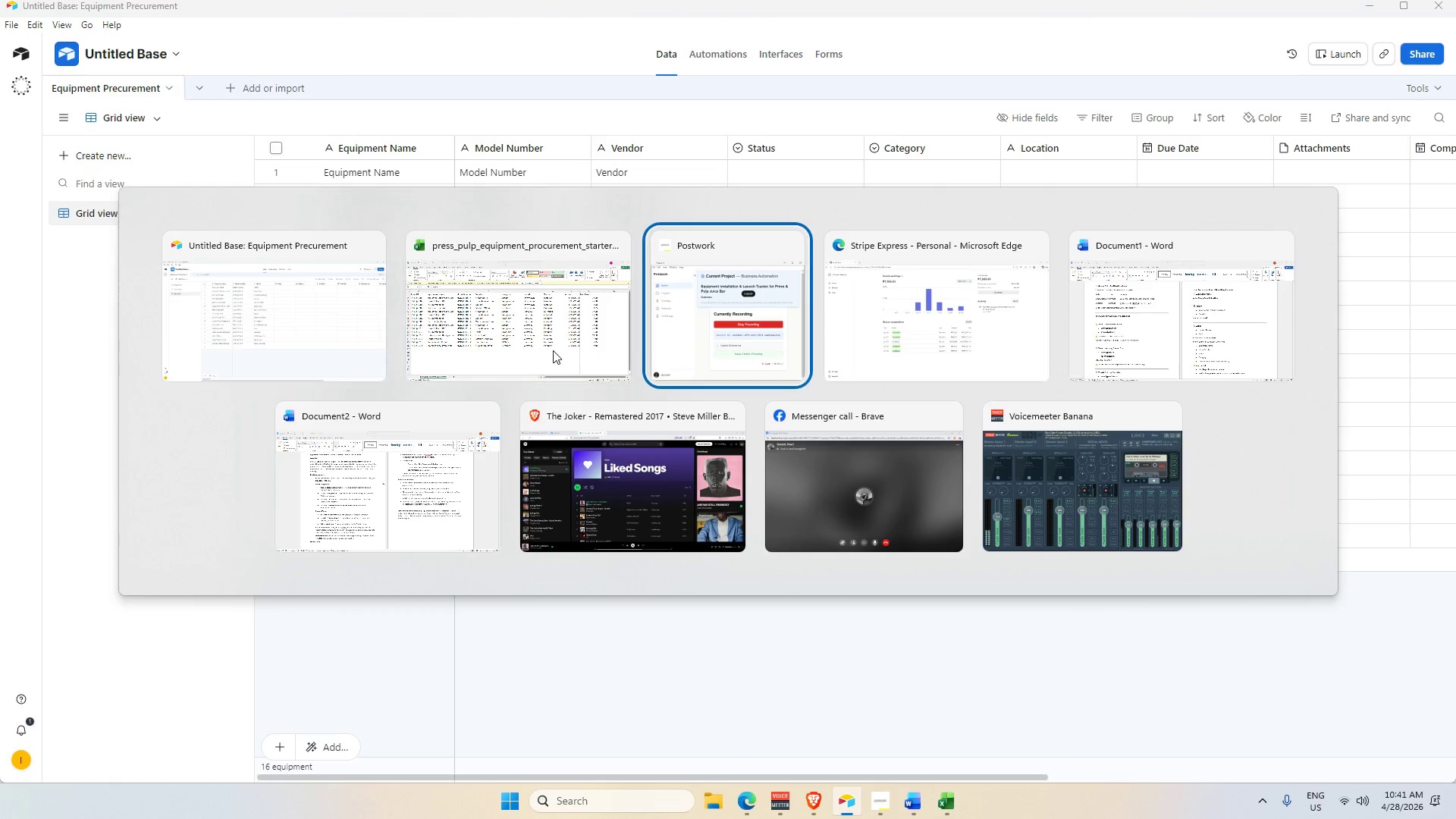 
key(Alt+Tab)
 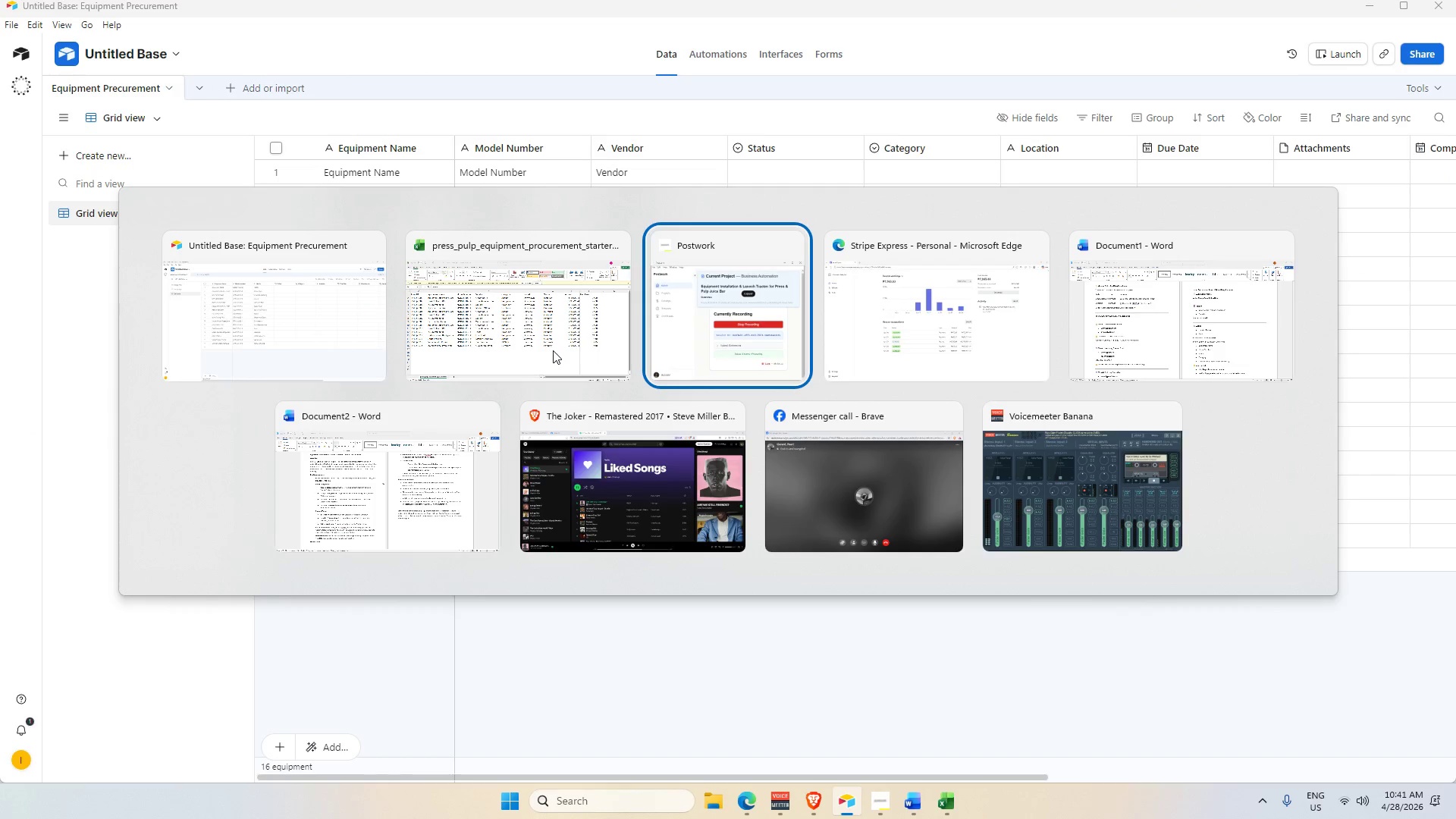 
key(Alt+Tab)
 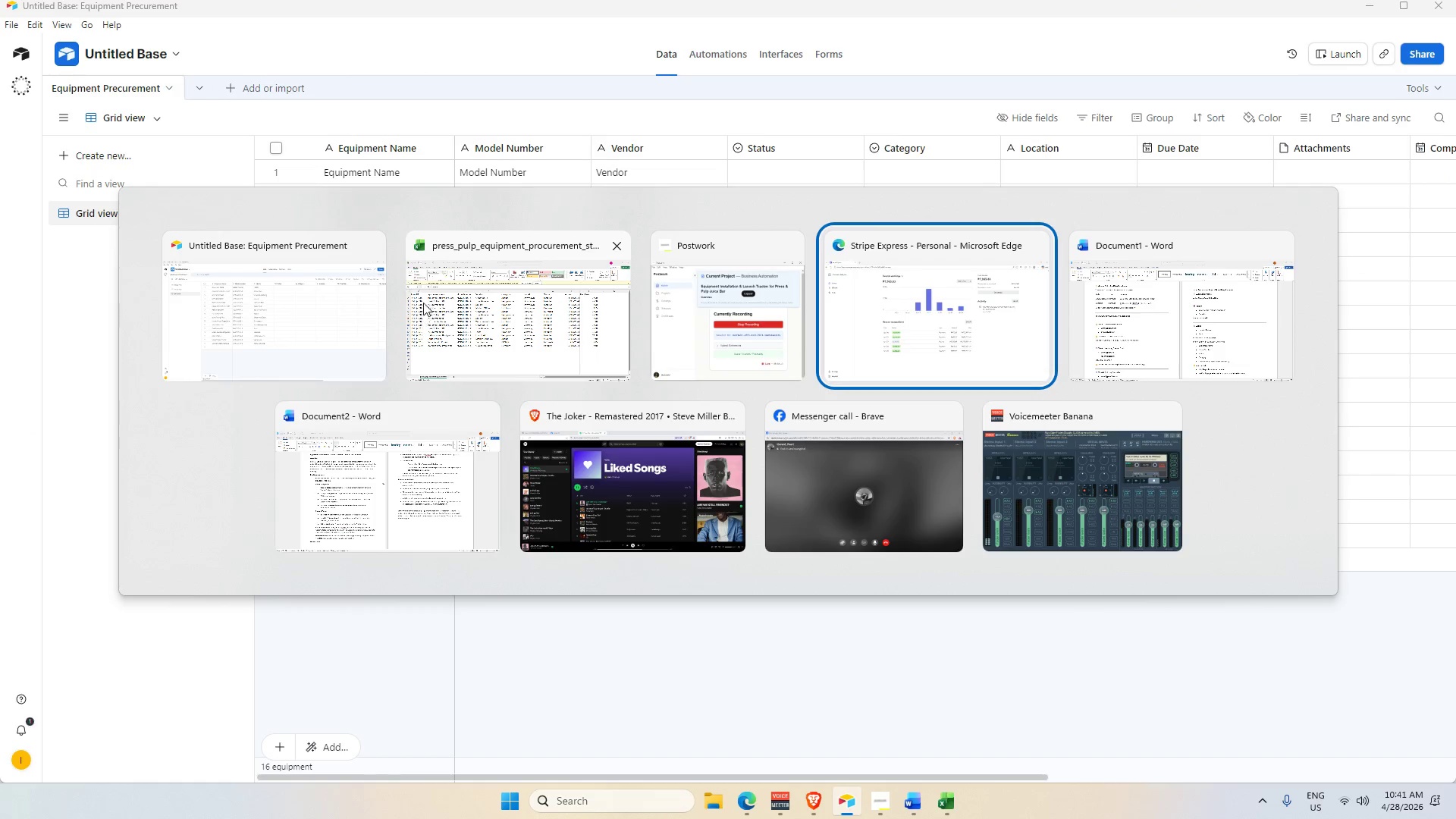 
left_click([590, 305])
 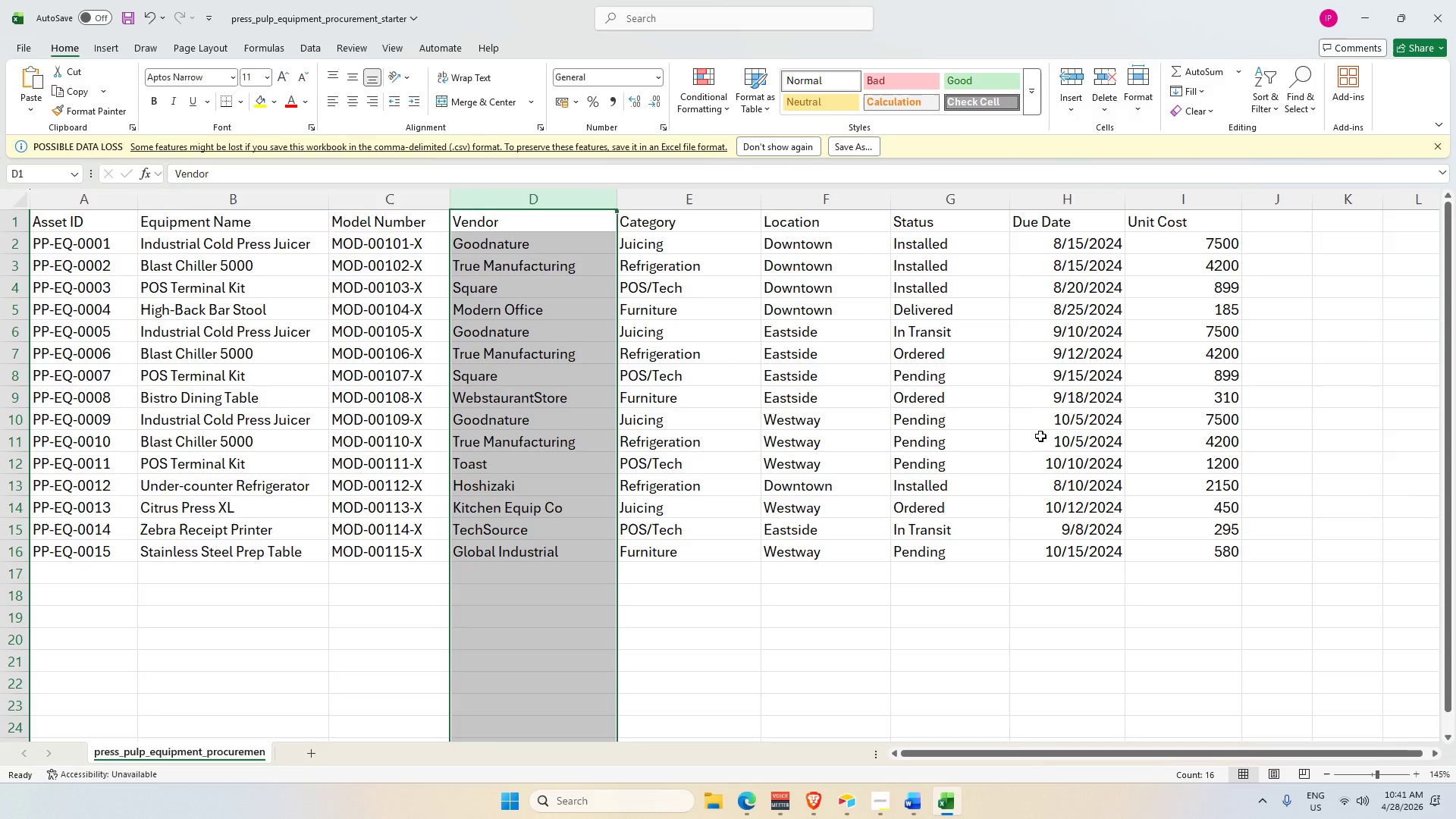 
left_click([959, 203])
 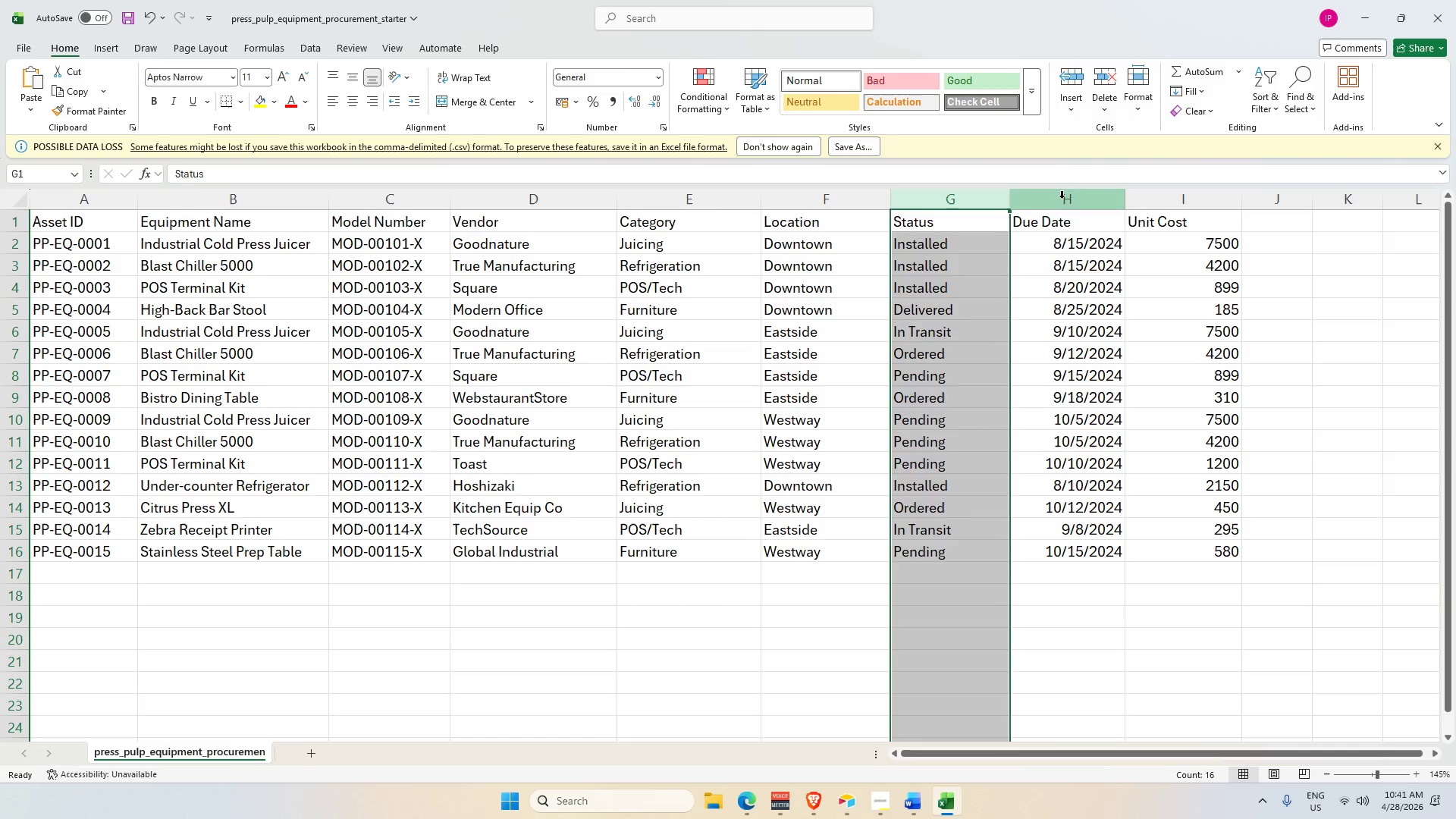 
left_click([1062, 198])
 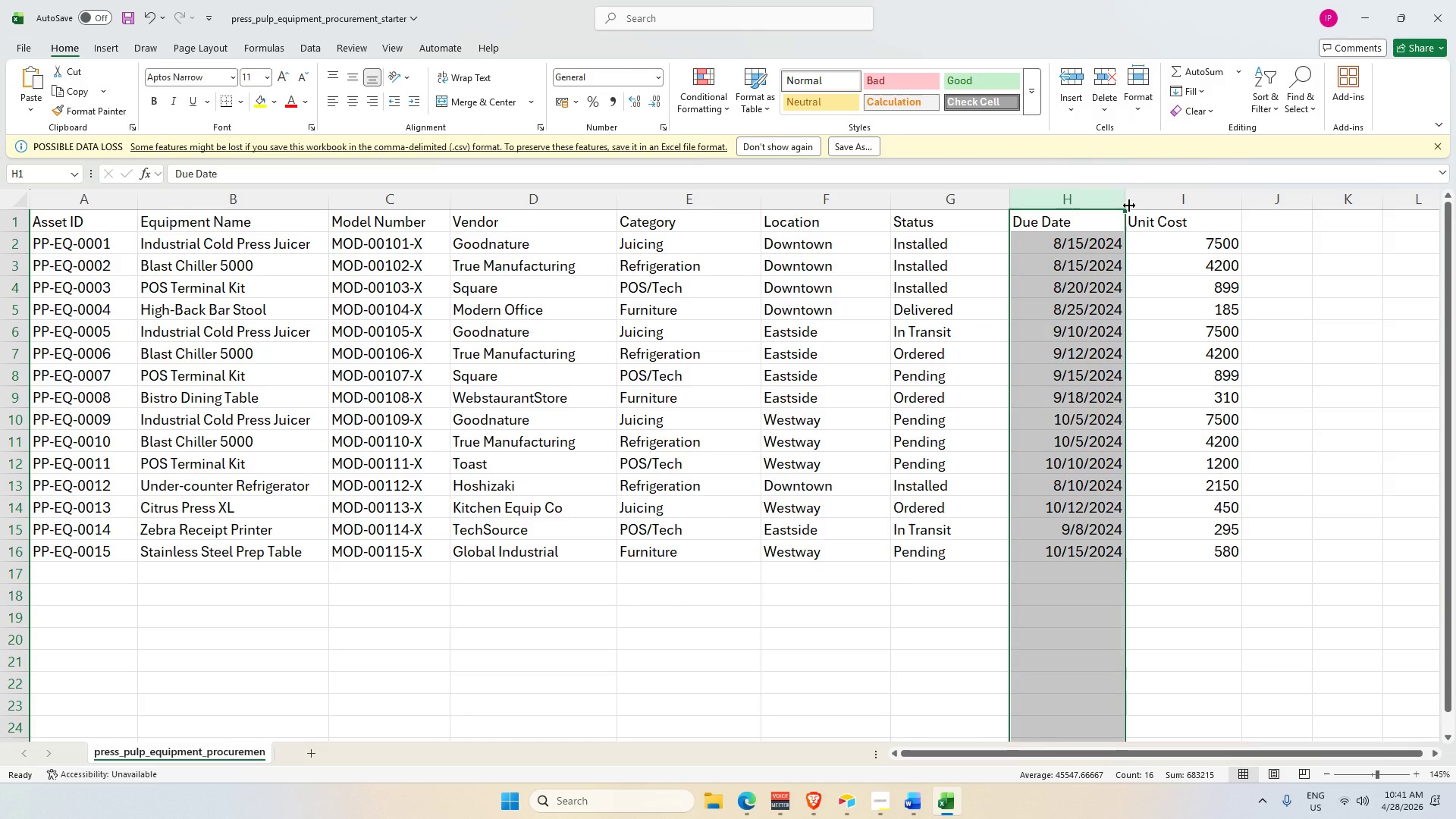 
left_click([1167, 198])
 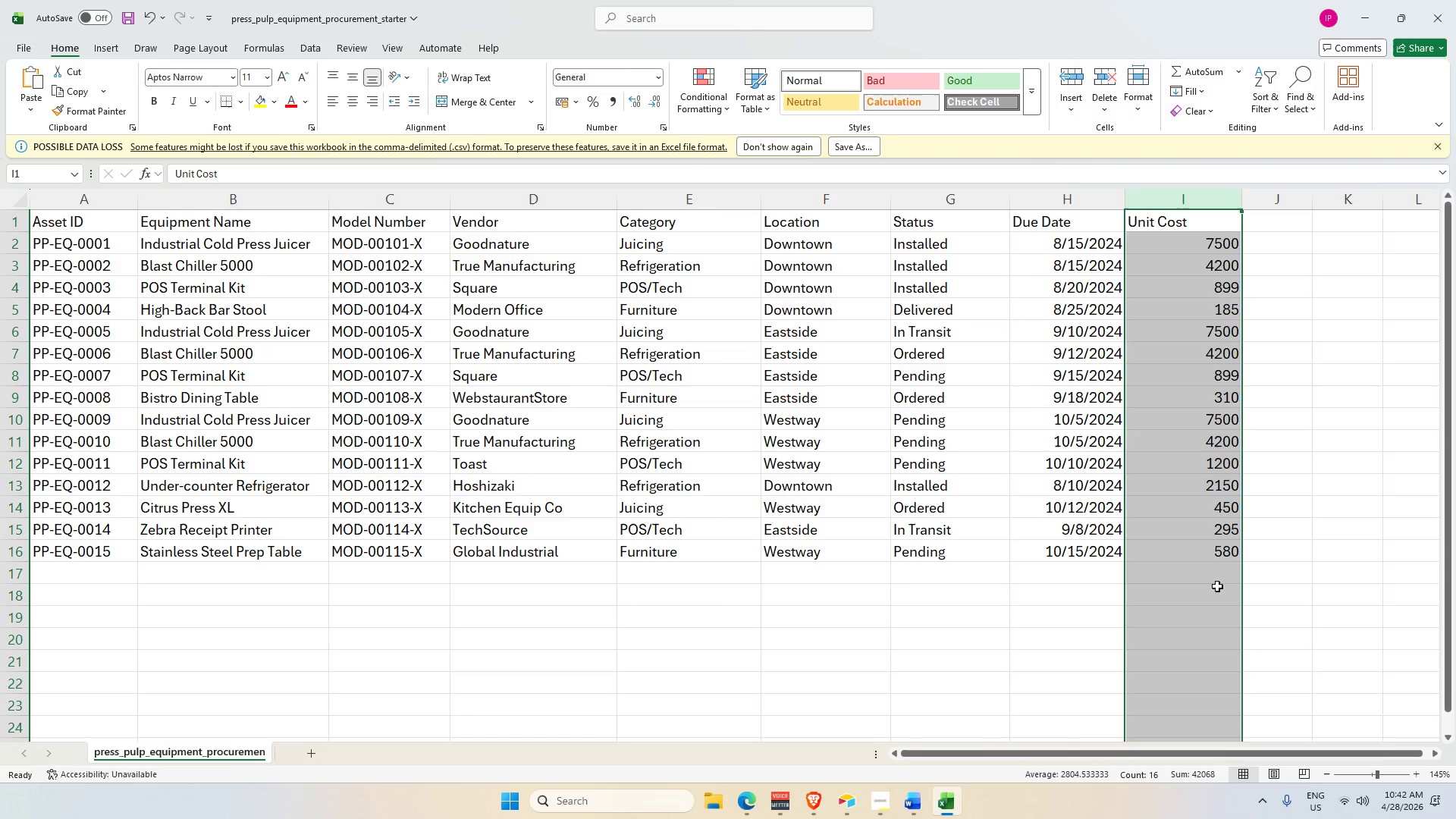 
key(Alt+AltLeft)
 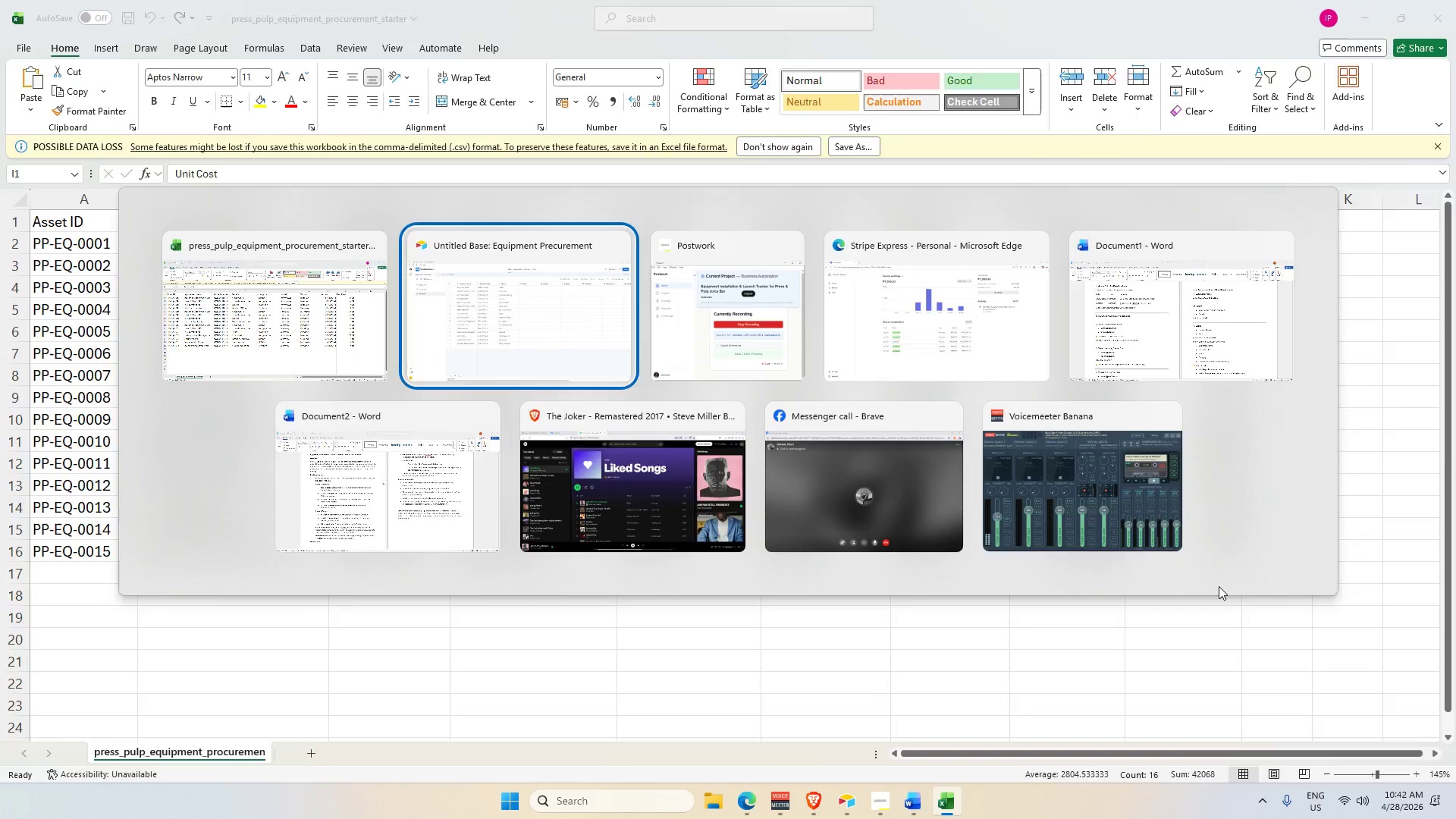 
key(Alt+Tab)
 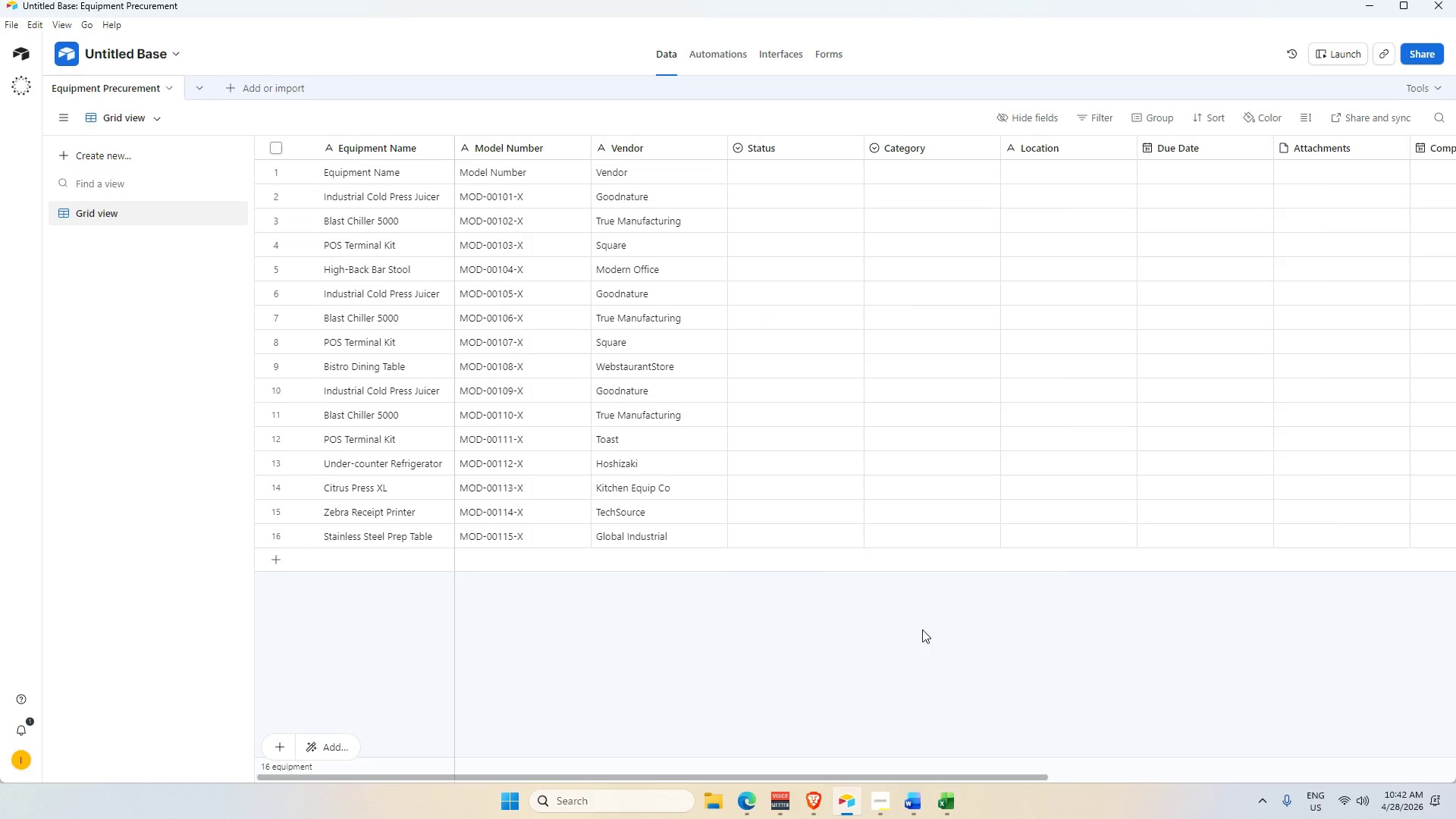 
left_click([971, 668])
 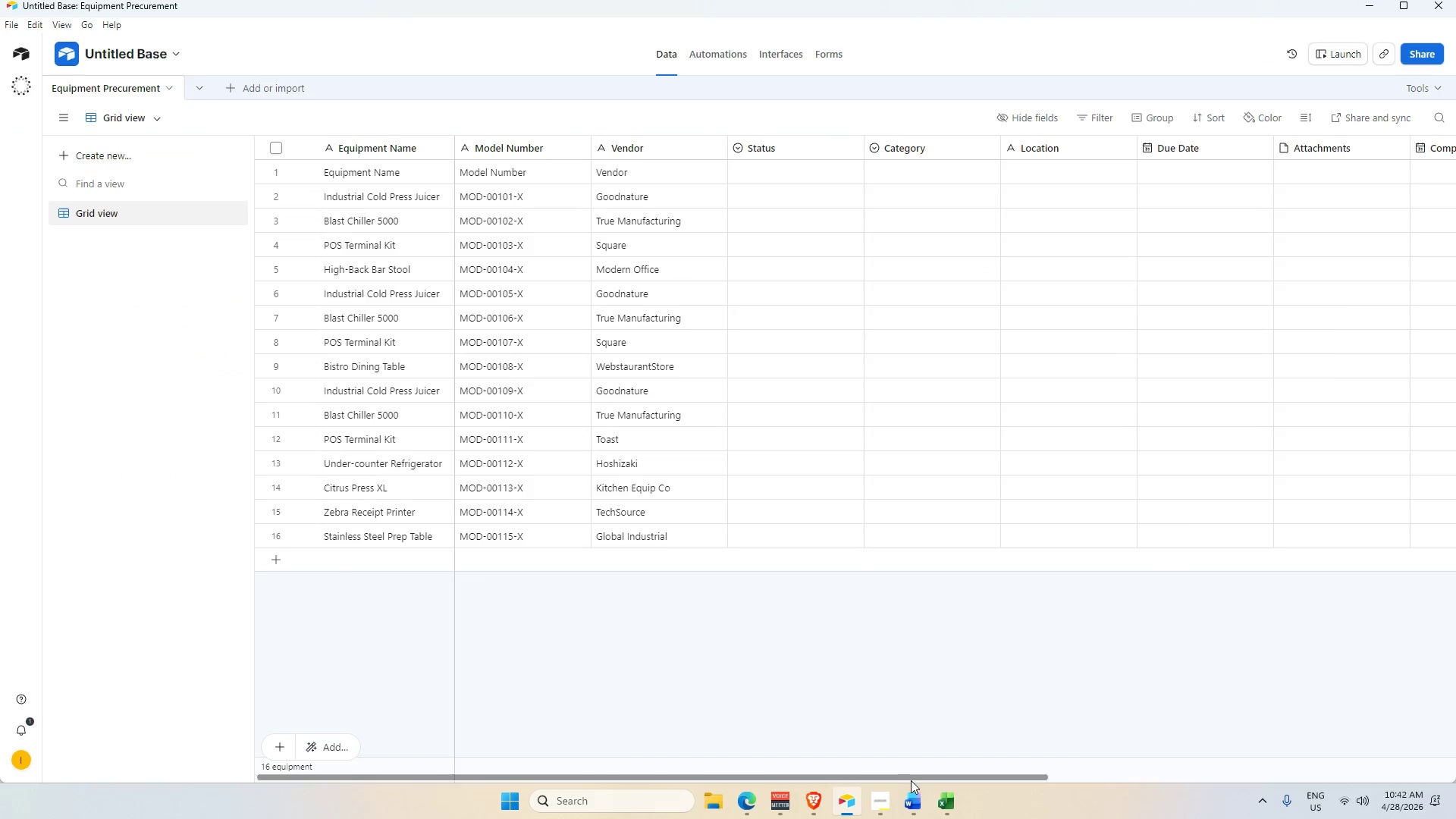 
key(Alt+AltLeft)
 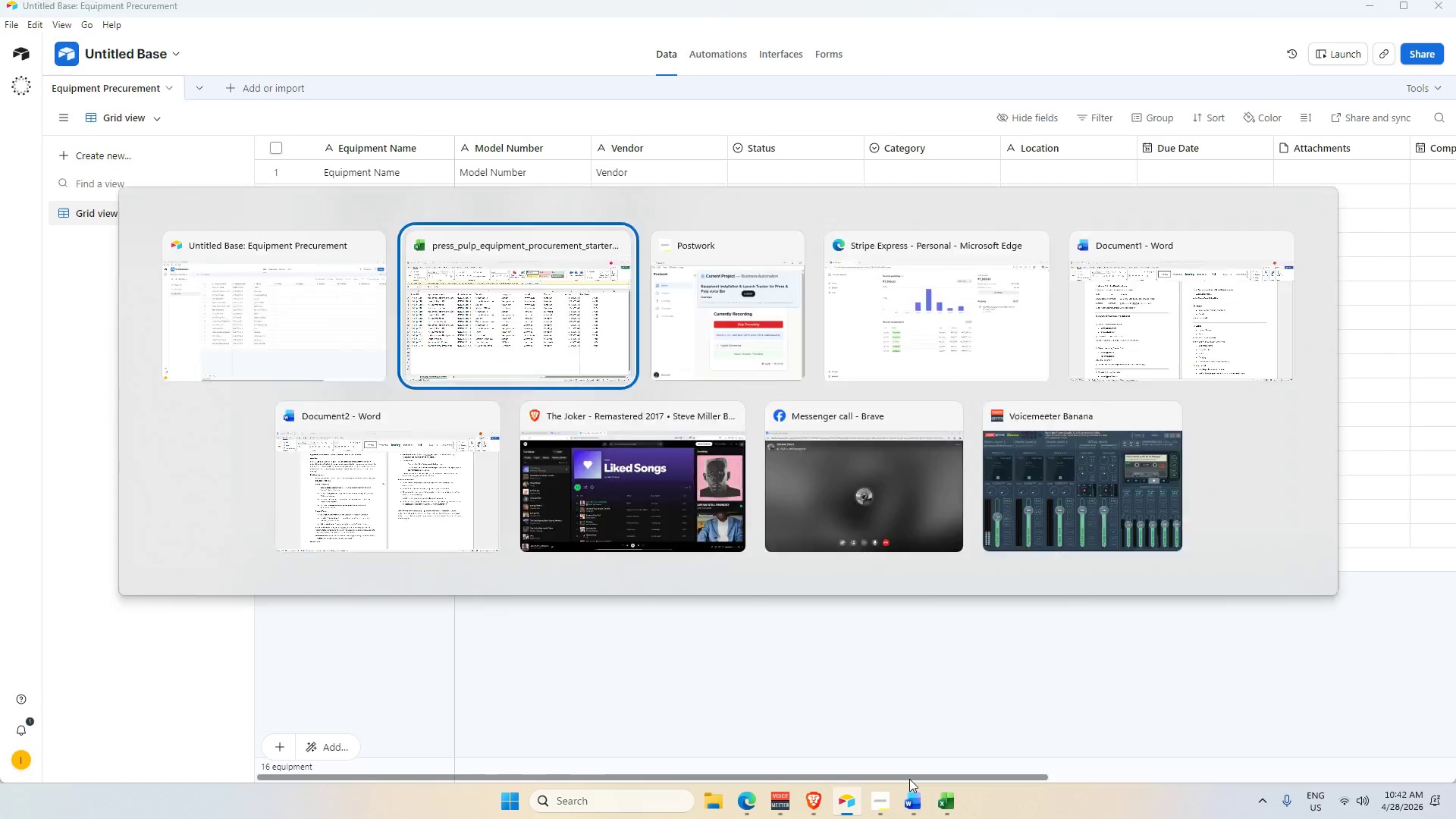 
key(Alt+Tab)
 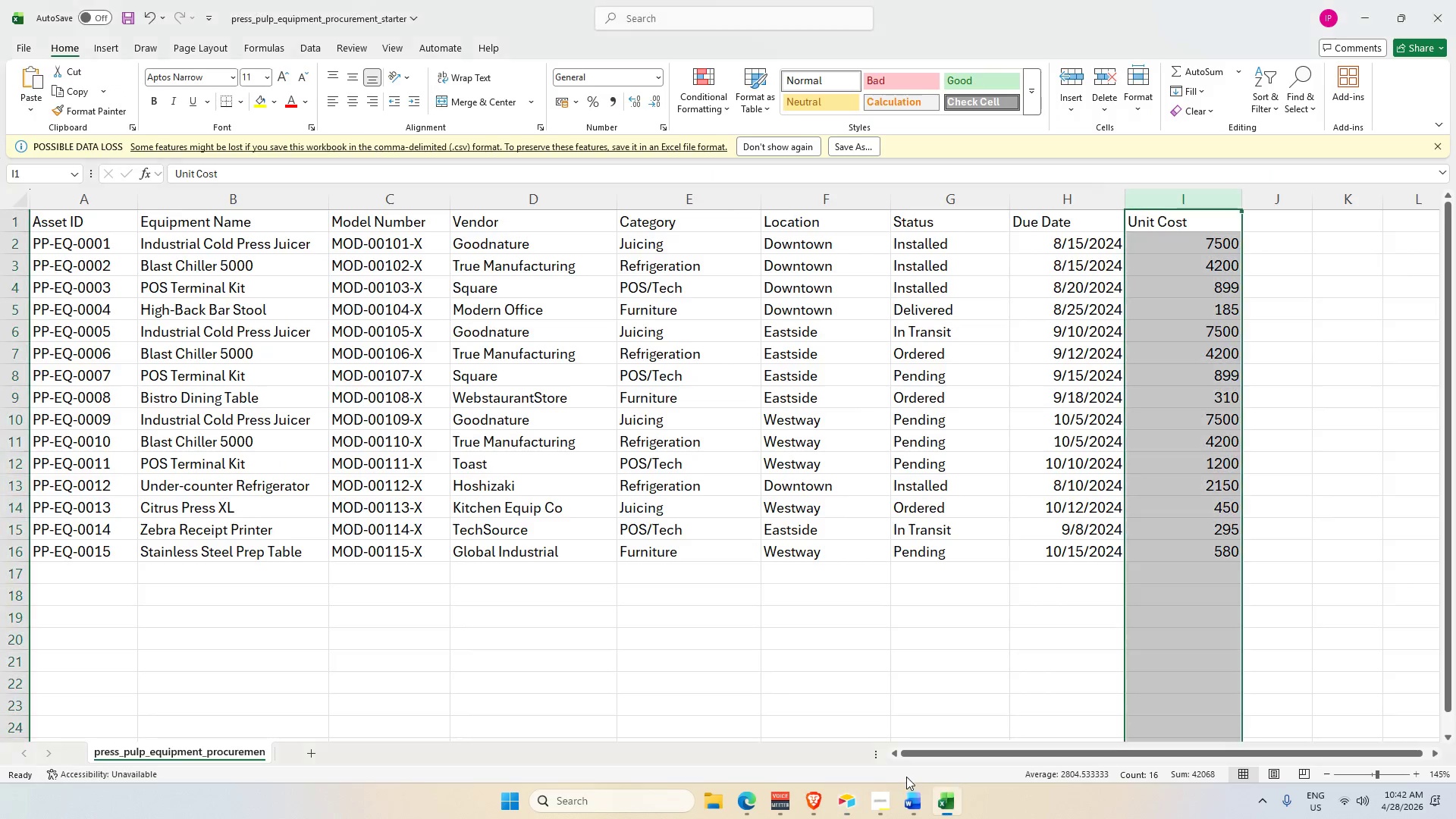 
key(Alt+Tab)
 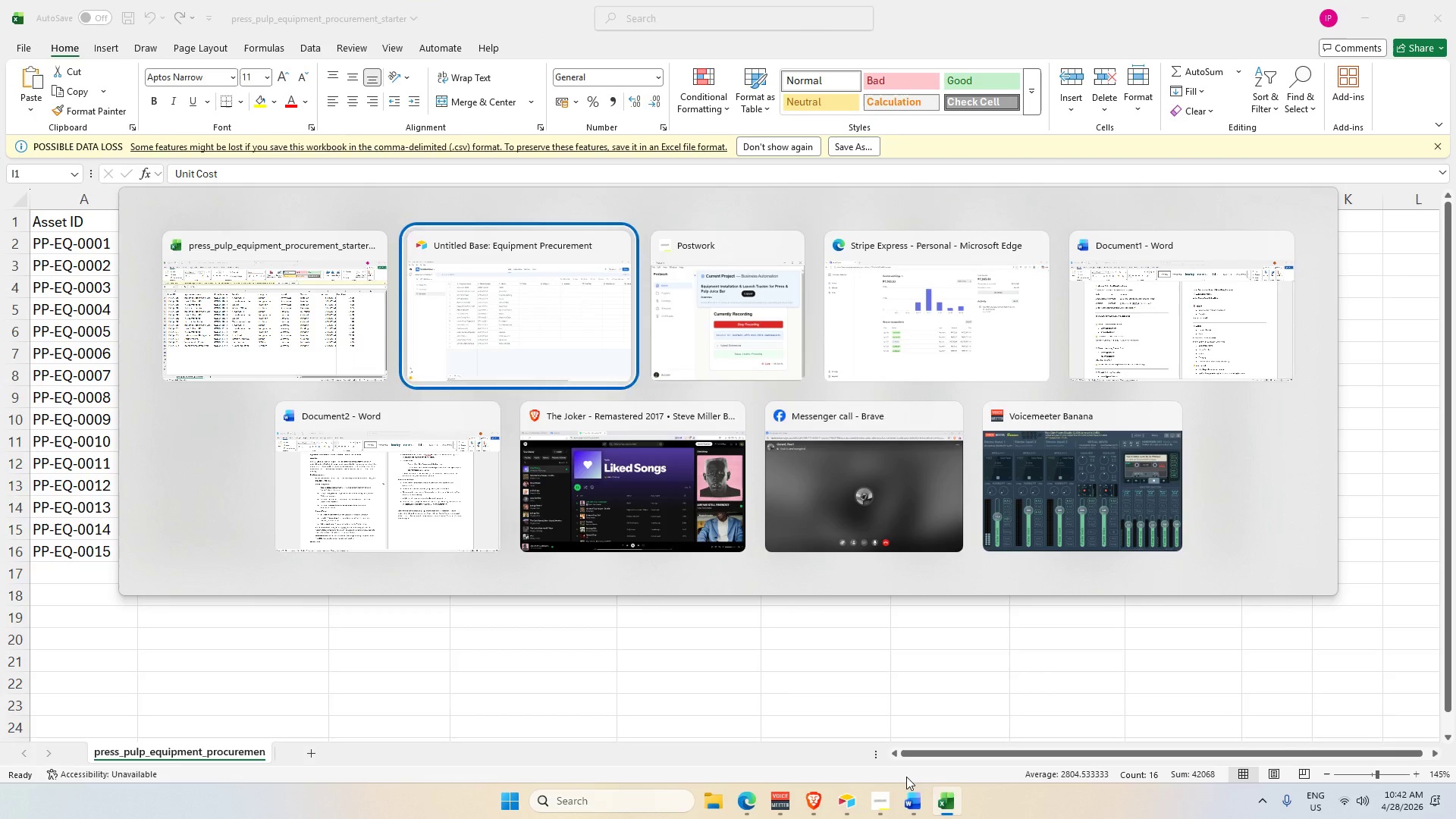 
key(Alt+Tab)
 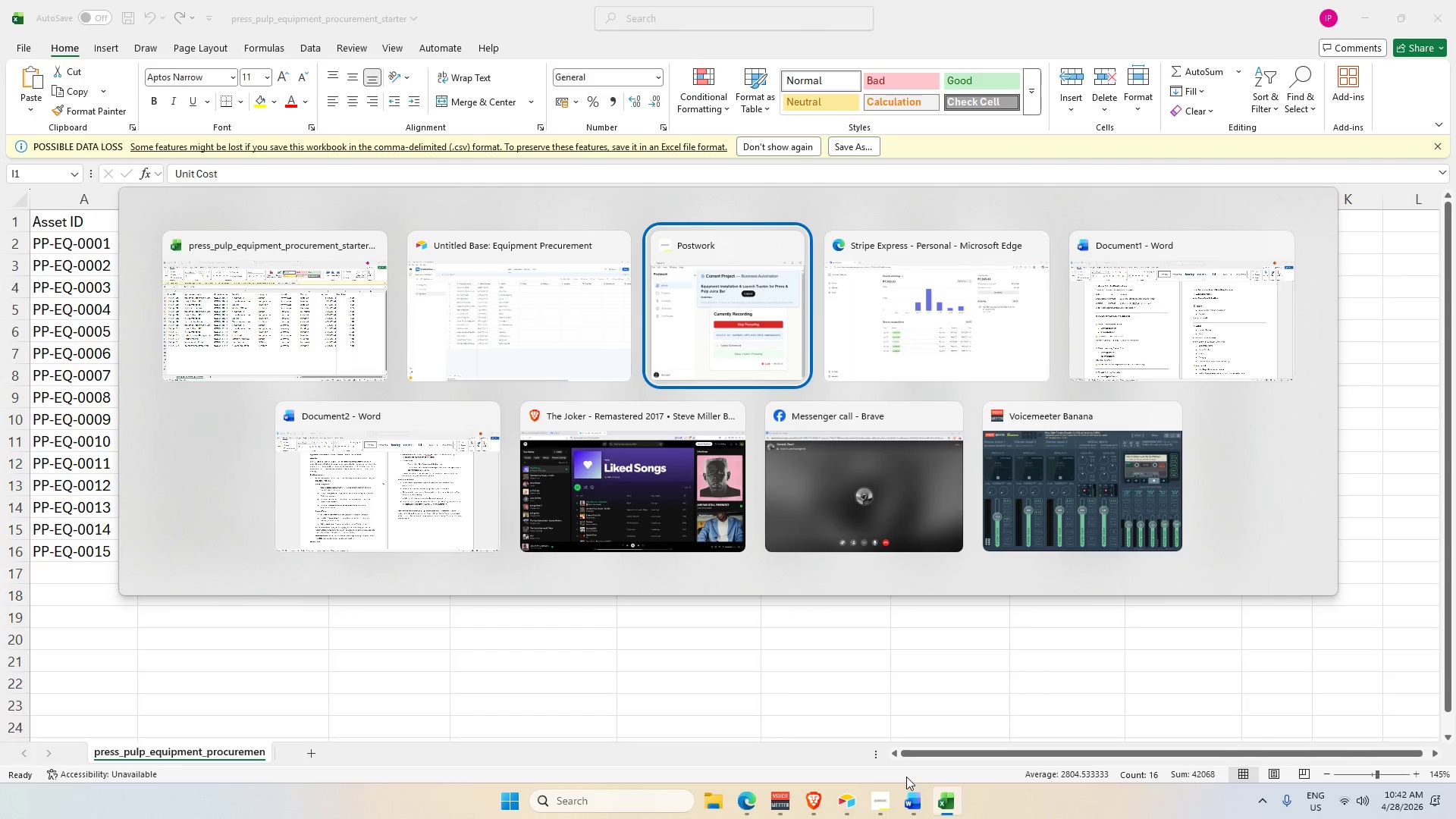 
key(Alt+Tab)
 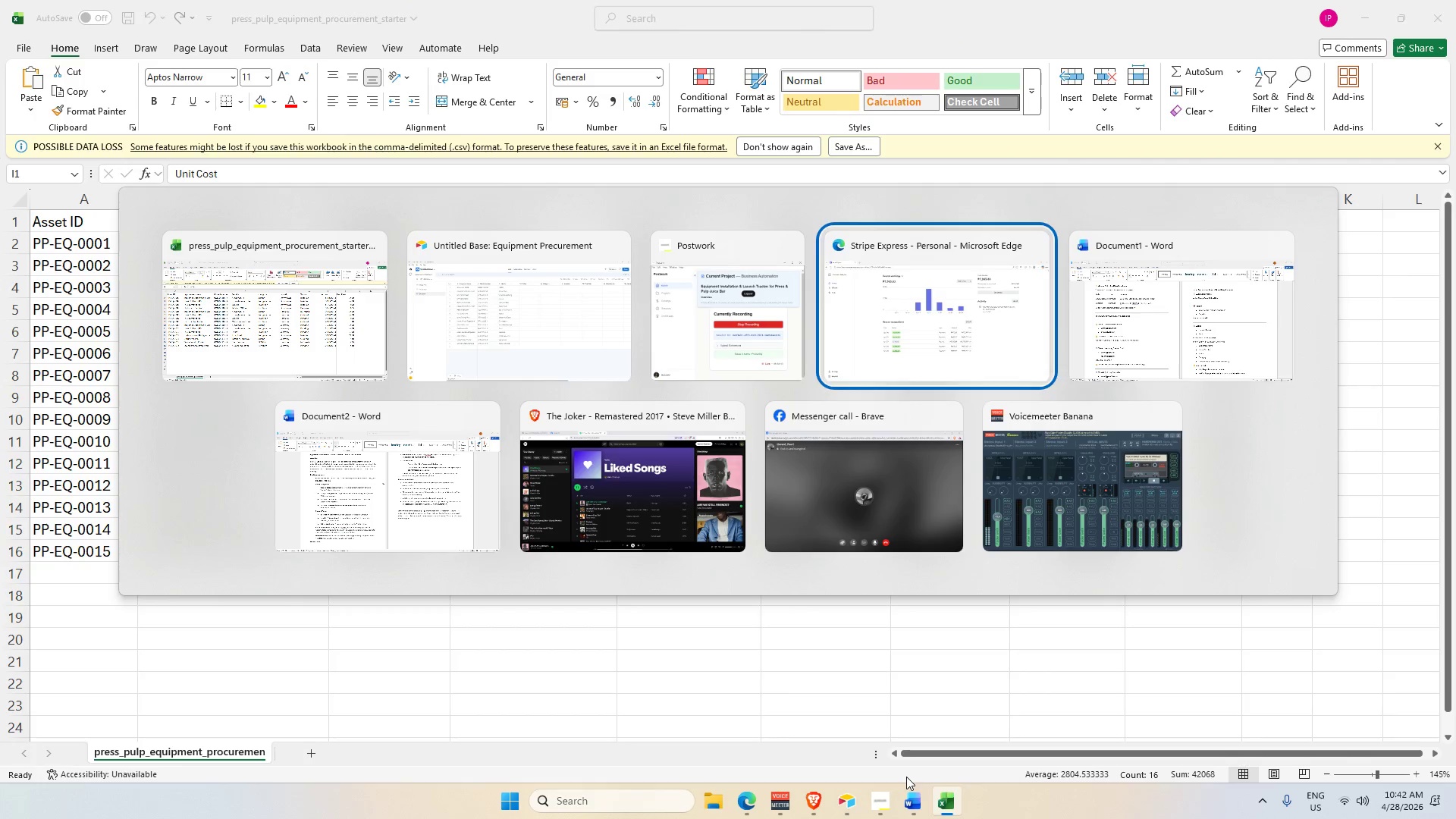 
key(Alt+Tab)
 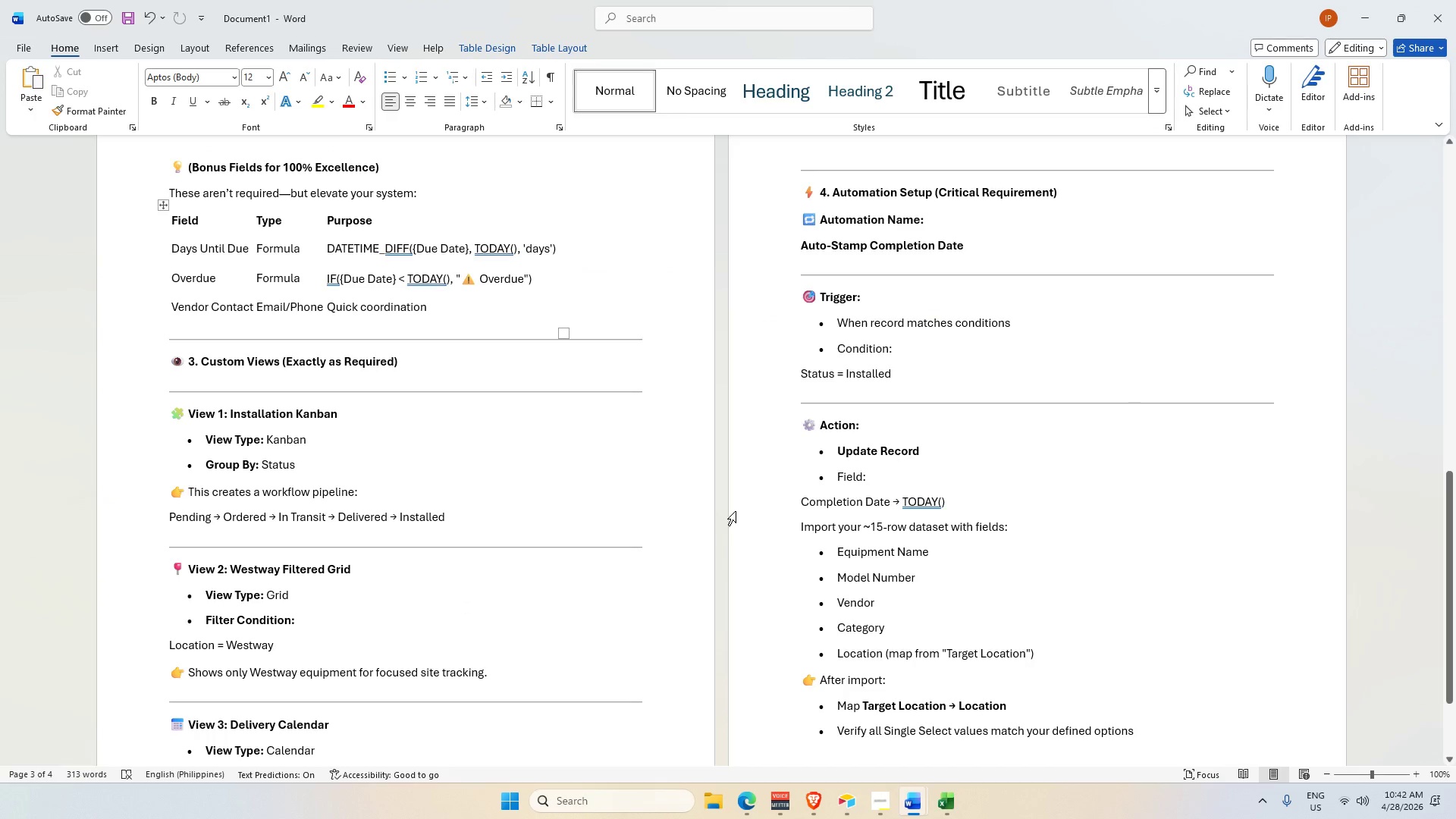 
scroll: coordinate [739, 536], scroll_direction: down, amount: 5.0
 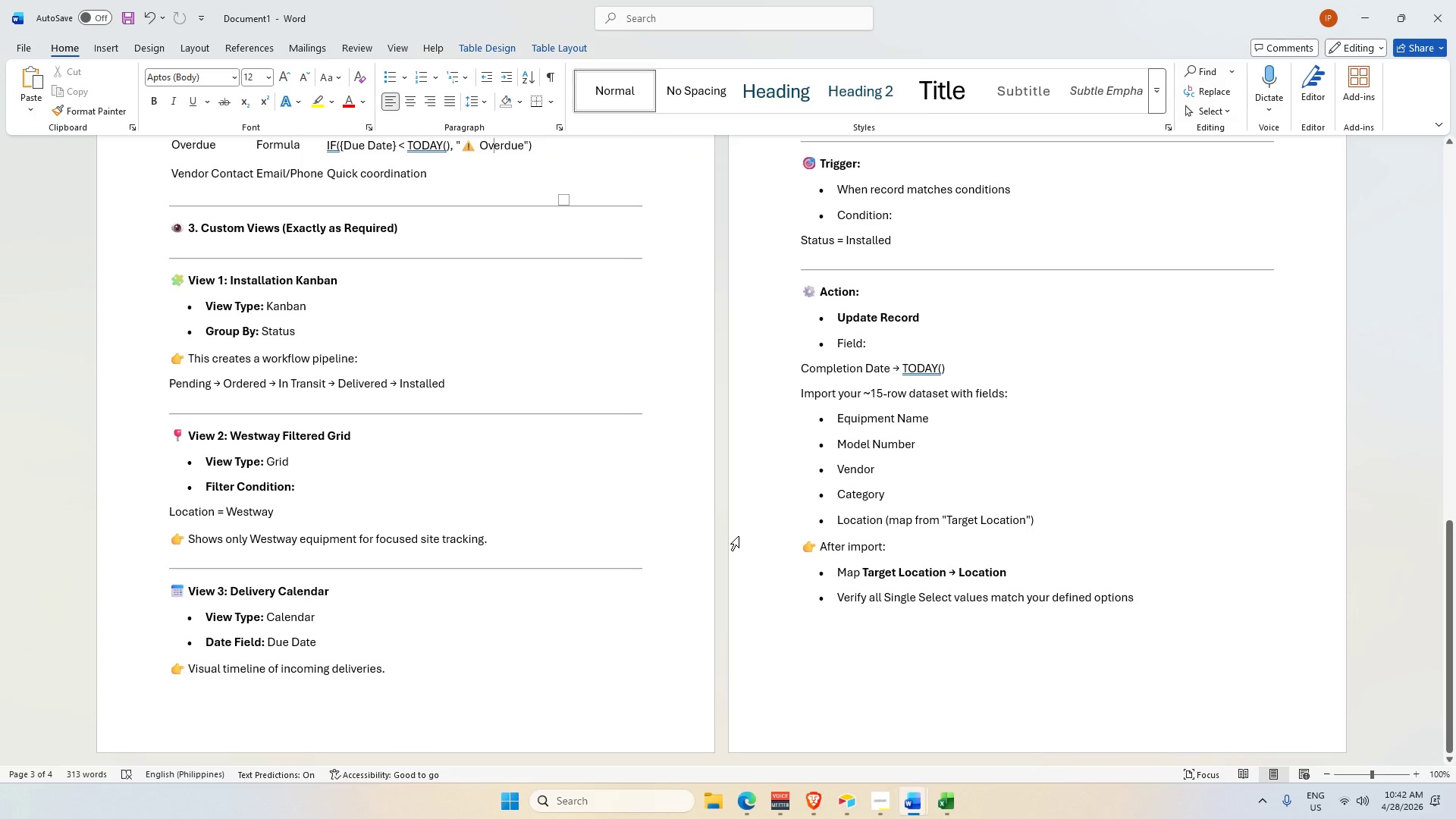 
scroll: coordinate [739, 536], scroll_direction: up, amount: 9.0
 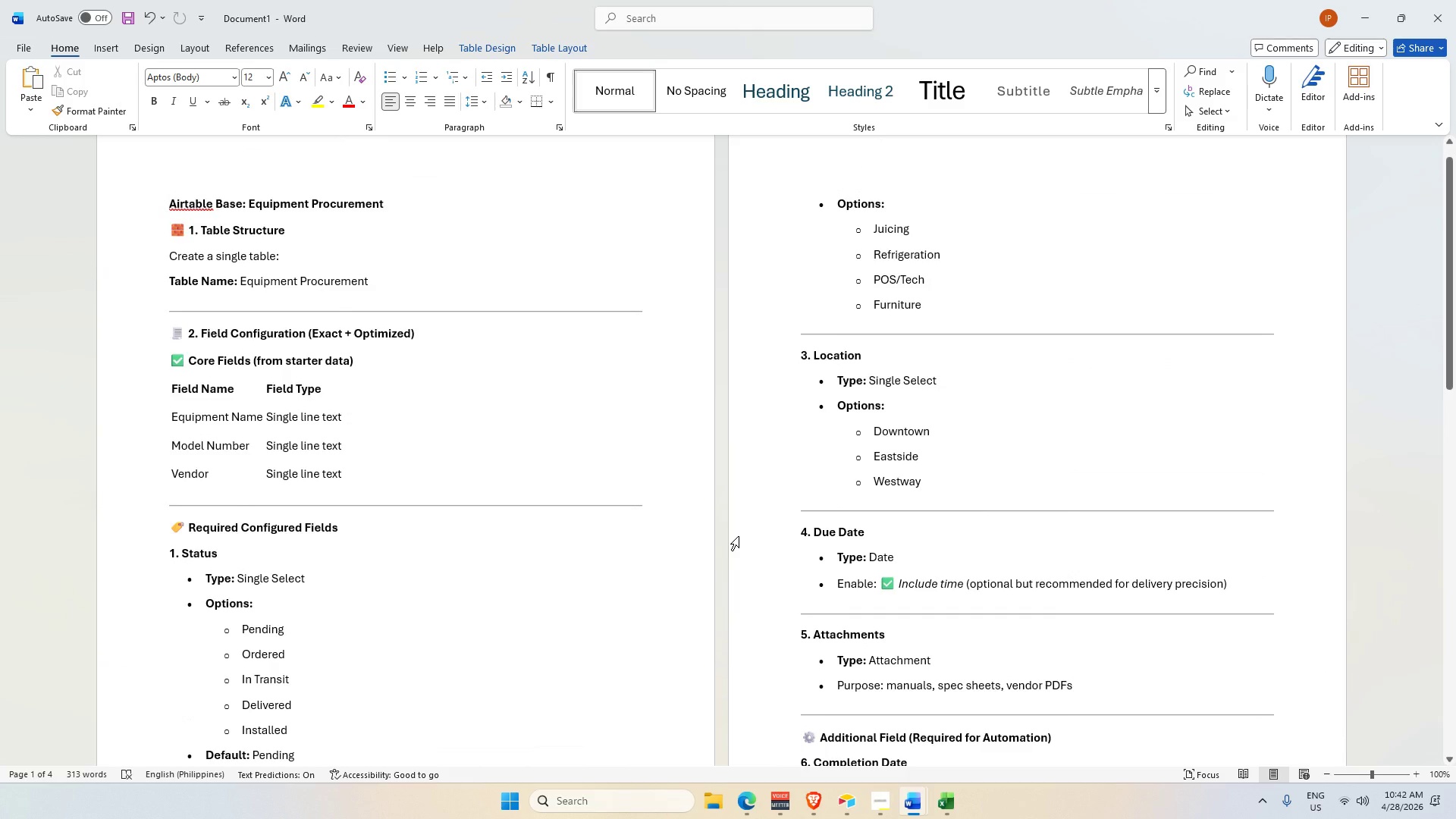 
scroll: coordinate [748, 581], scroll_direction: down, amount: 24.0
 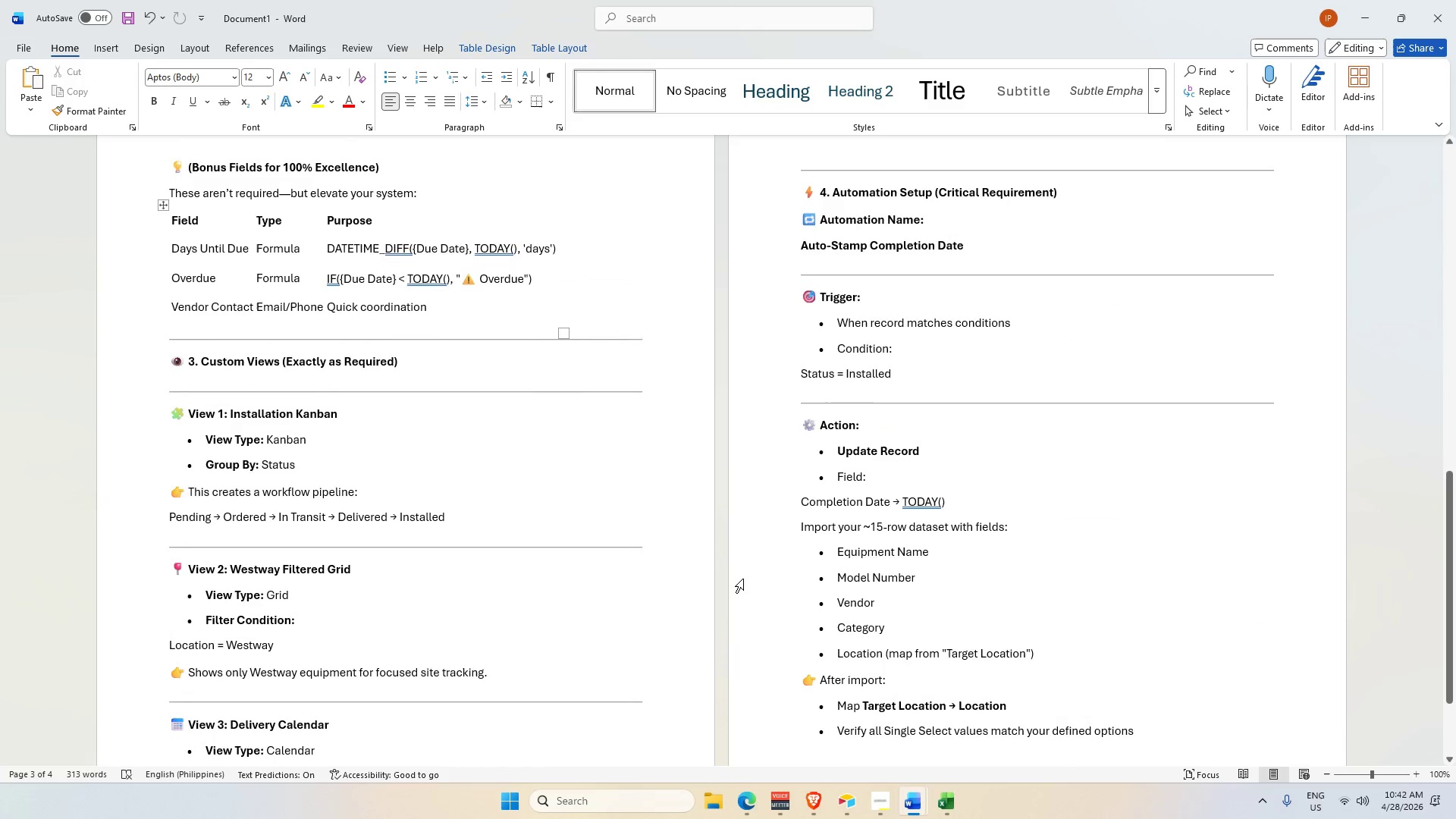 
scroll: coordinate [726, 569], scroll_direction: up, amount: 24.0
 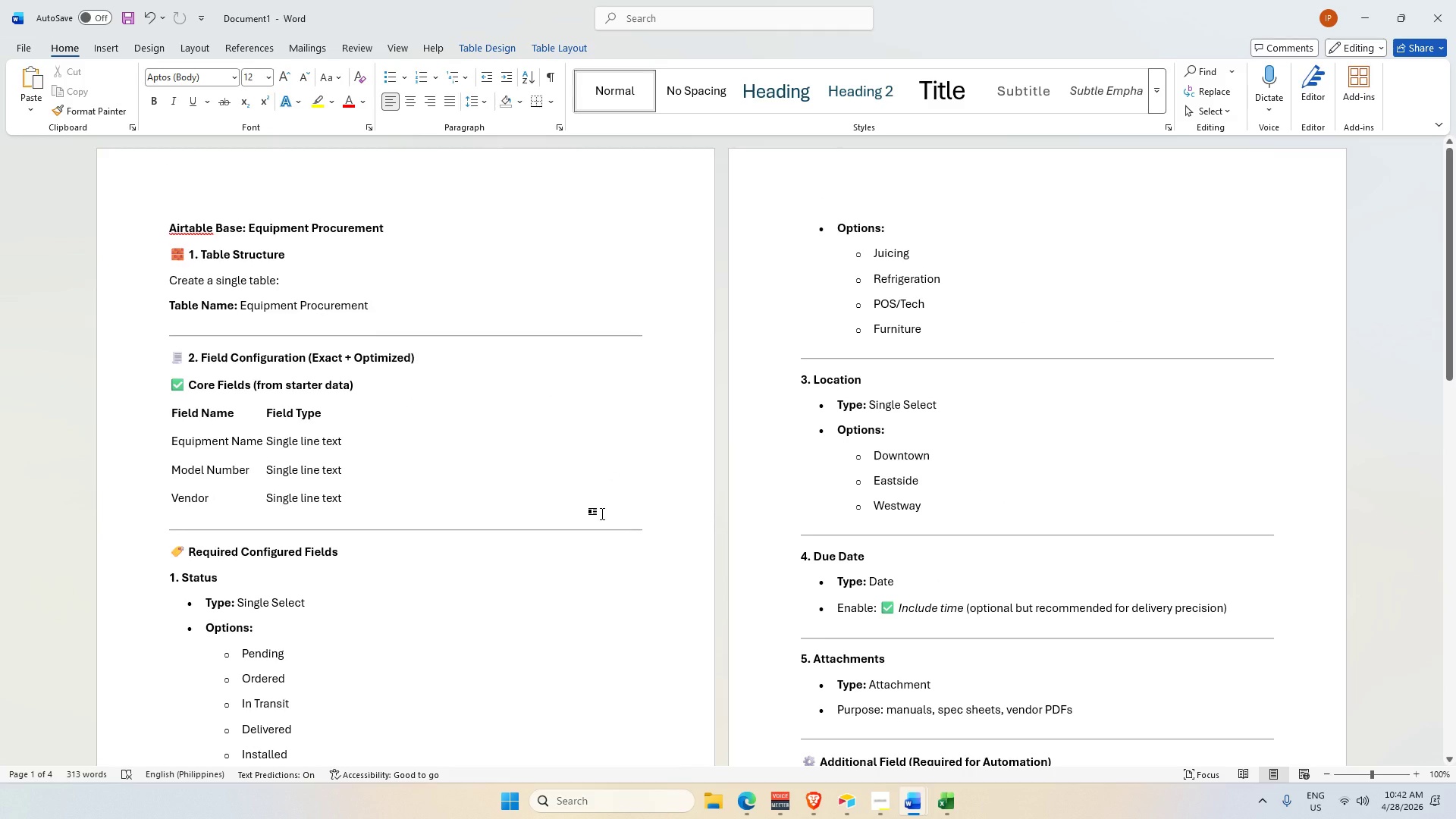 
scroll: coordinate [580, 535], scroll_direction: down, amount: 21.0
 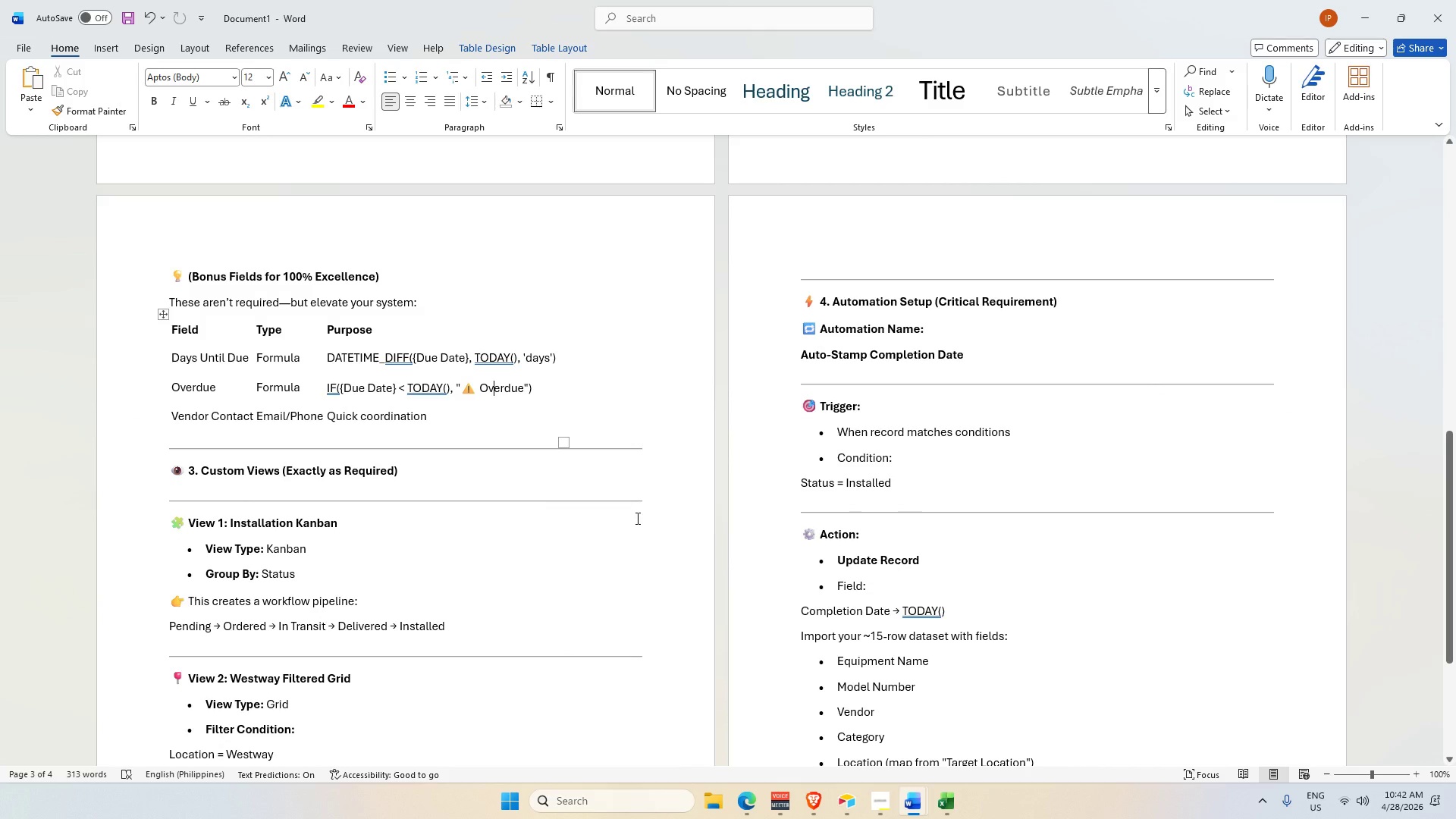 
scroll: coordinate [634, 519], scroll_direction: up, amount: 14.0
 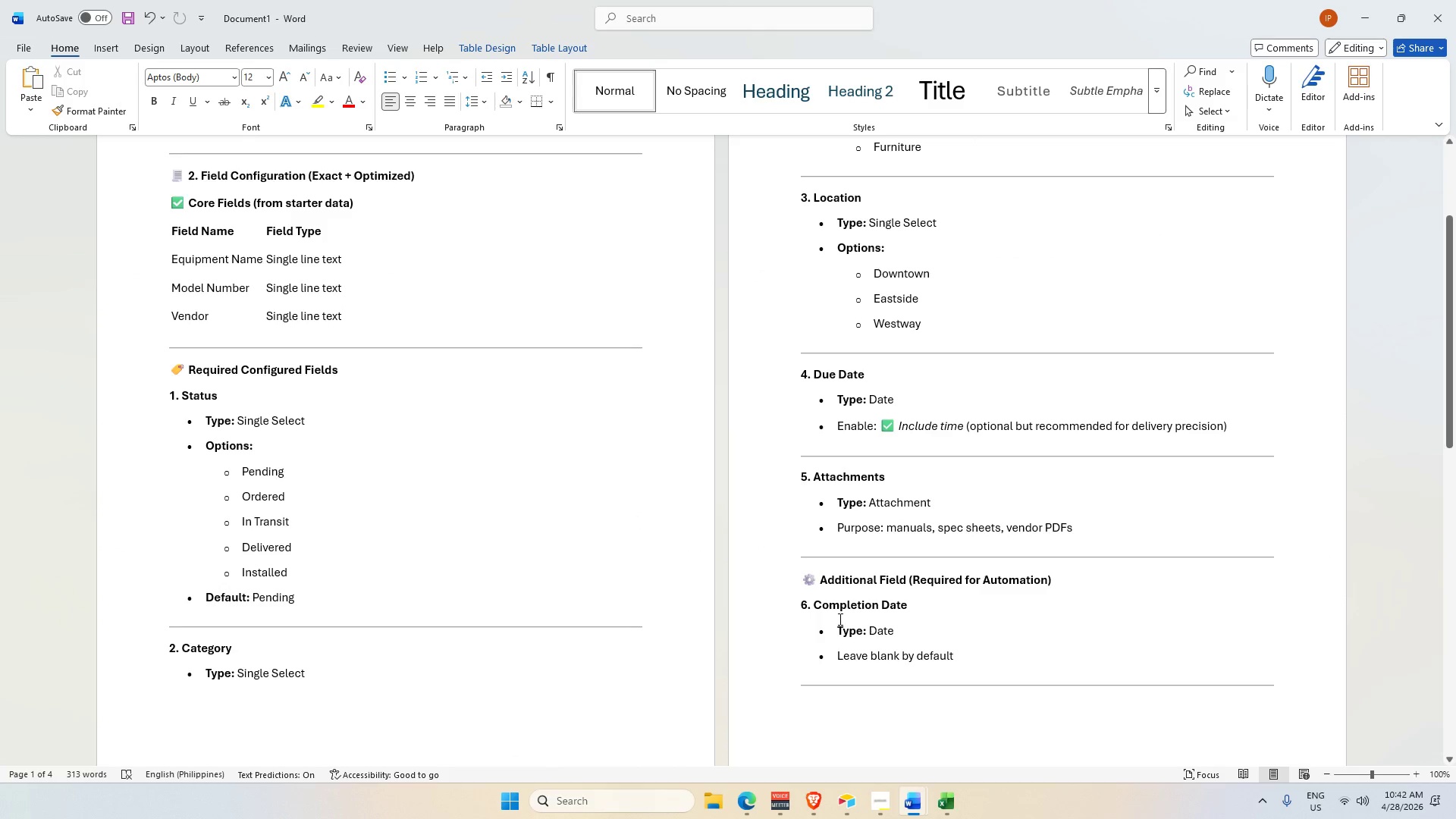 
wait(7.33)
 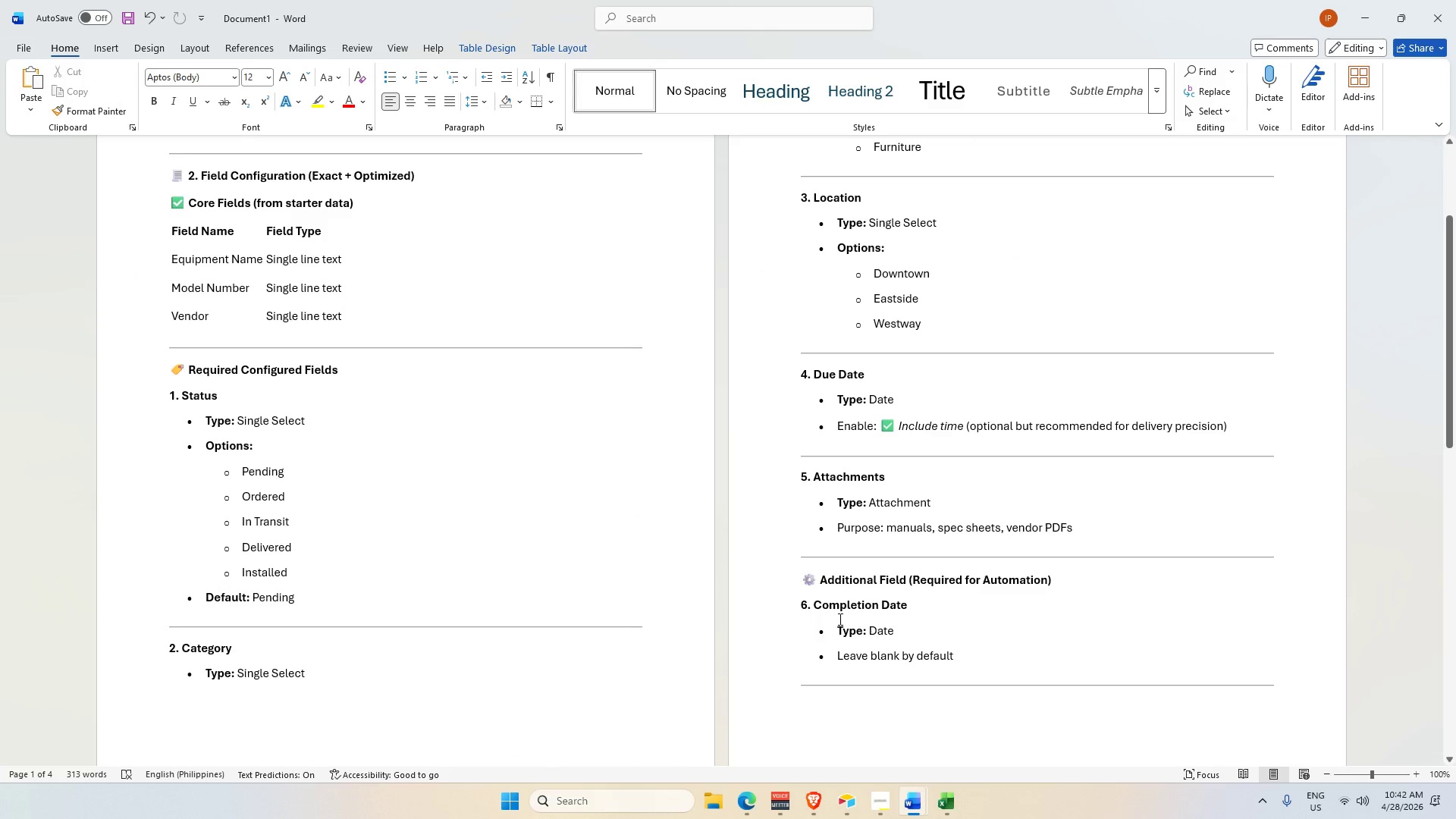 
left_click([934, 736])
 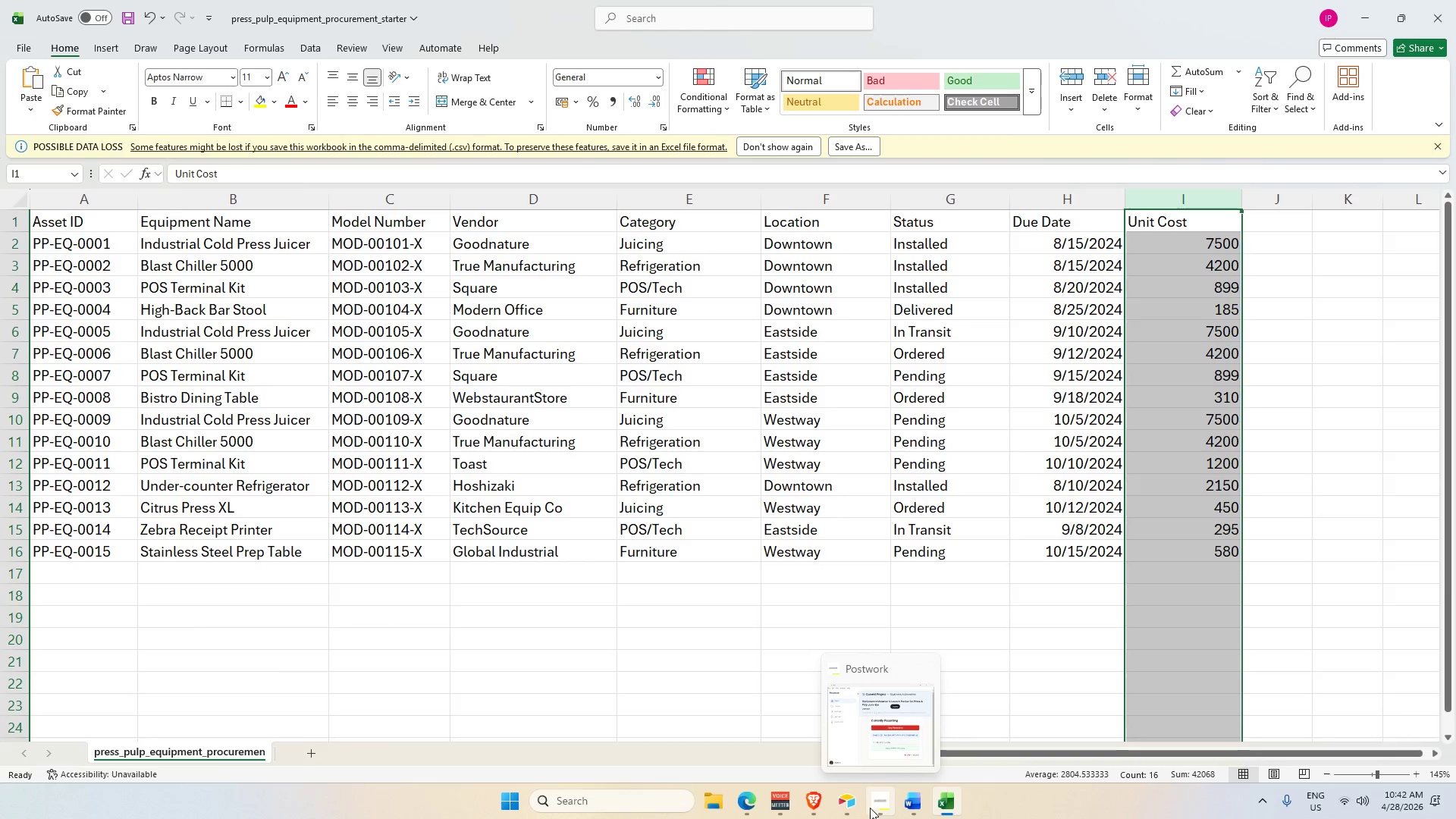 
left_click([839, 806])
 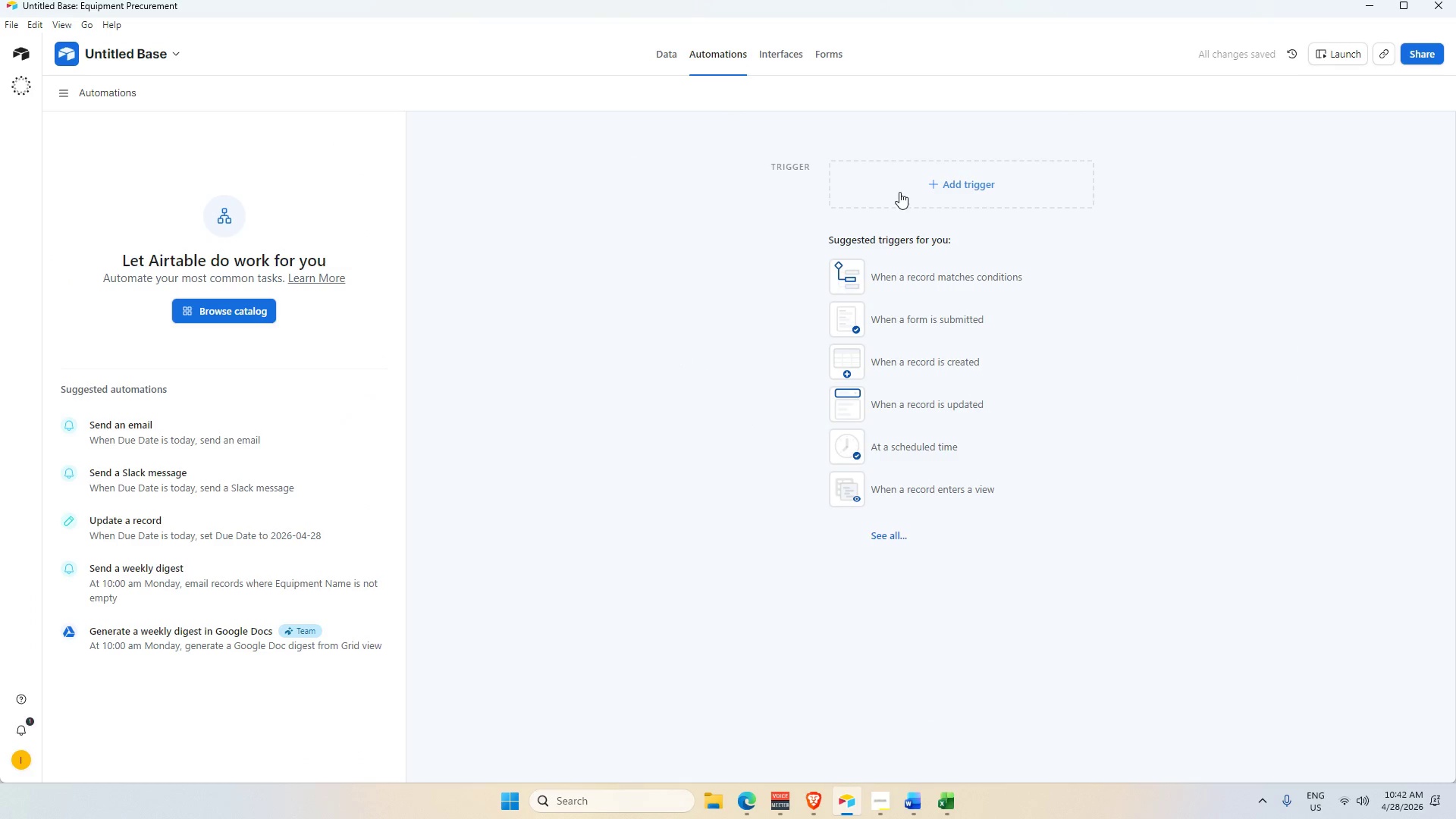 
left_click([899, 192])
 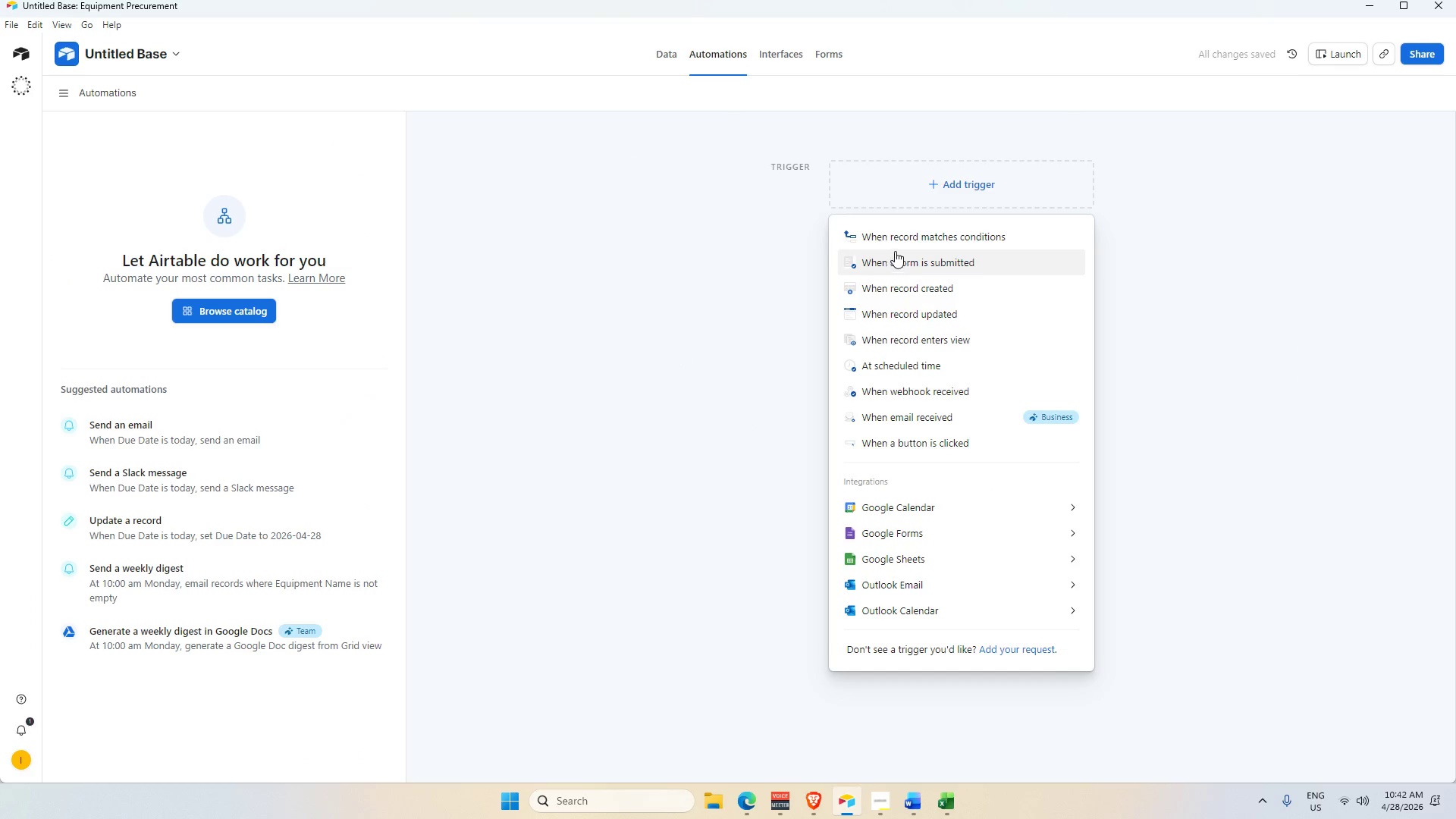 
left_click([894, 246])
 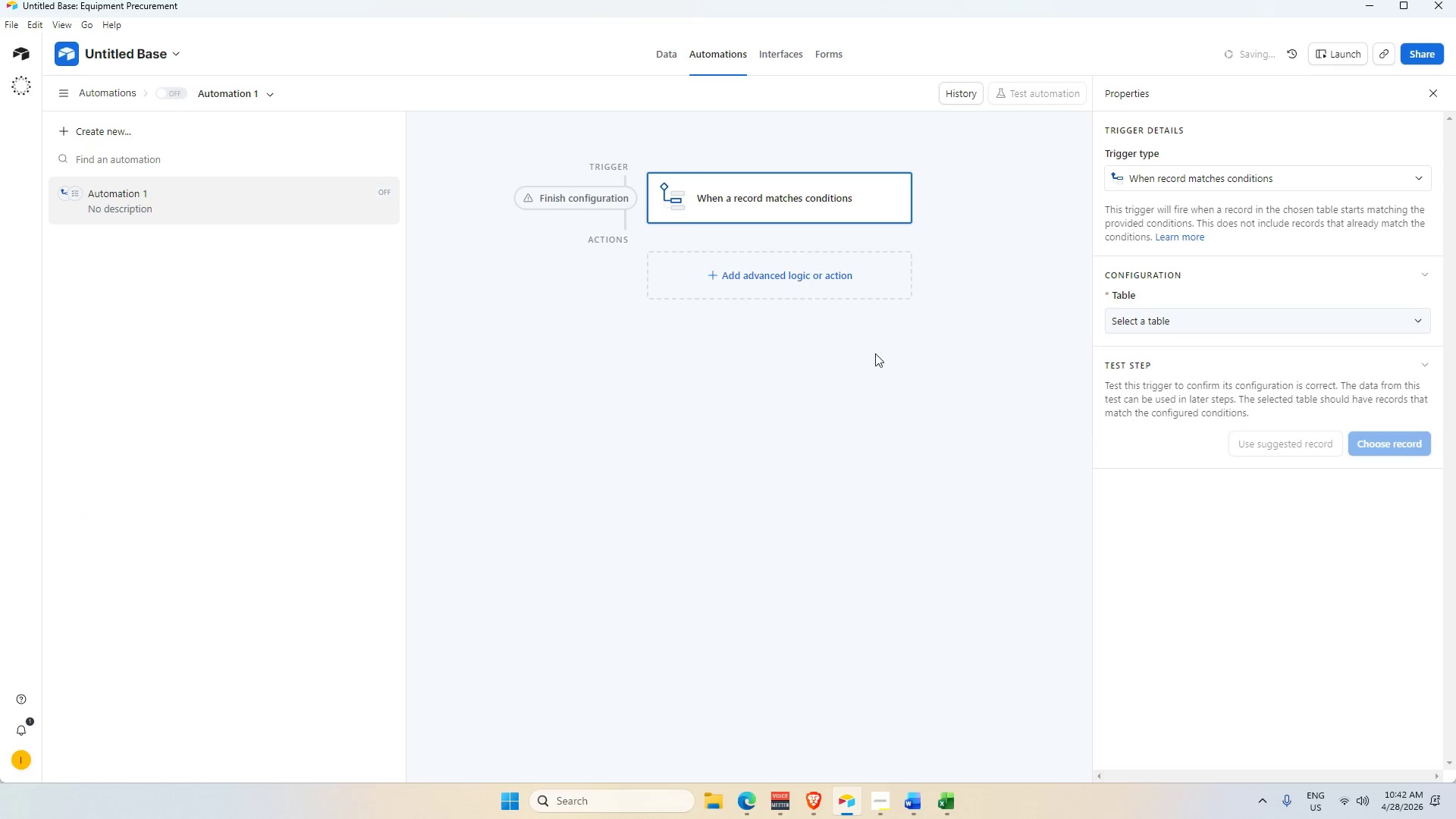 
key(Alt+Tab)
 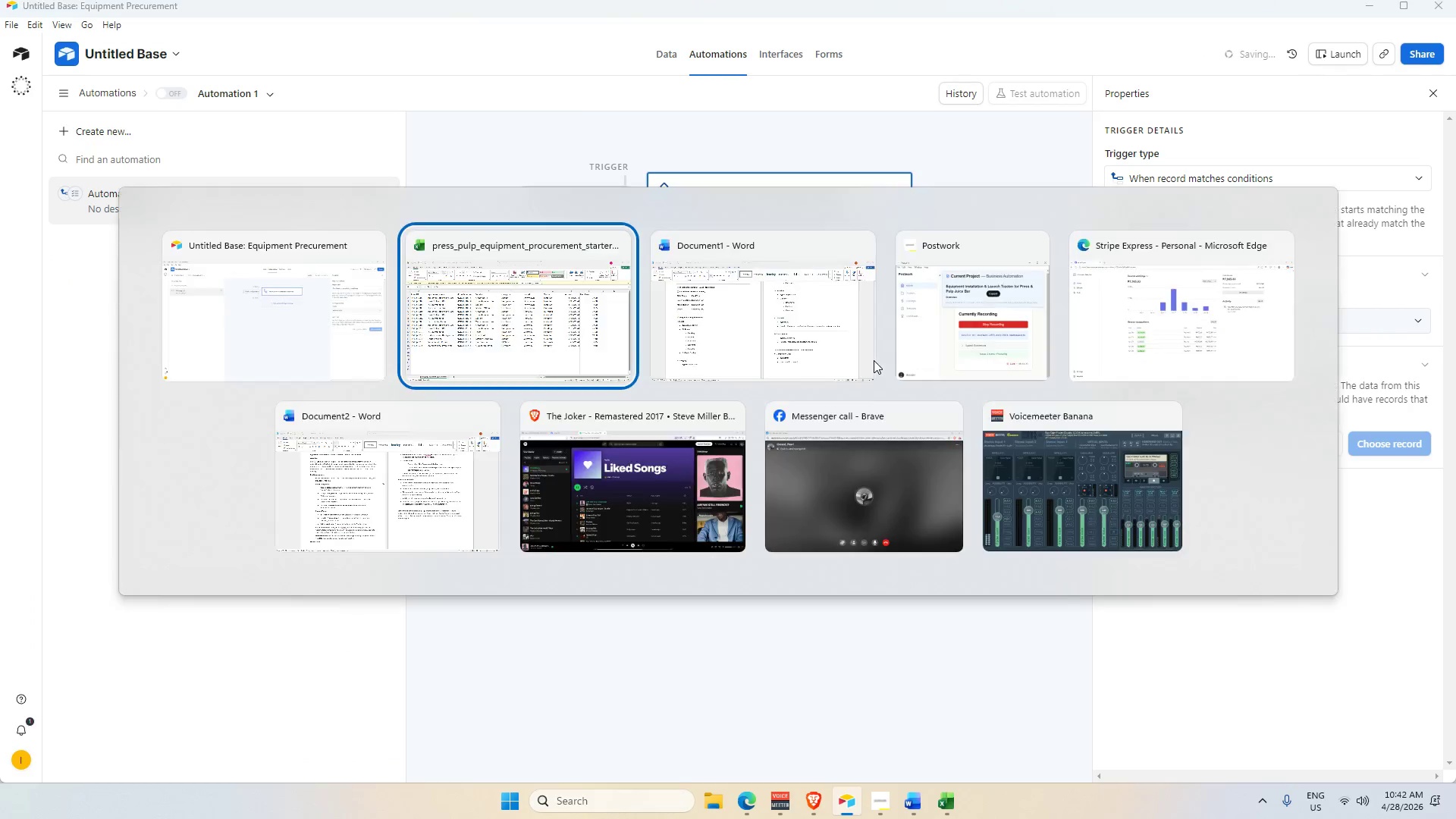 
key(Alt+Tab)
 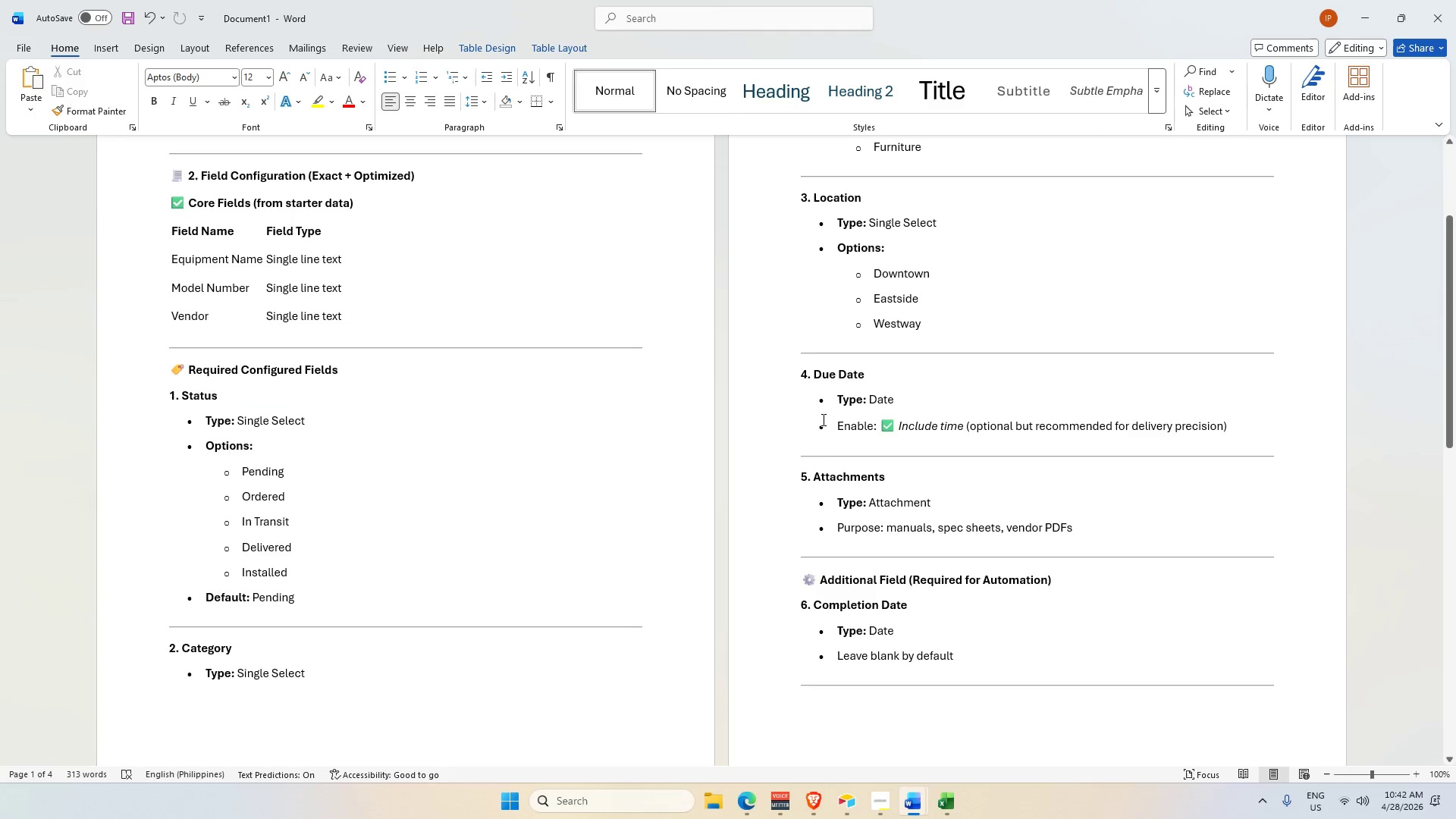 
scroll: coordinate [1101, 471], scroll_direction: down, amount: 20.0
 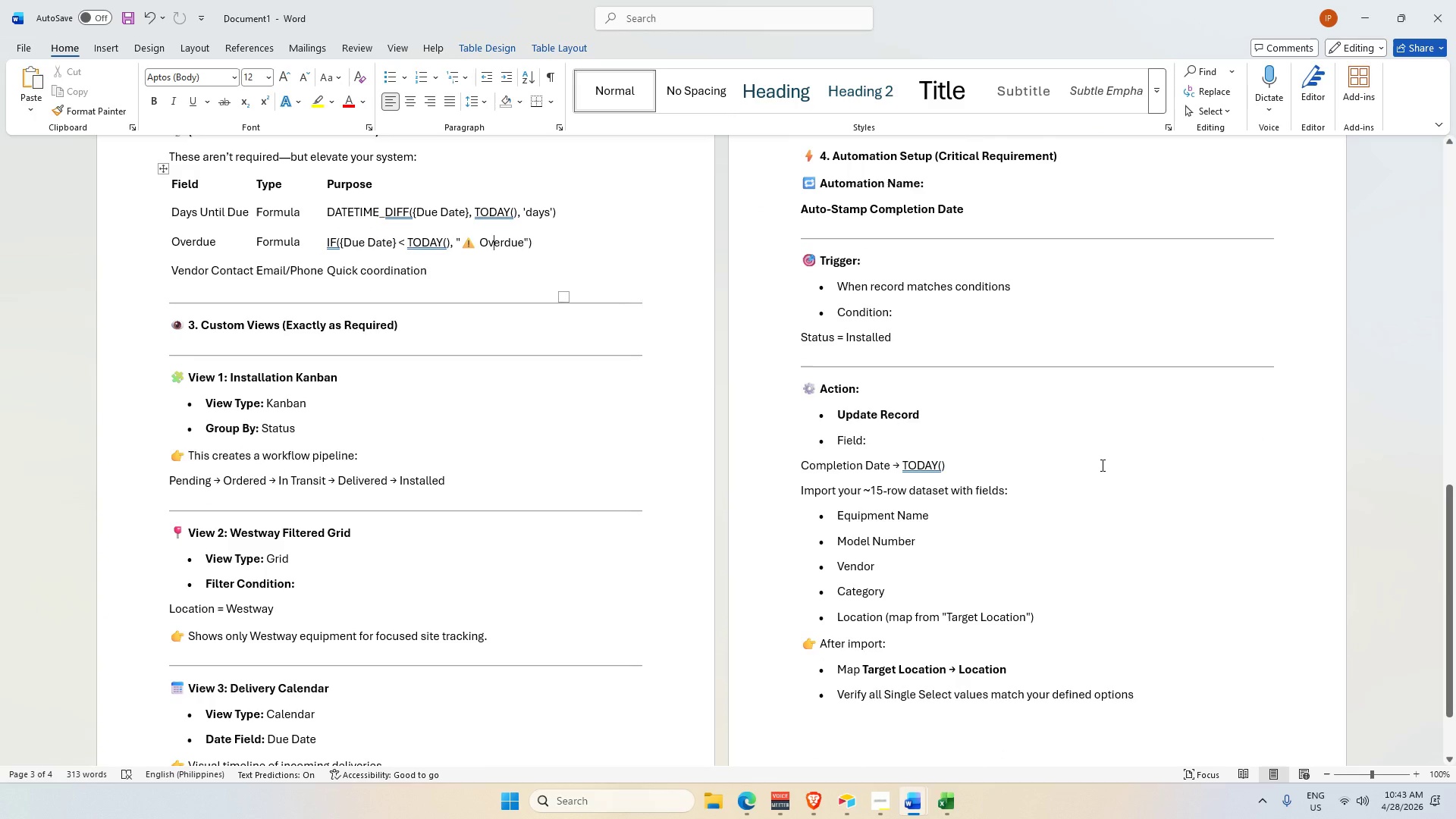 
key(Alt+Tab)
 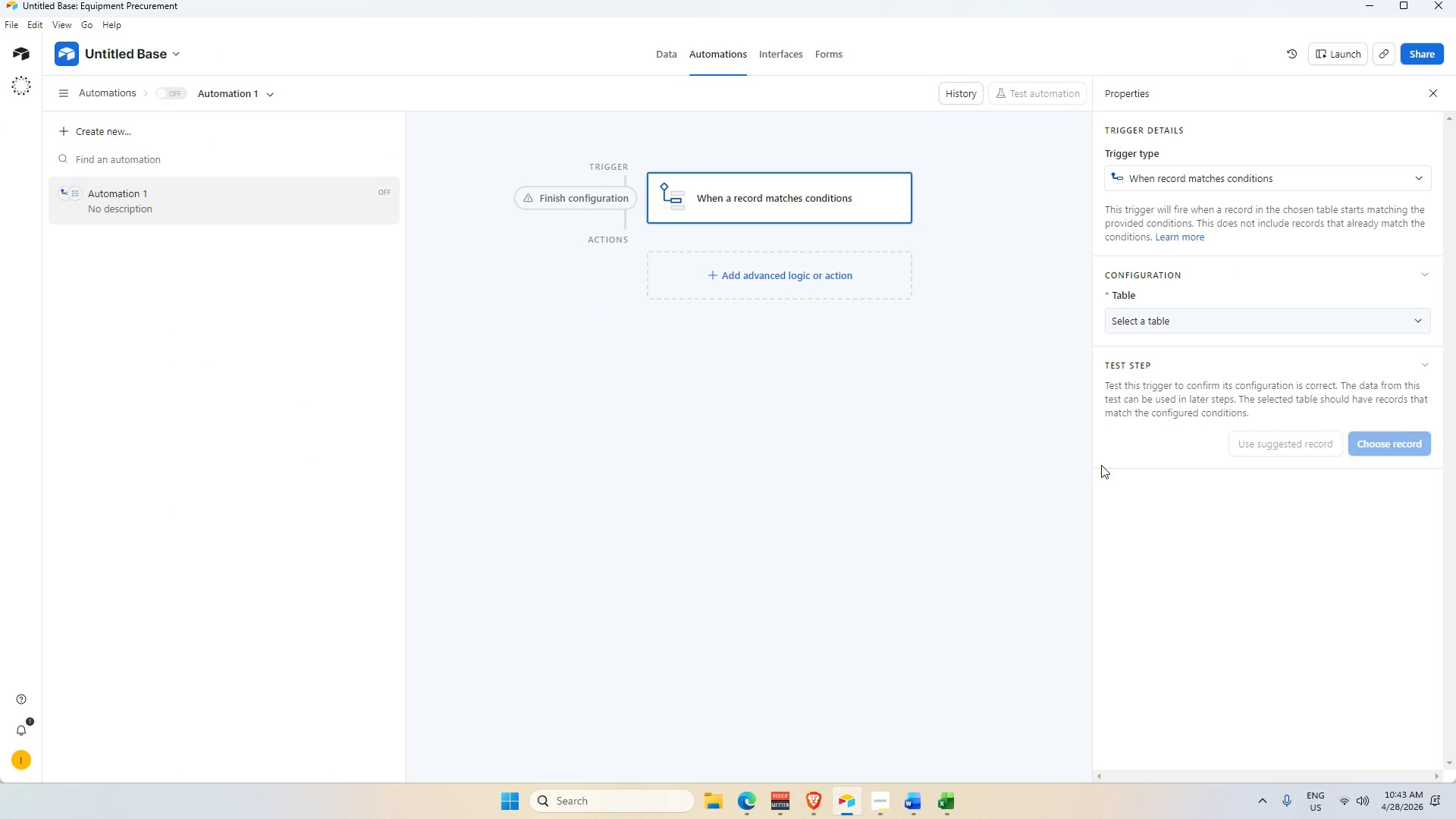 
key(Alt+AltLeft)
 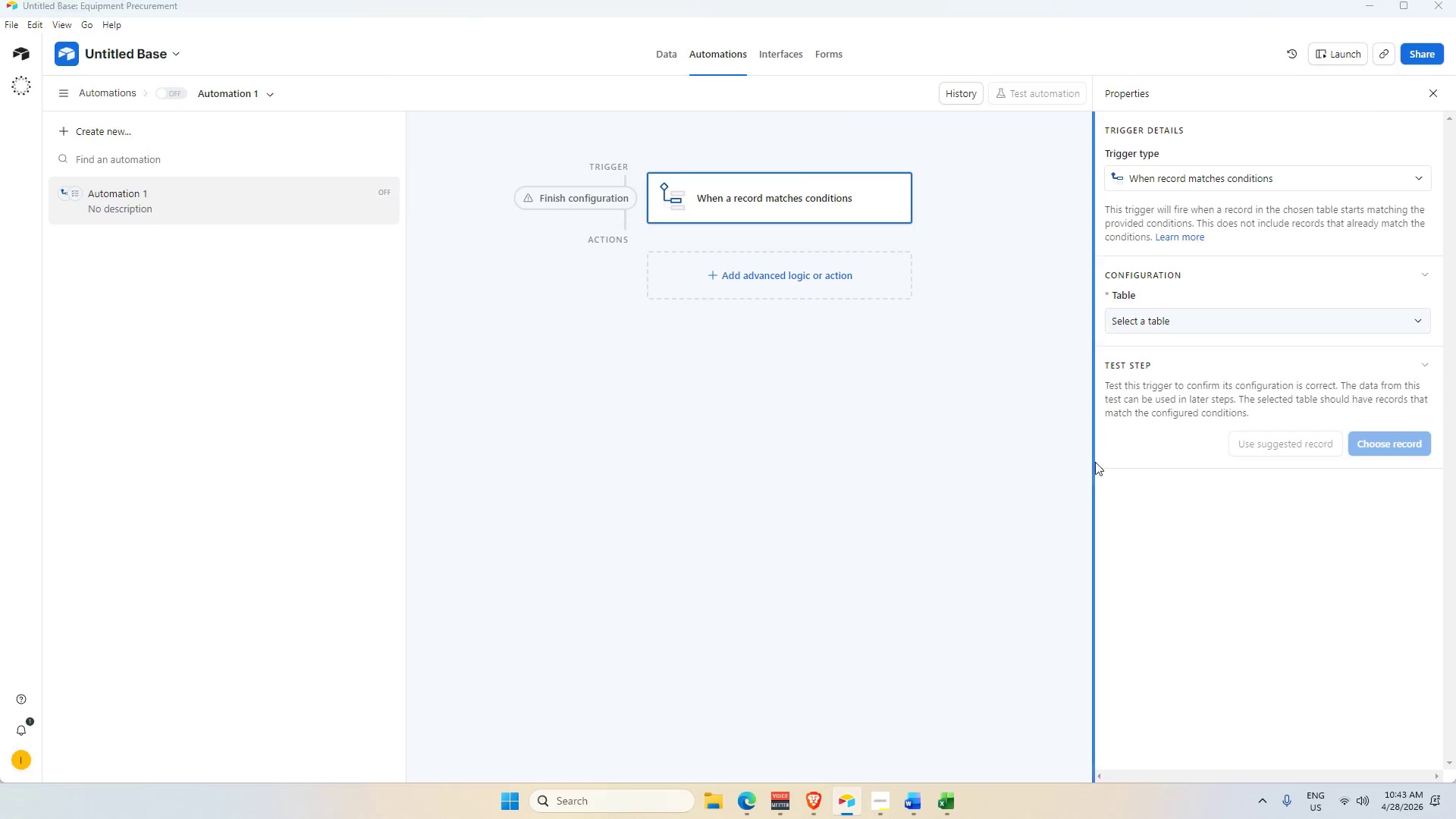 
key(Alt+Tab)
 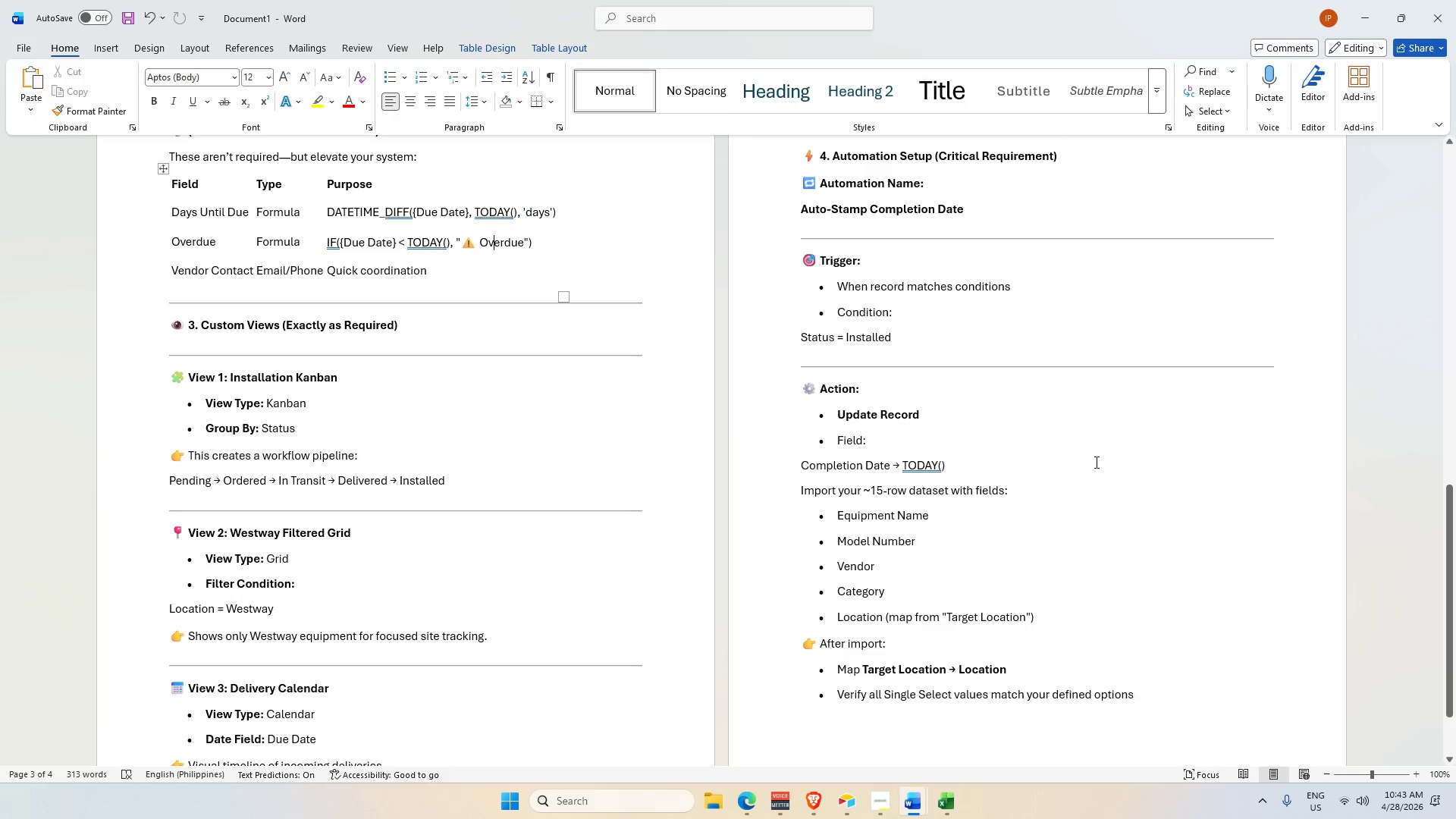 
key(Alt+Tab)
 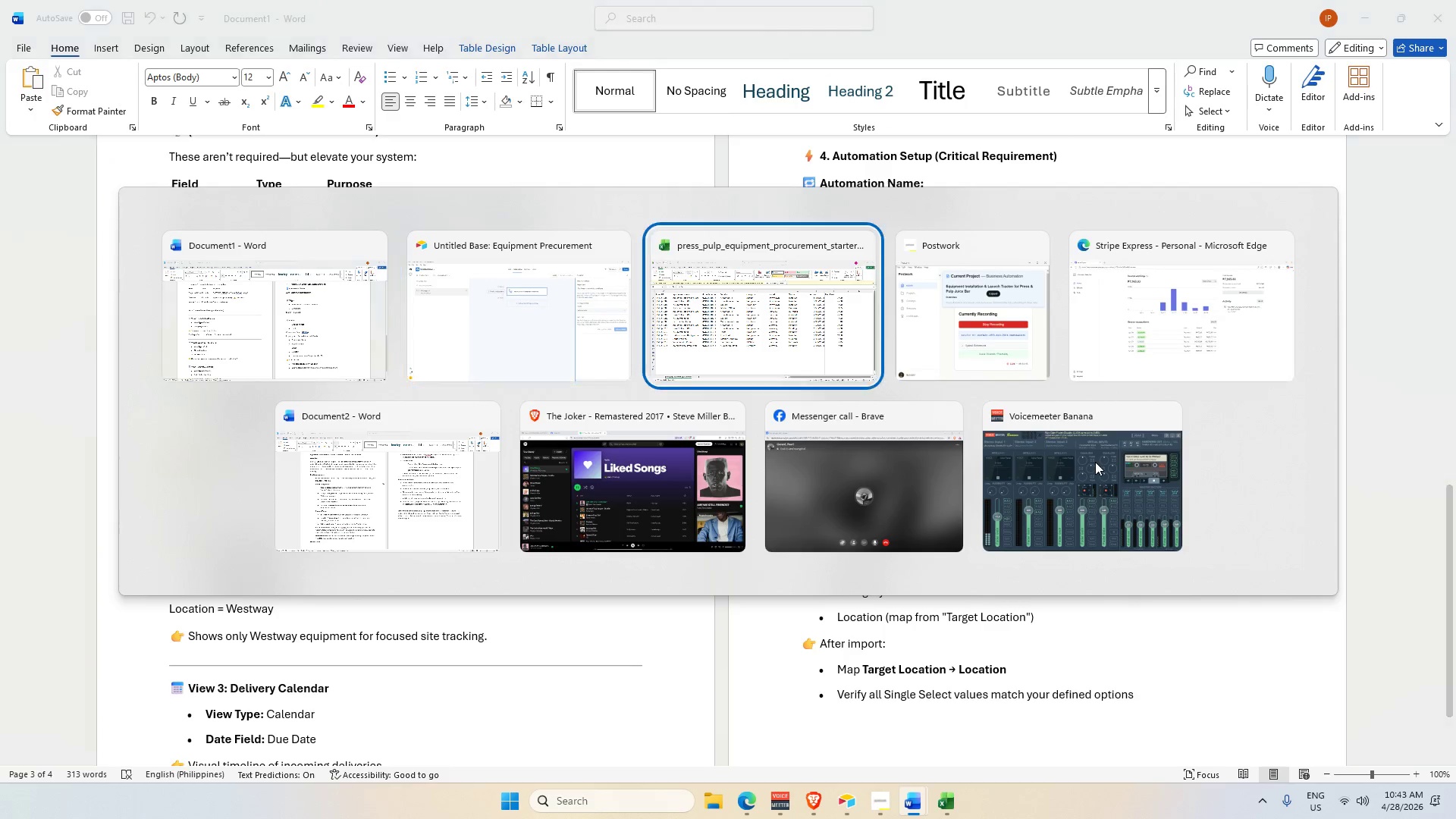 
key(Alt+Tab)
 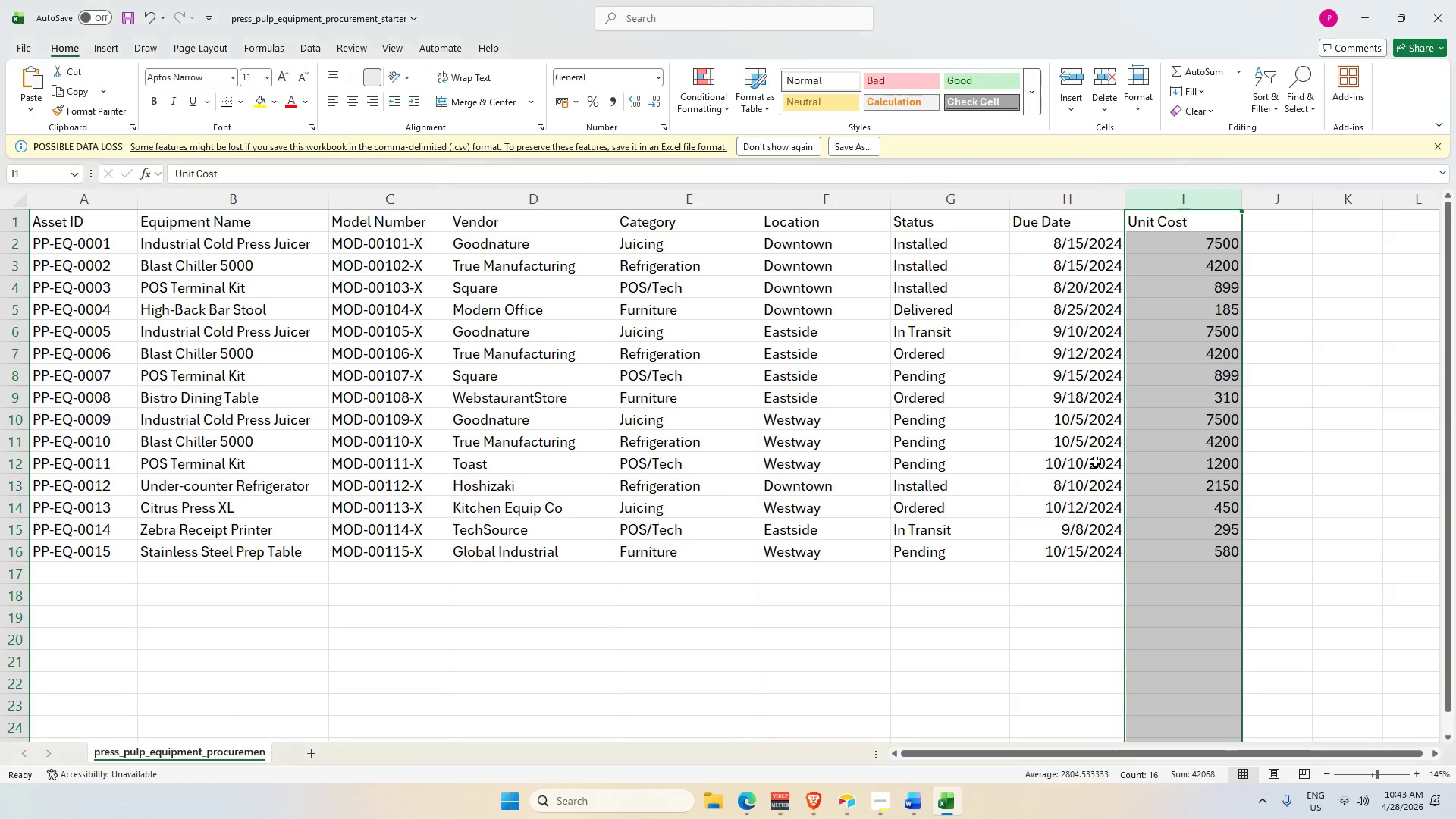 
key(Alt+AltLeft)
 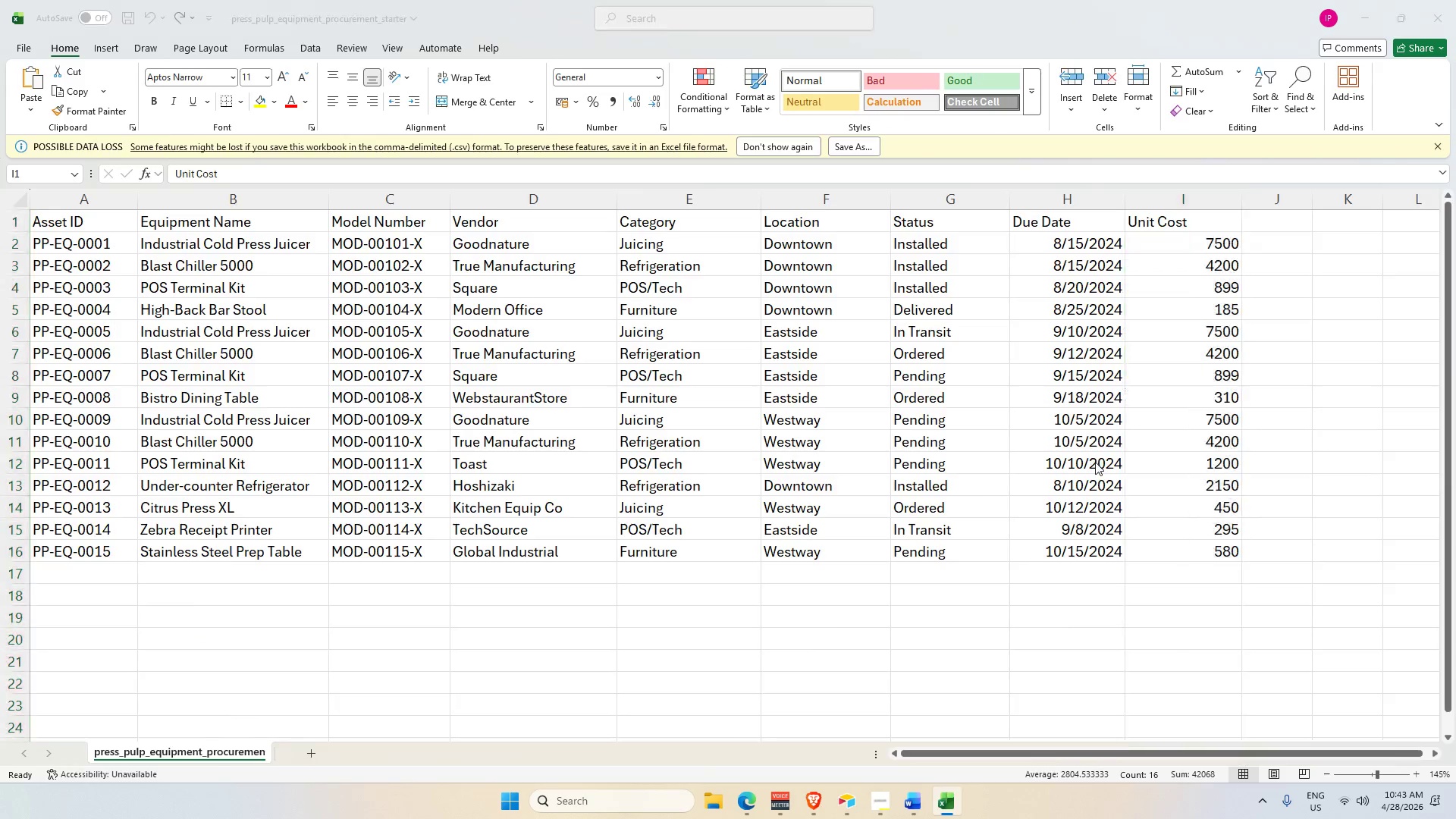 
key(Alt+Tab)
 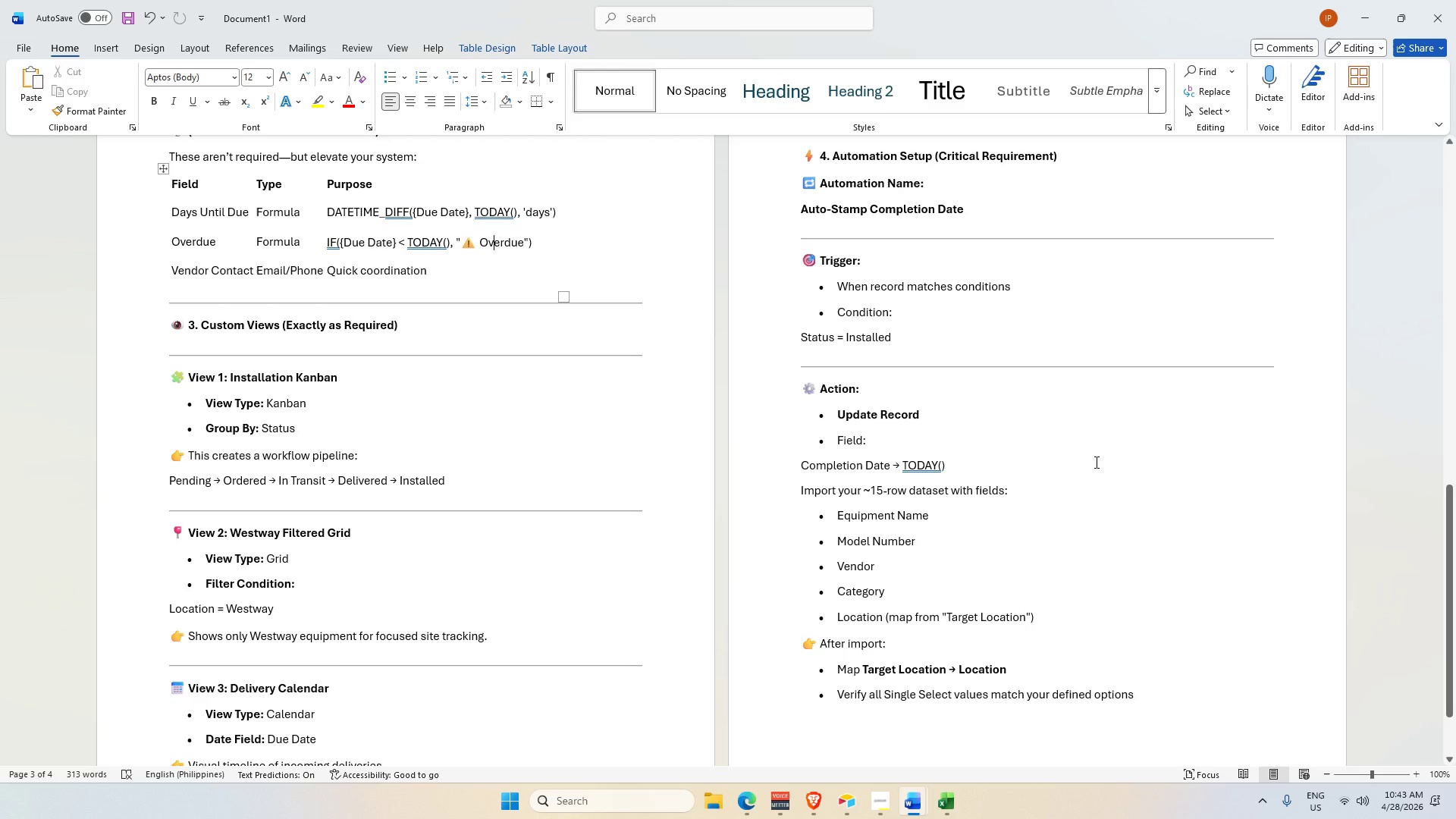 
key(Alt+Tab)
 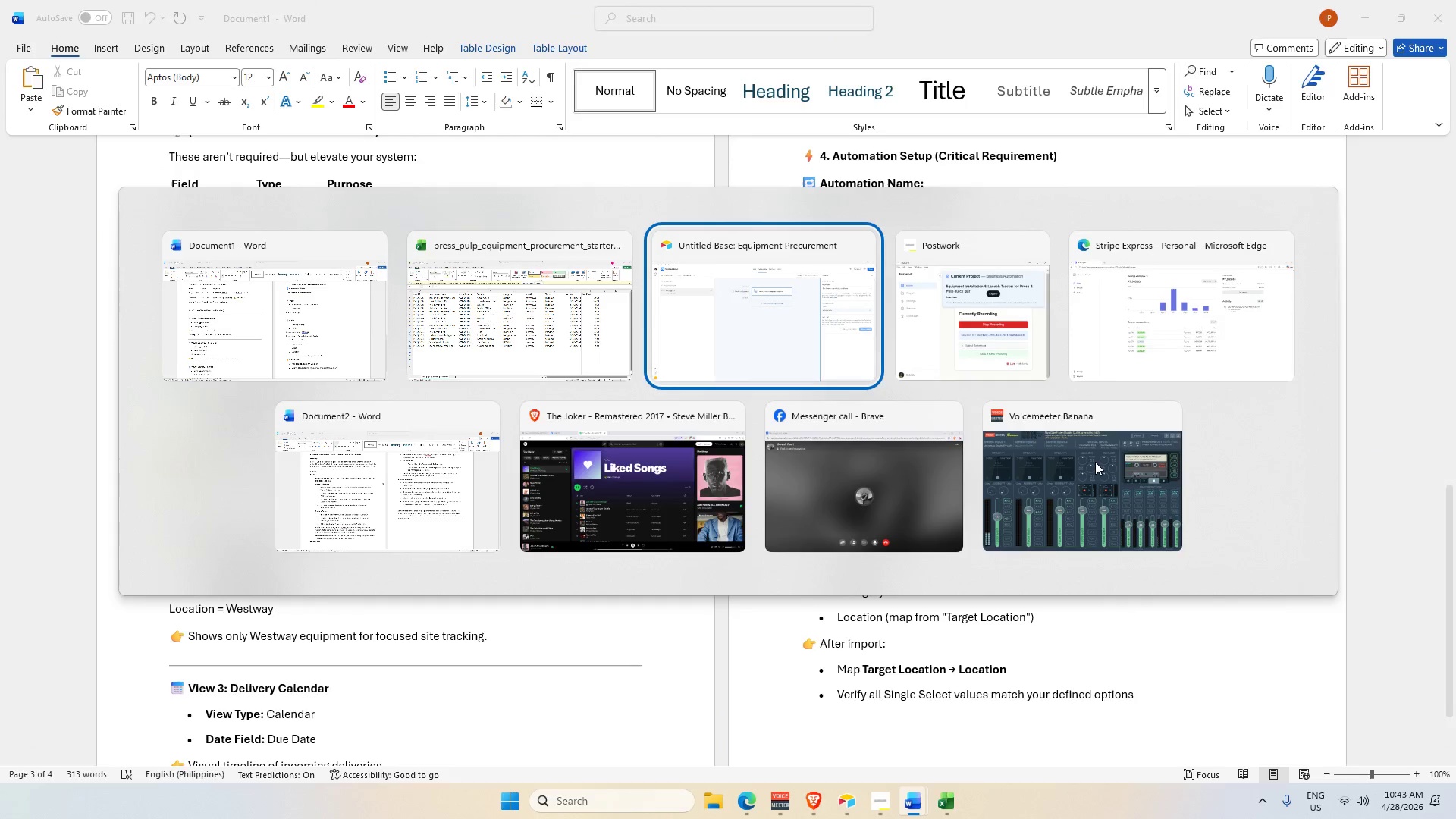 
key(Alt+Tab)
 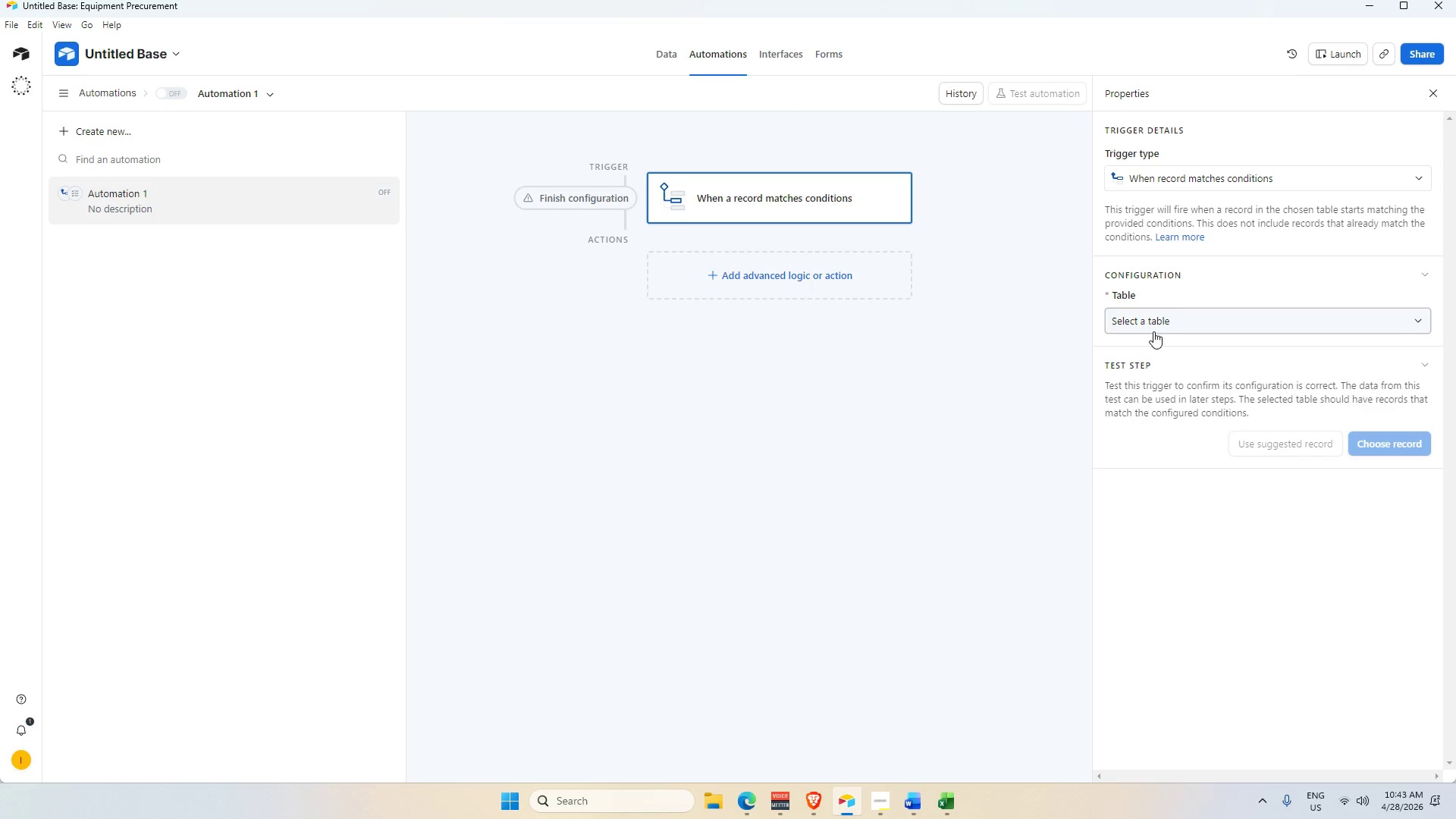 
left_click([1159, 331])
 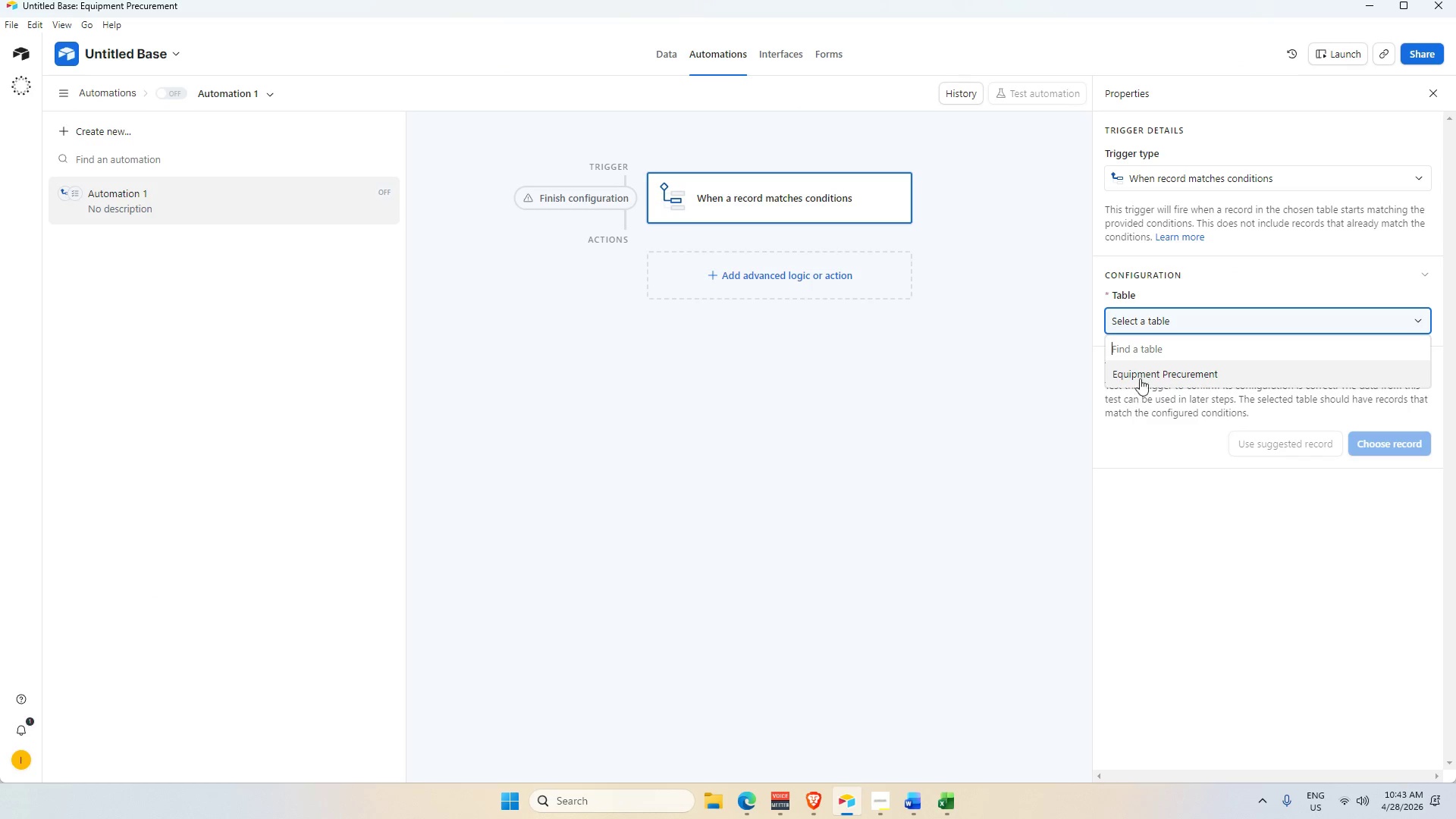 
left_click([1142, 371])
 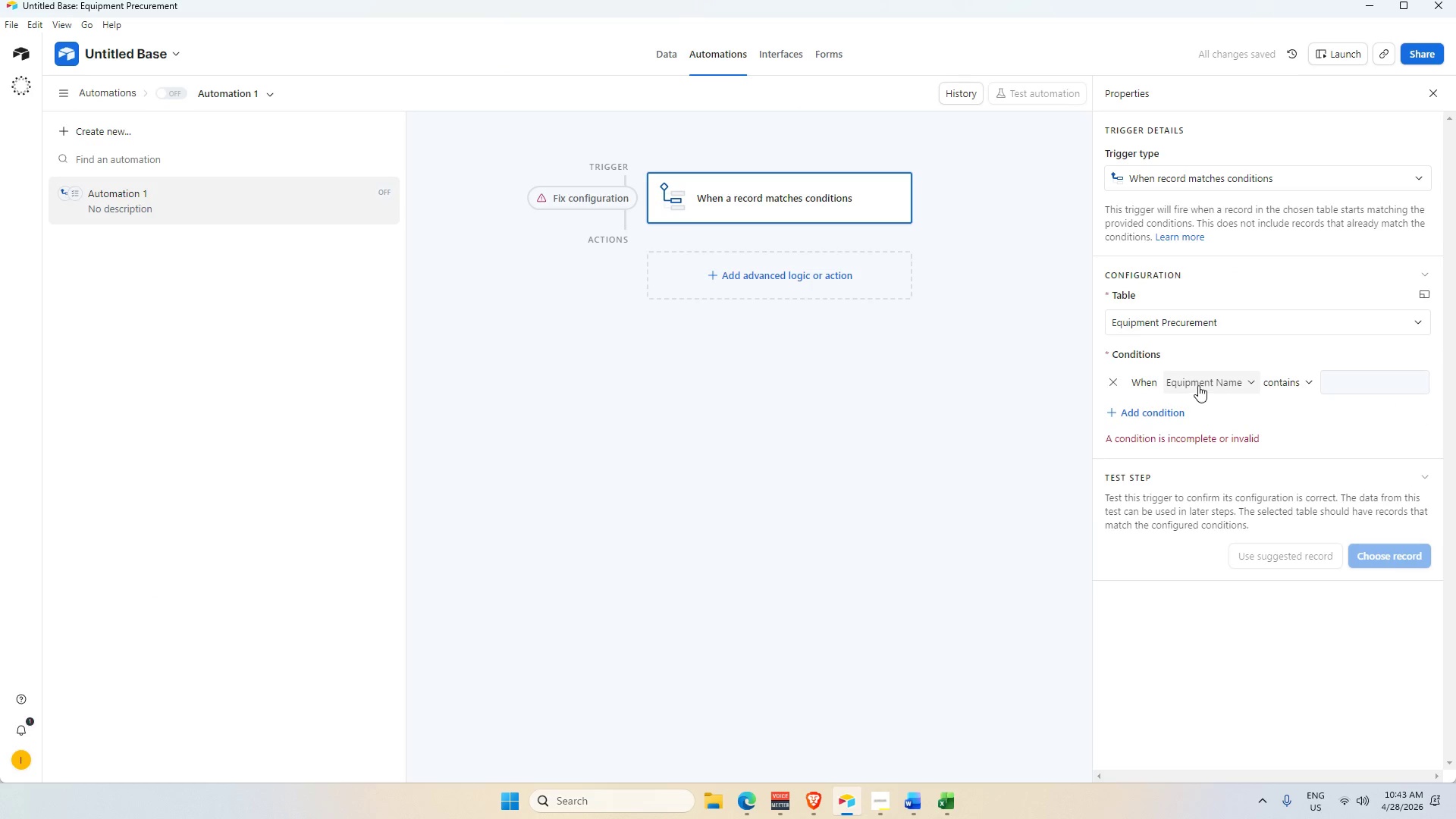 
left_click([1200, 384])
 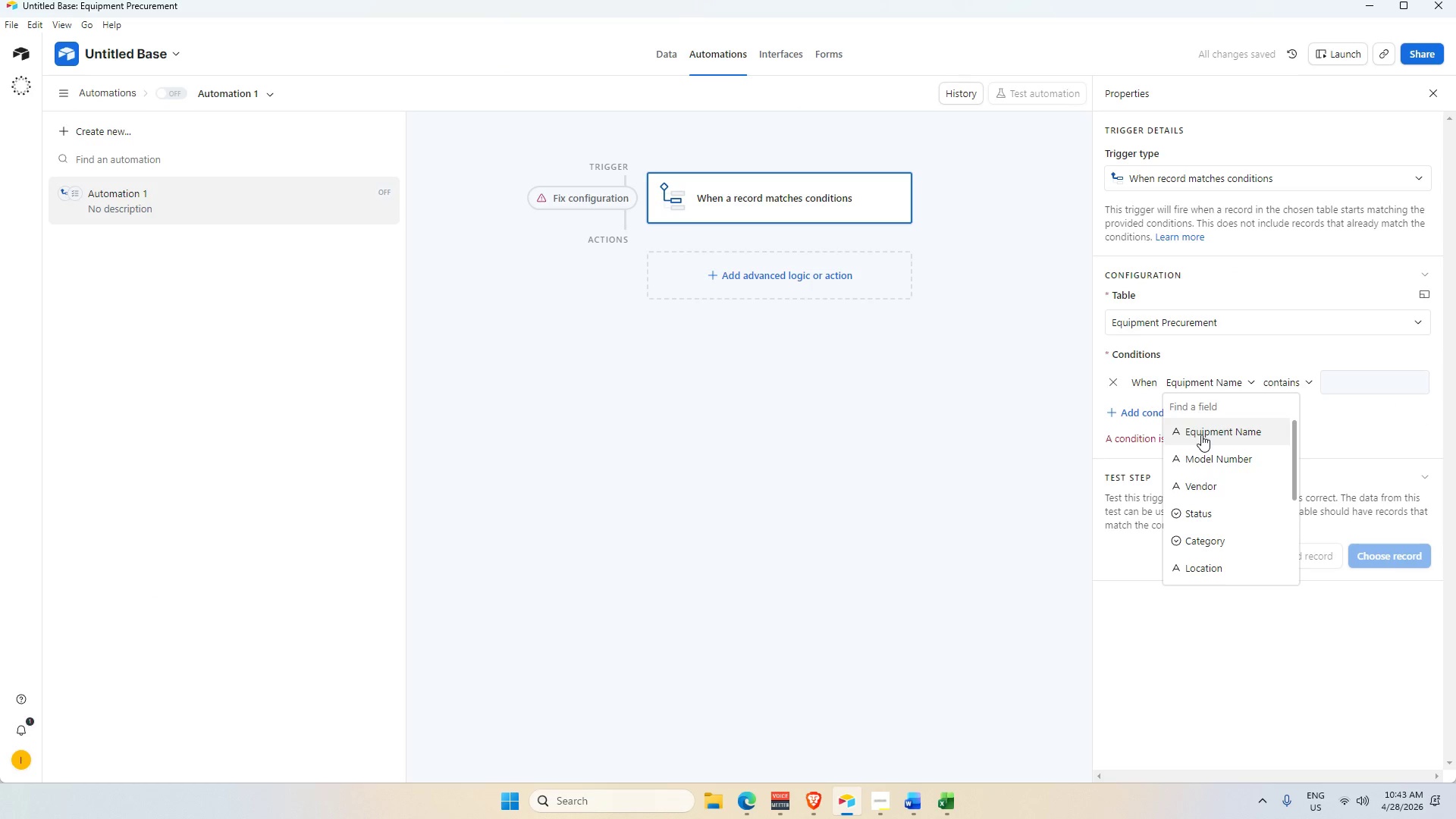 
key(Alt+AltLeft)
 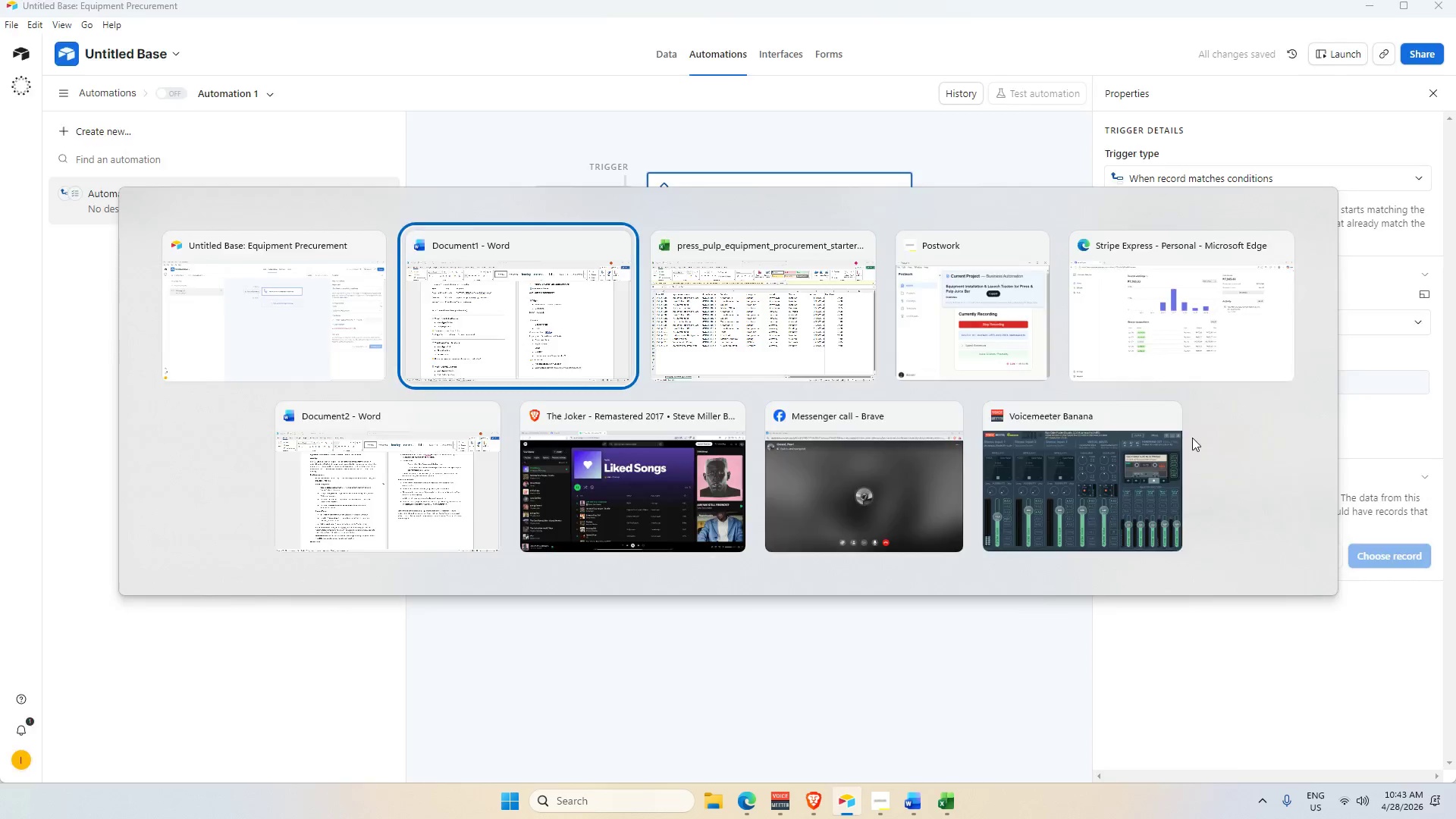 
key(Alt+Tab)
 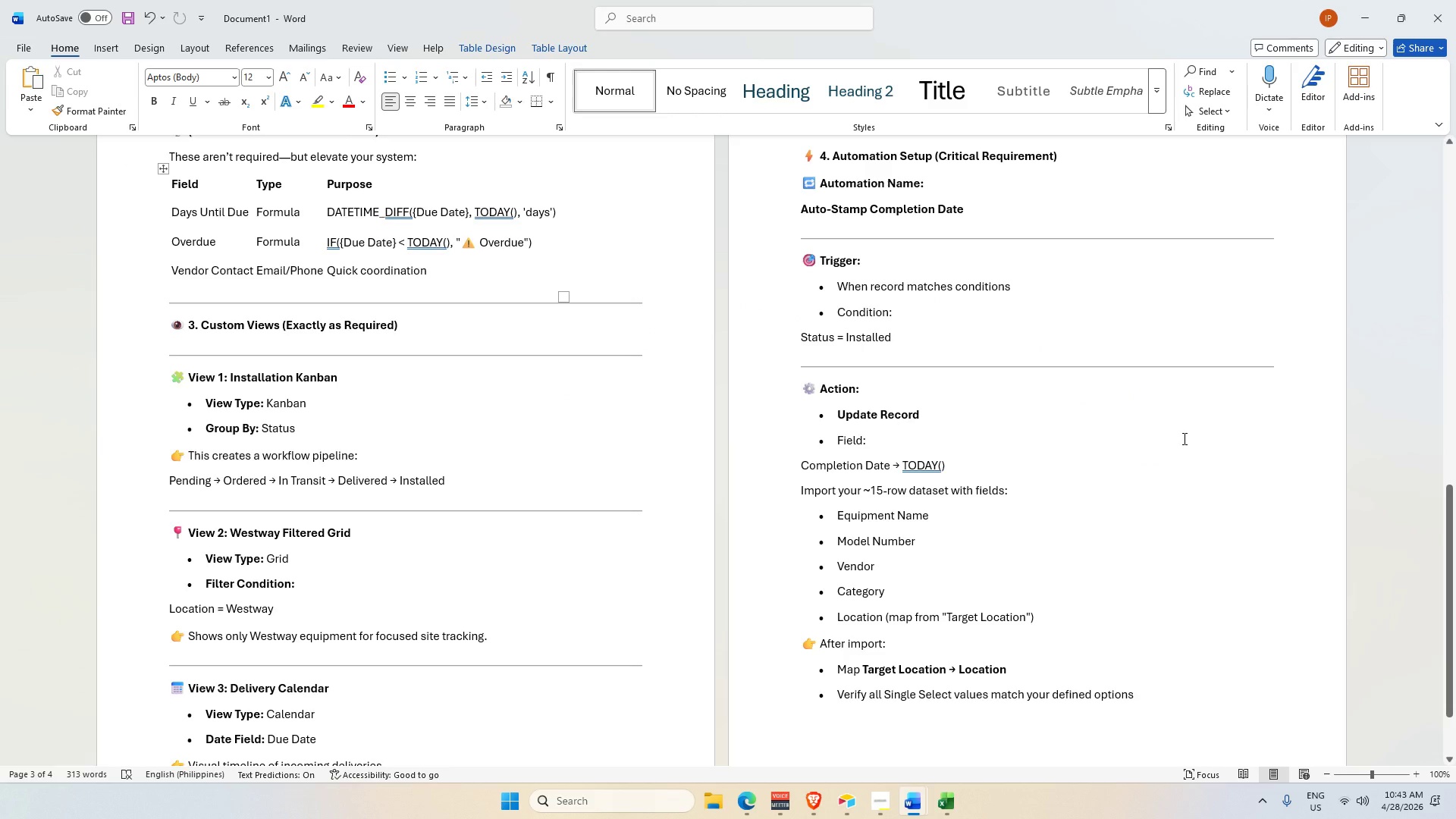 
key(Alt+AltLeft)
 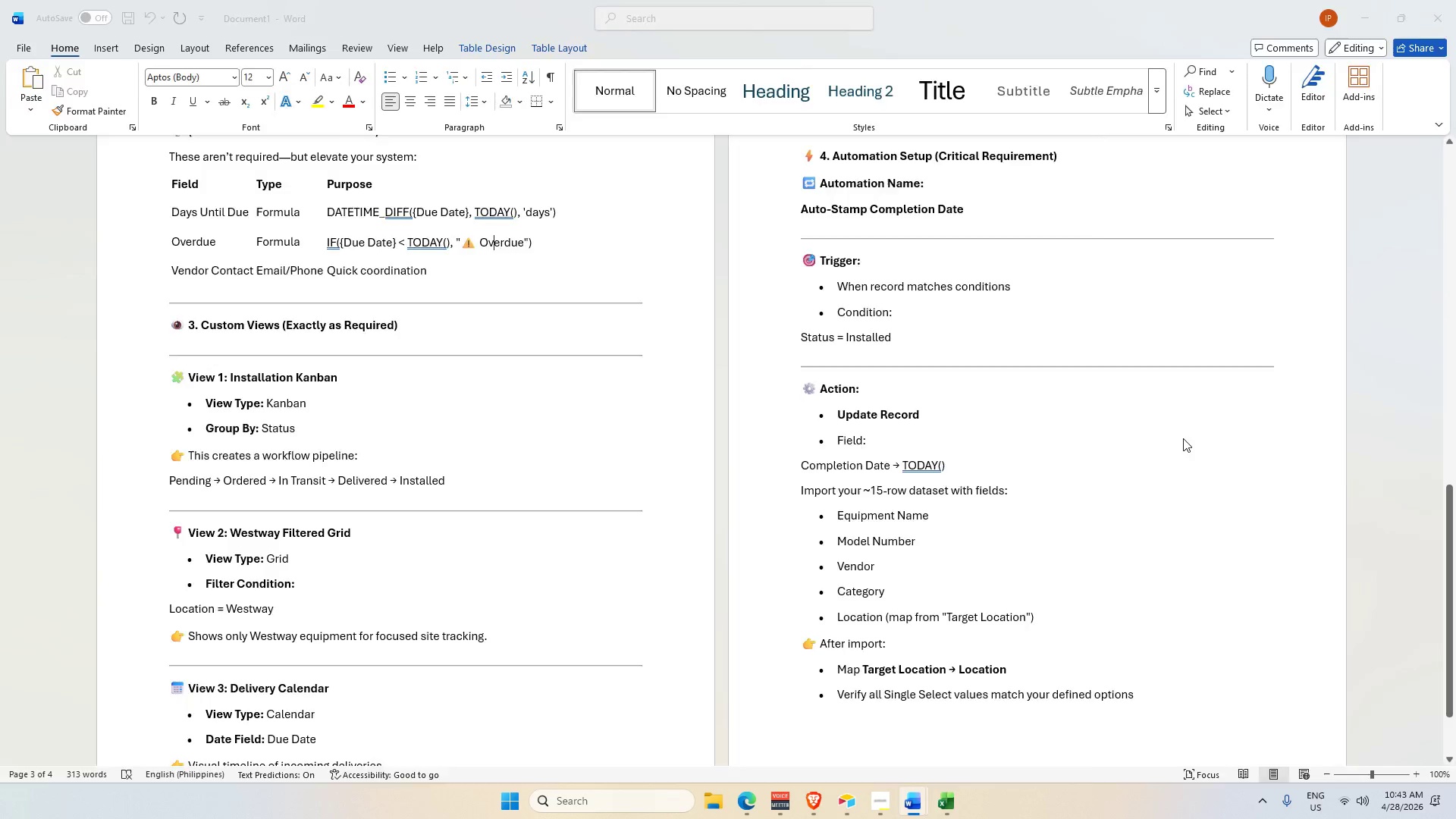 
key(Alt+Tab)
 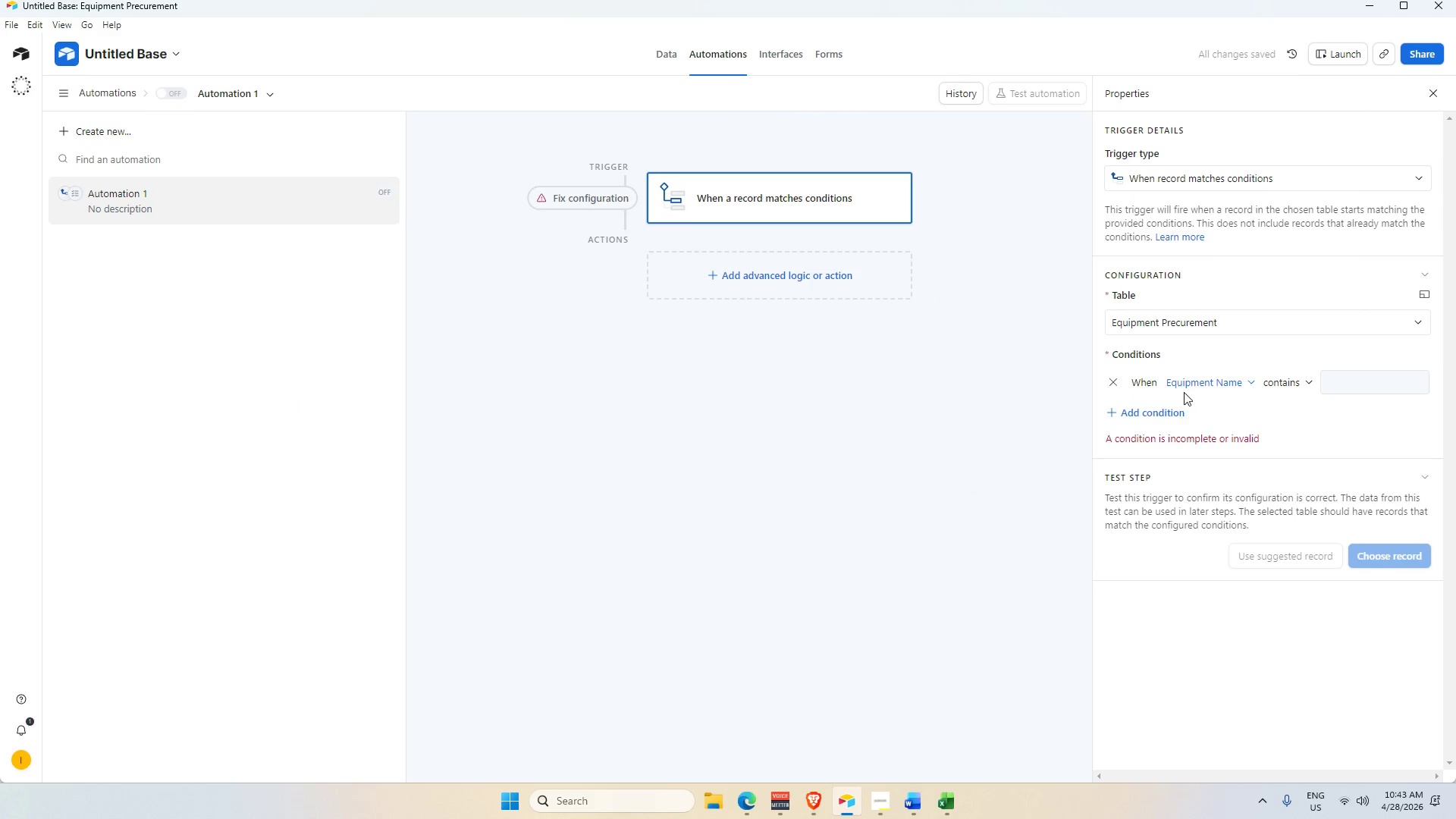 
left_click([1185, 384])
 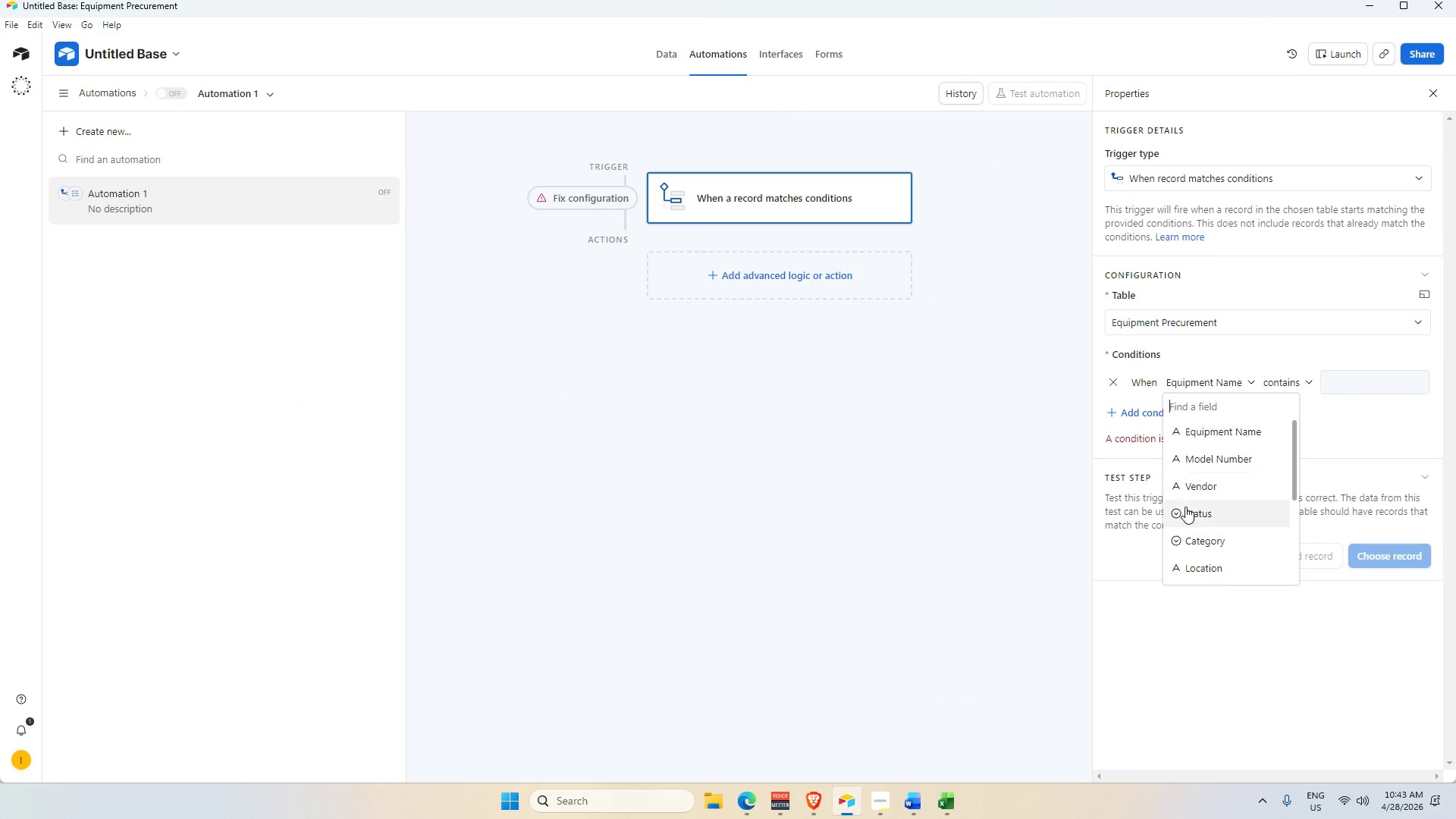 
scroll: coordinate [1205, 469], scroll_direction: none, amount: 0.0
 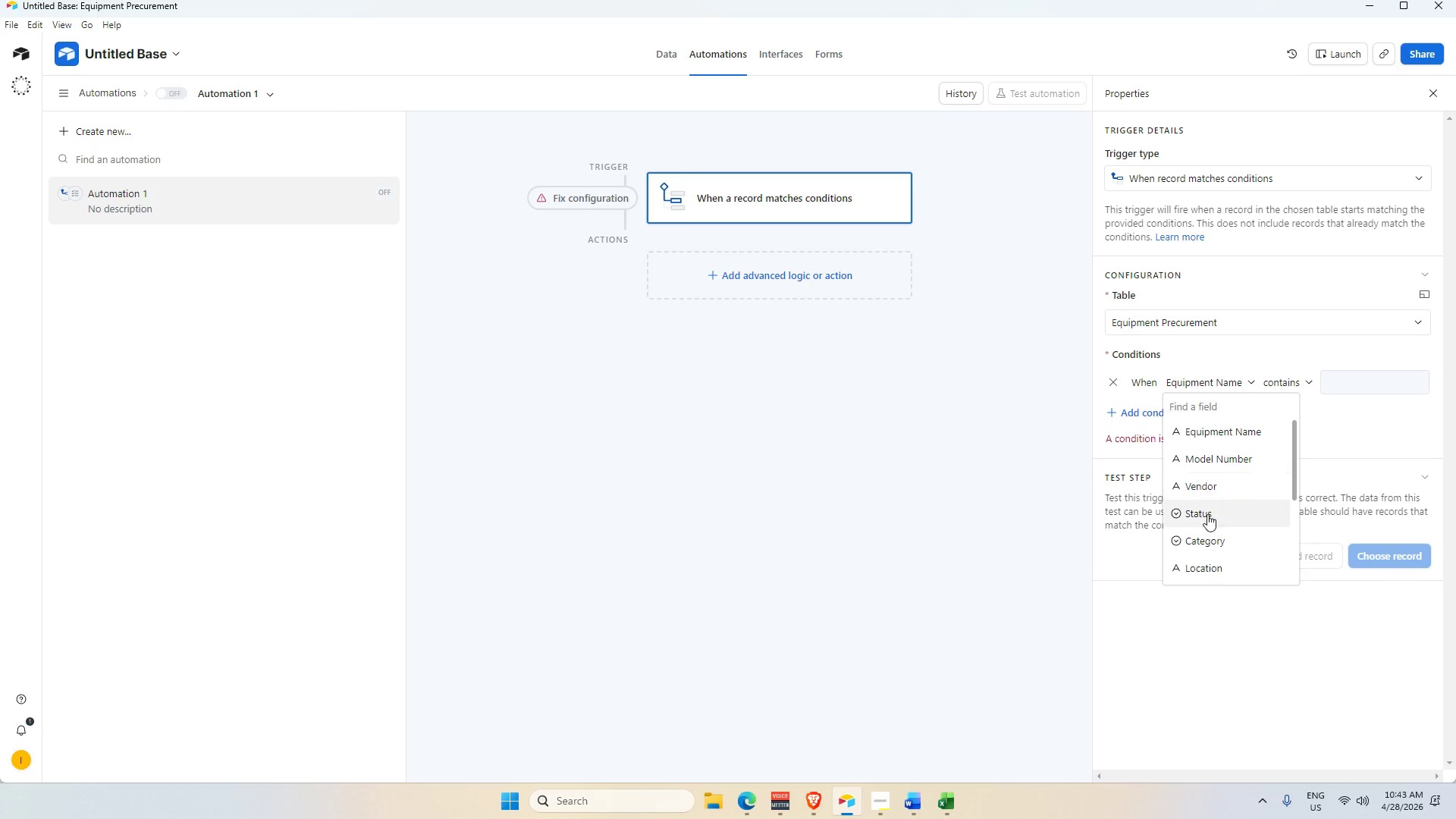 
left_click([1207, 514])
 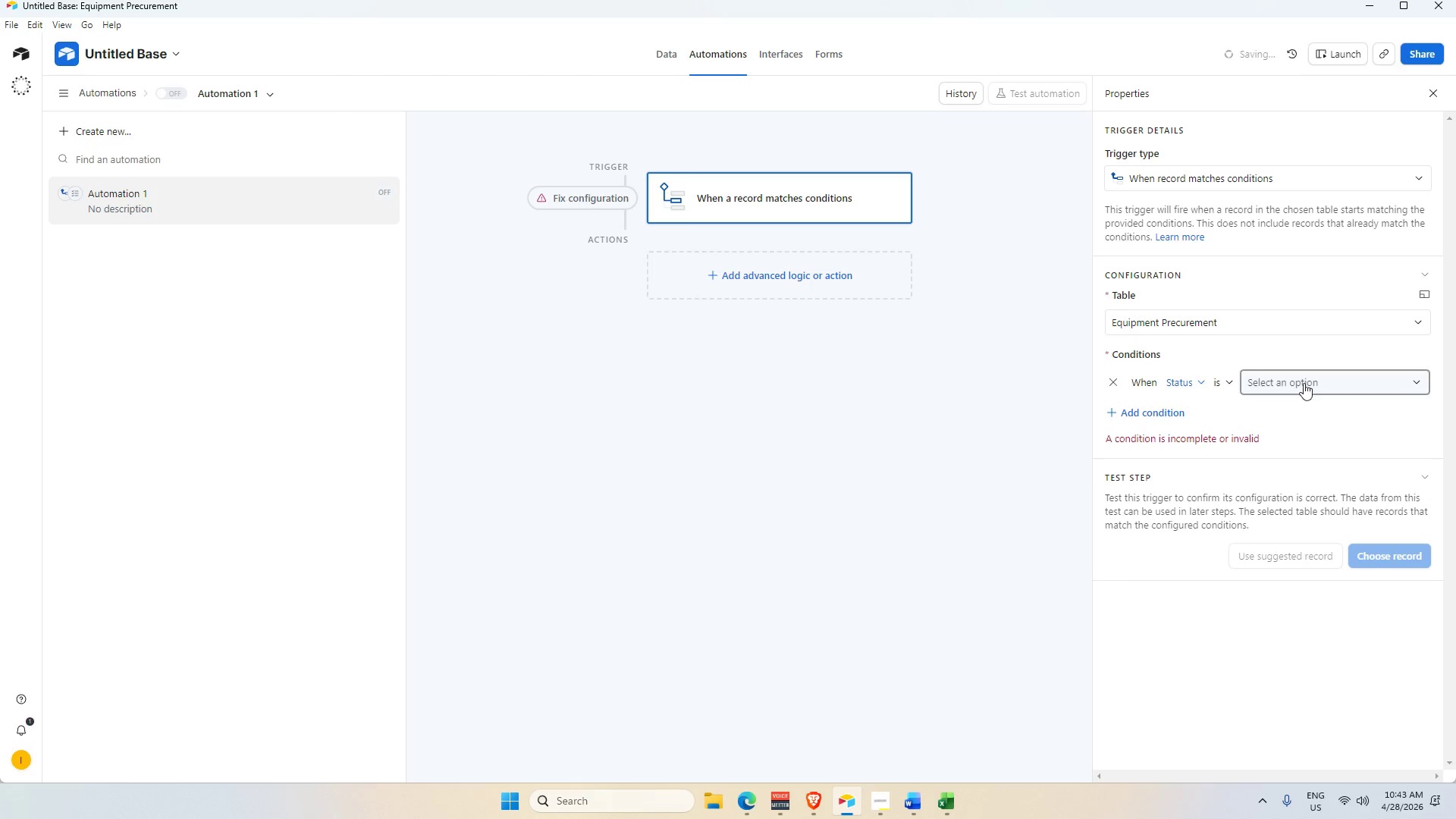 
left_click([1304, 382])
 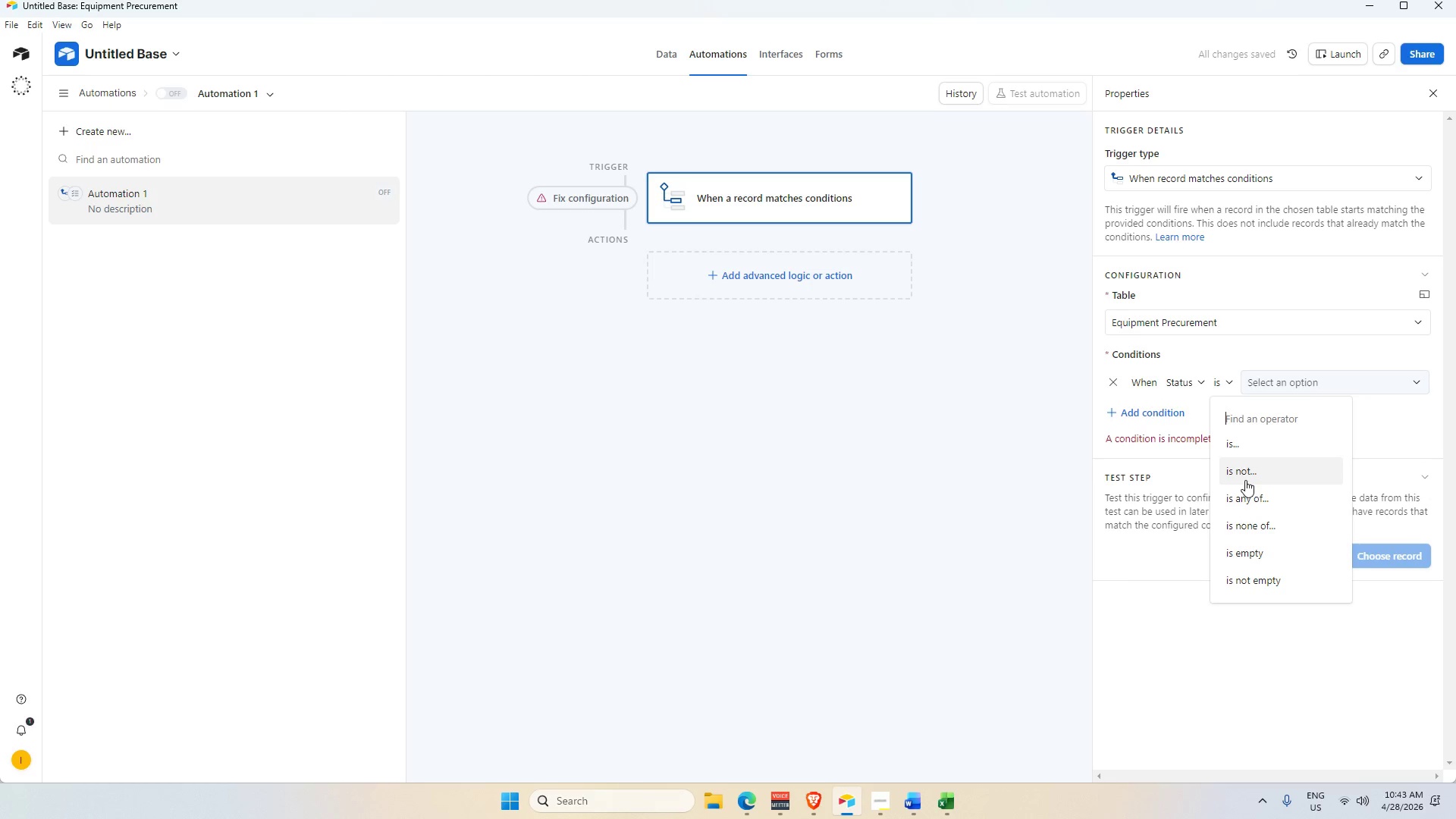 
left_click([1251, 499])
 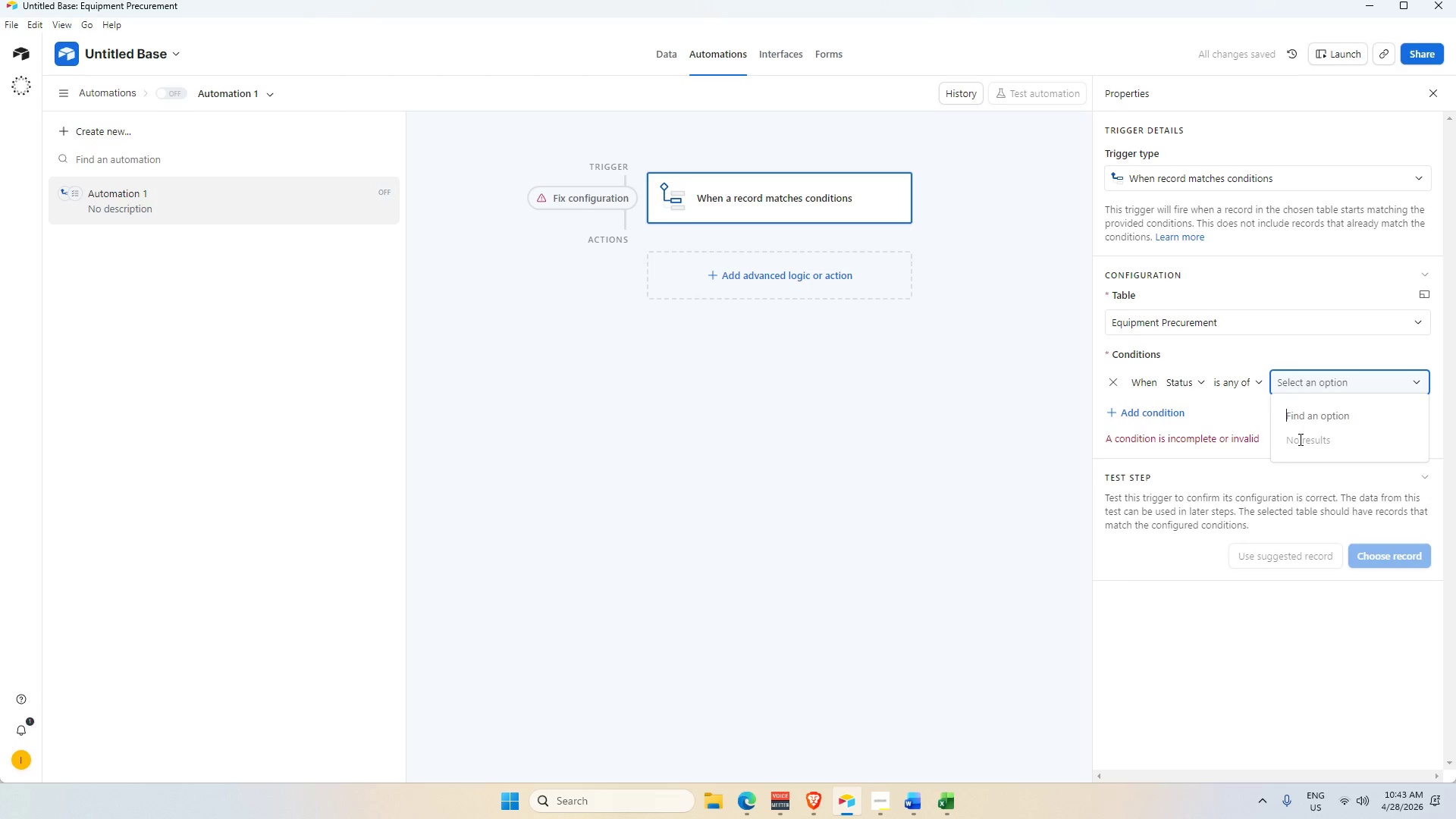 
key(Alt+Tab)
 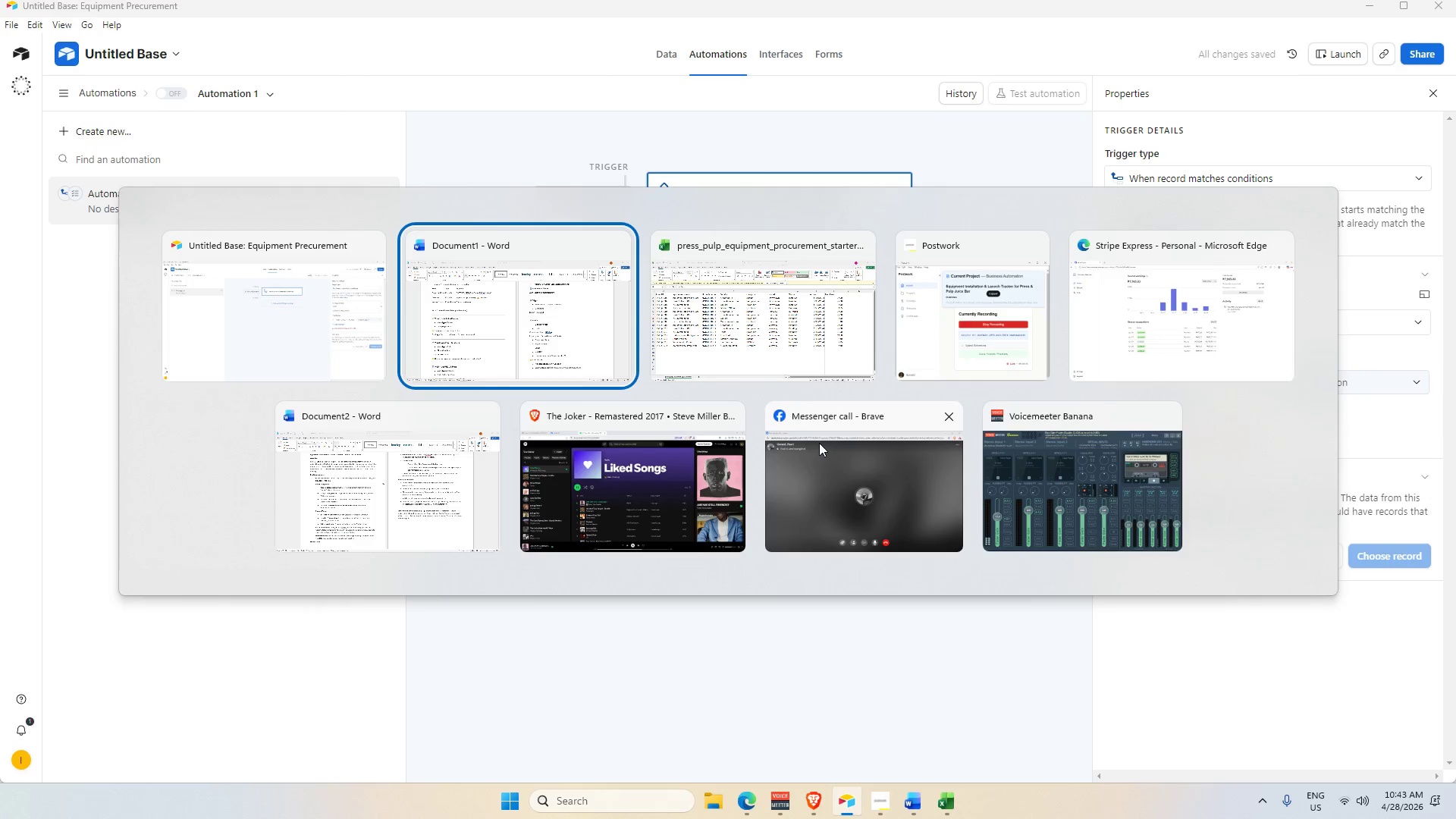 
key(Alt+Tab)
 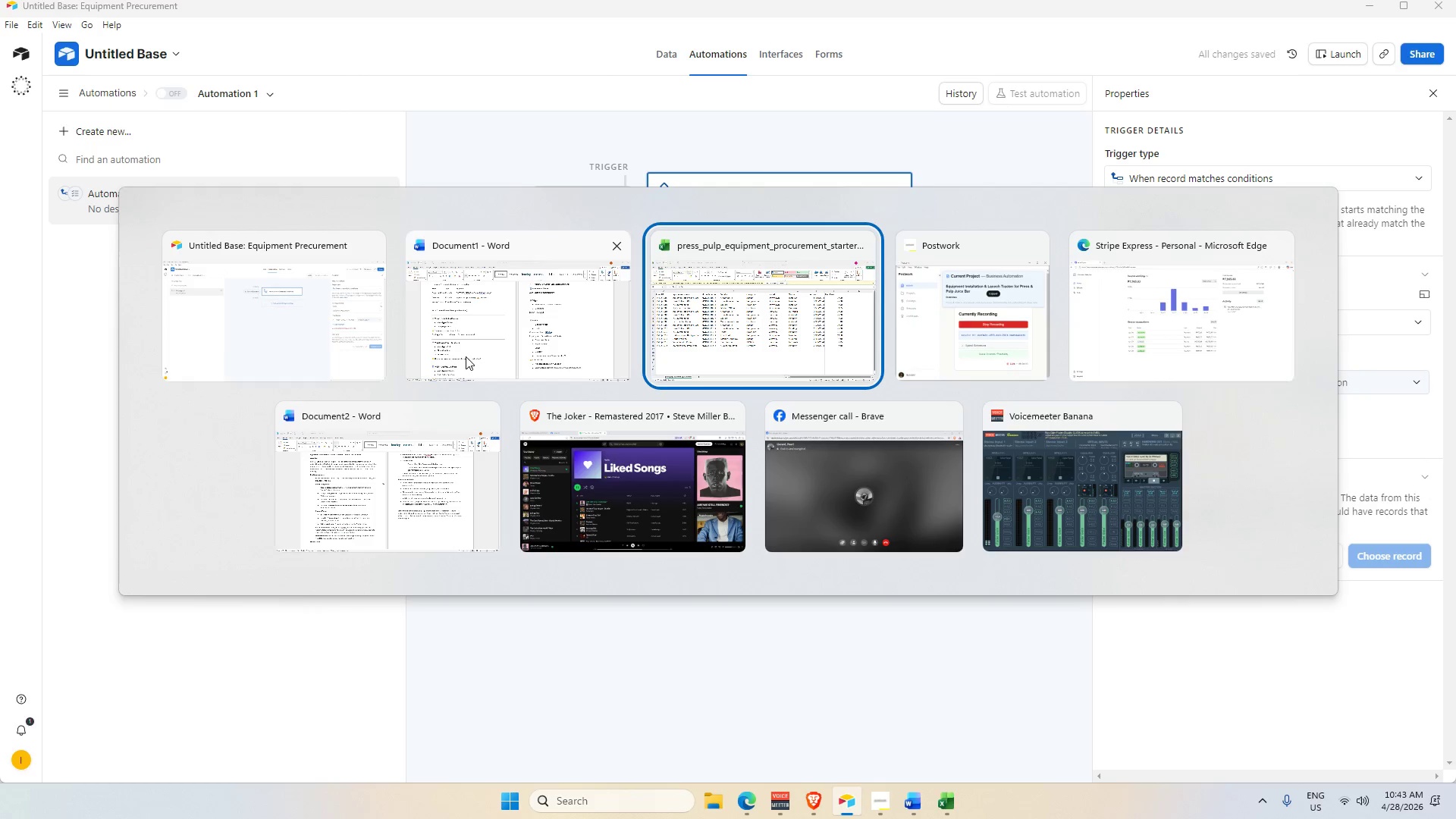 
left_click([302, 328])
 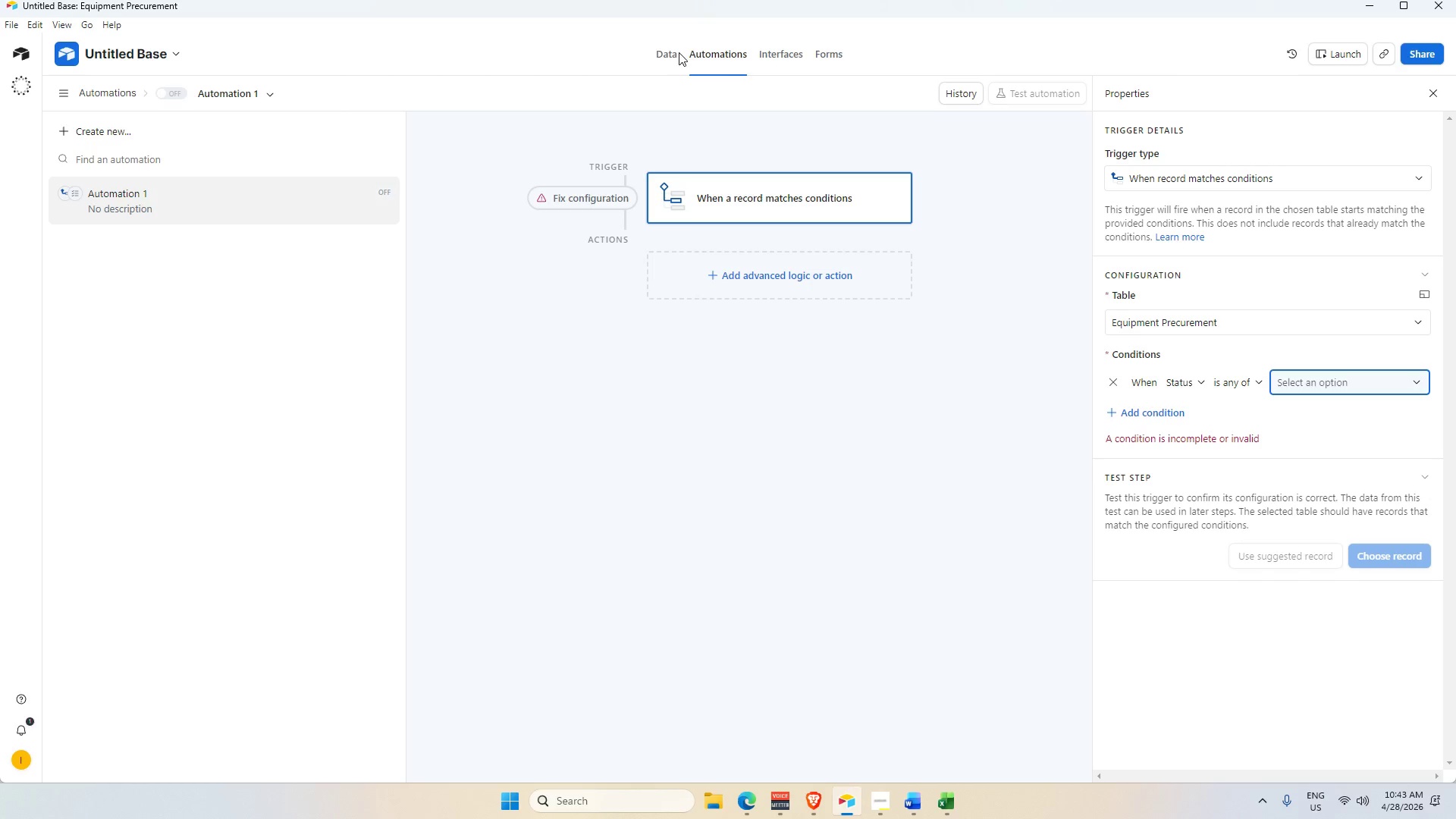 
left_click_drag(start_coordinate=[651, 52], to_coordinate=[653, 56])
 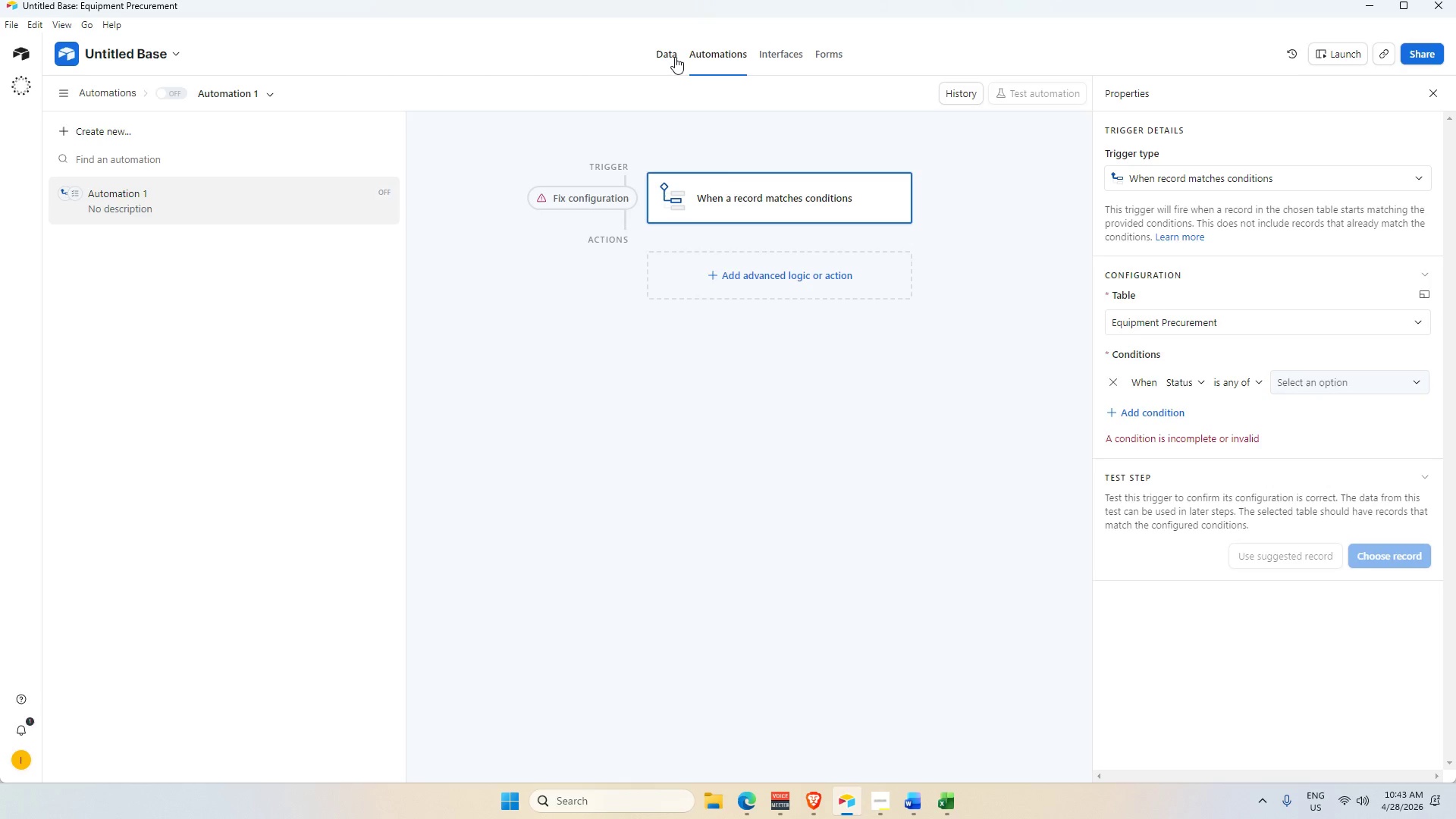 
double_click([675, 57])
 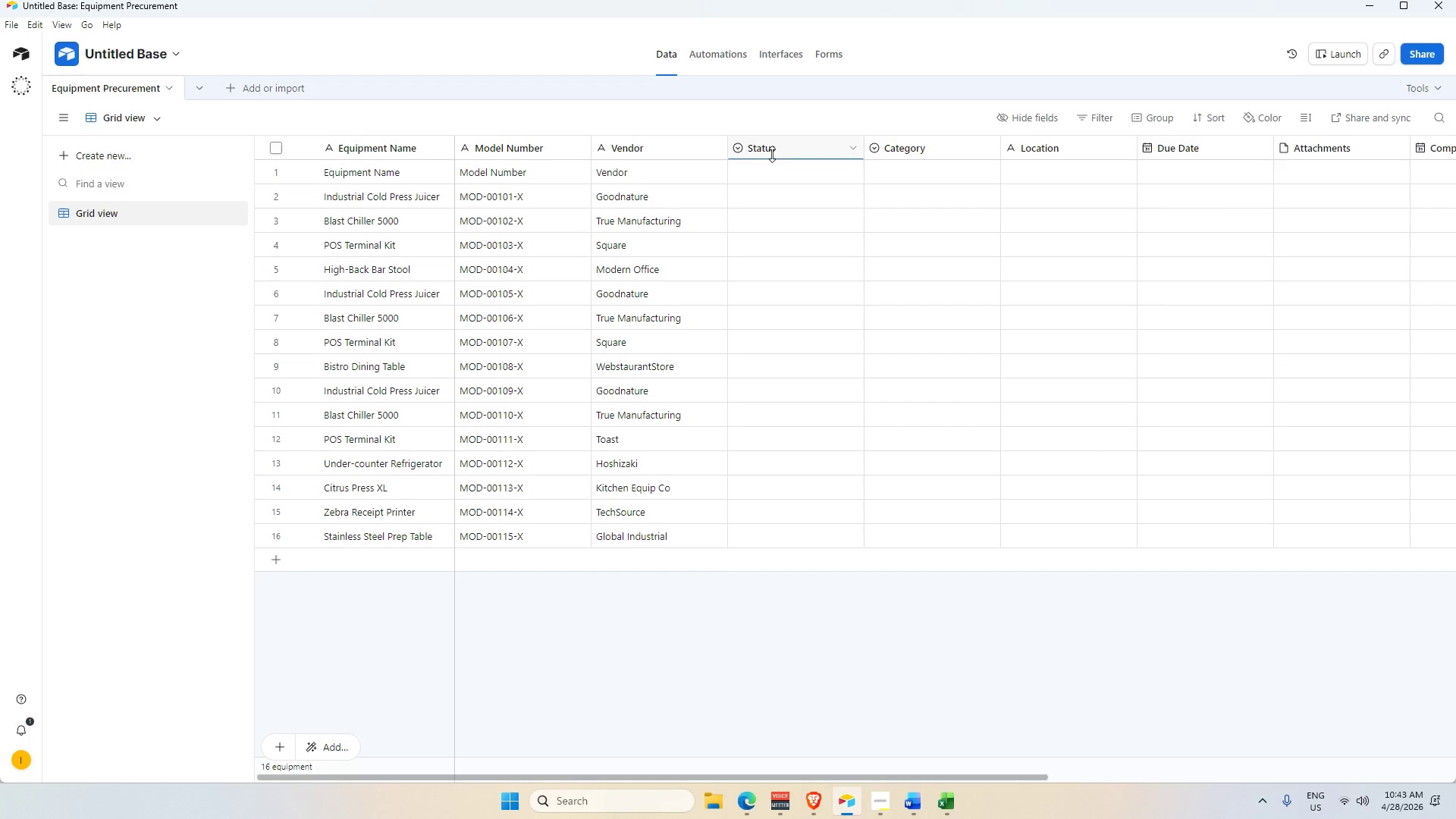 
double_click([770, 148])
 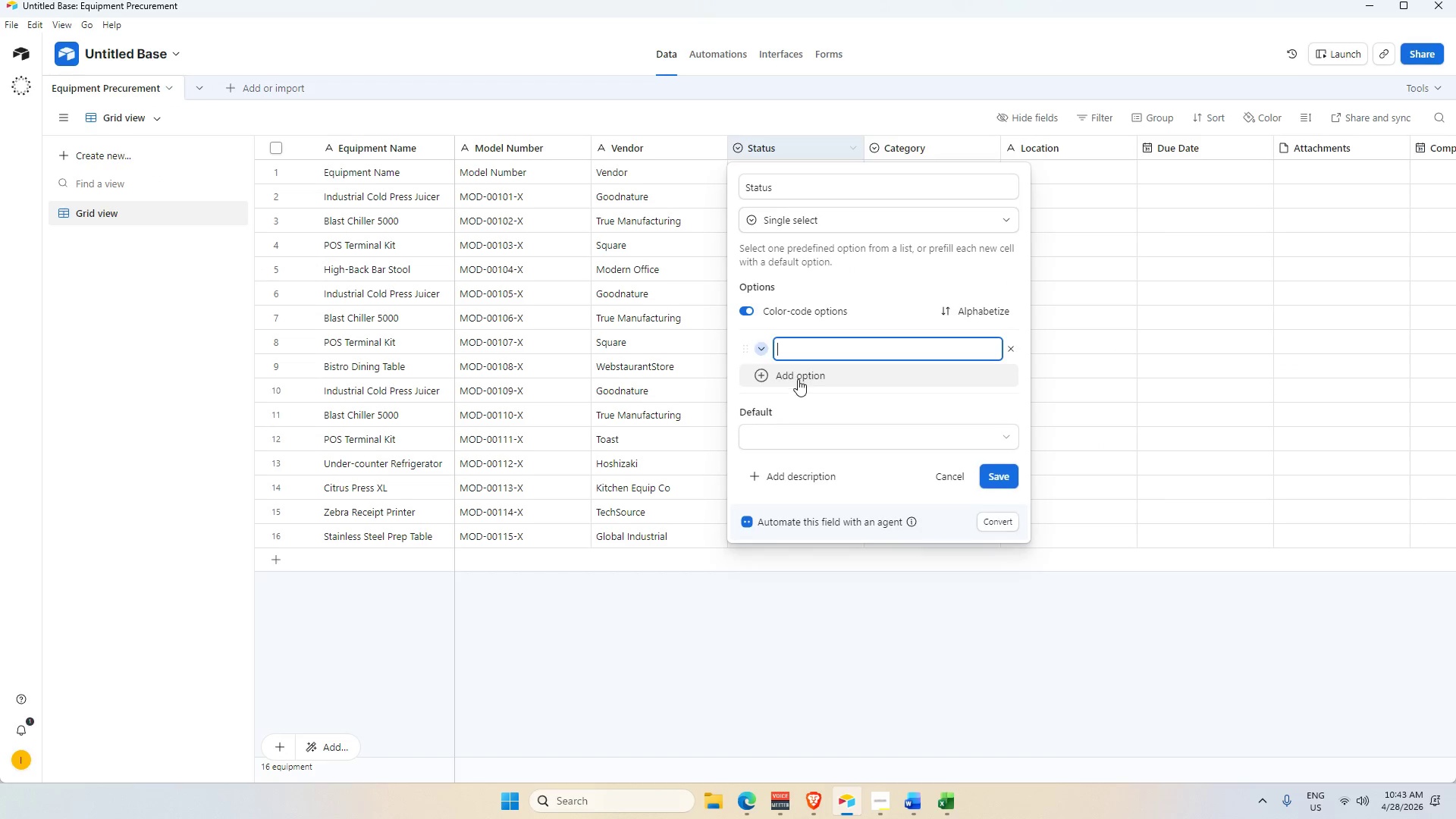 
key(Alt+Tab)
 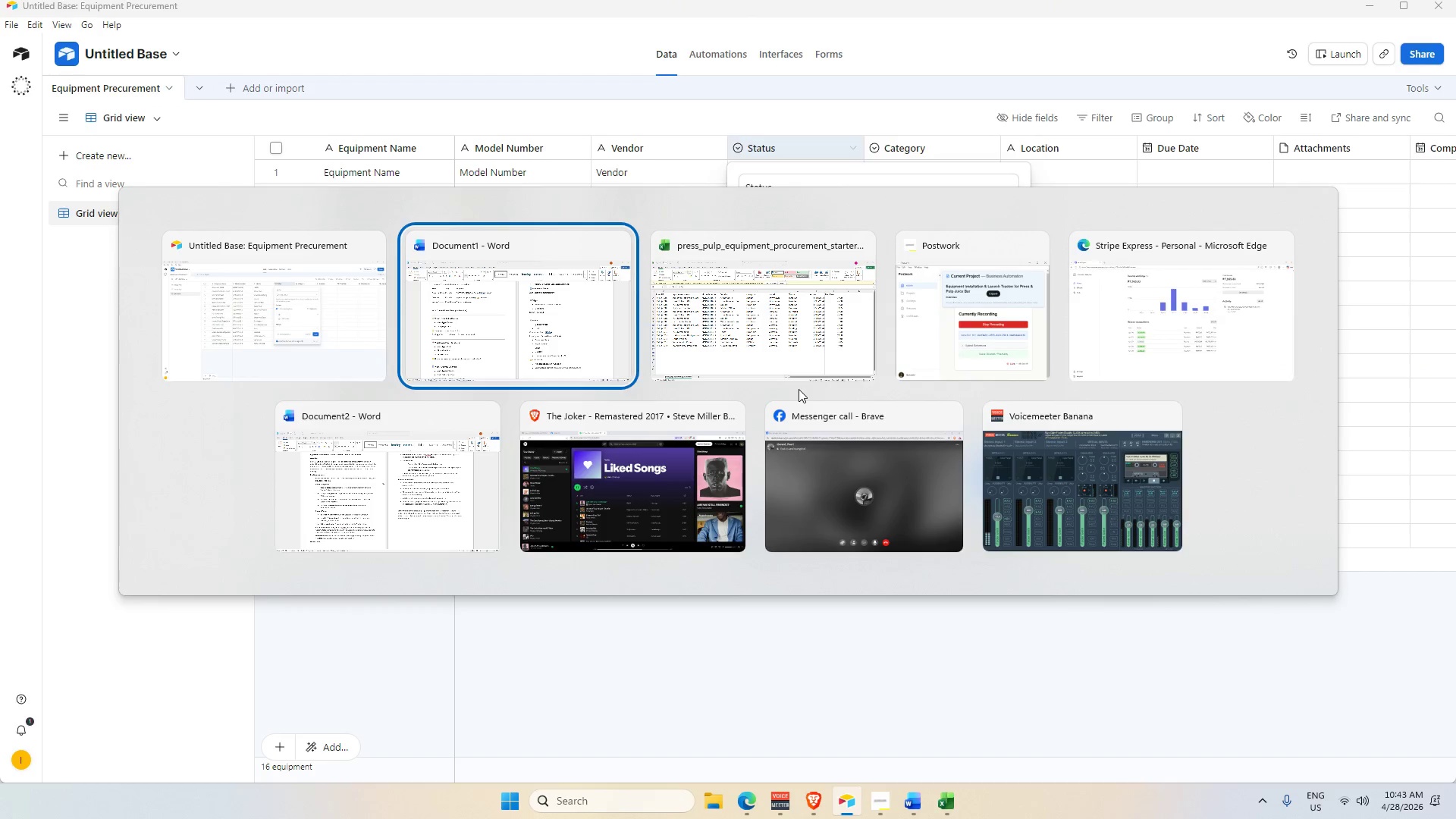 
key(Alt+Tab)
 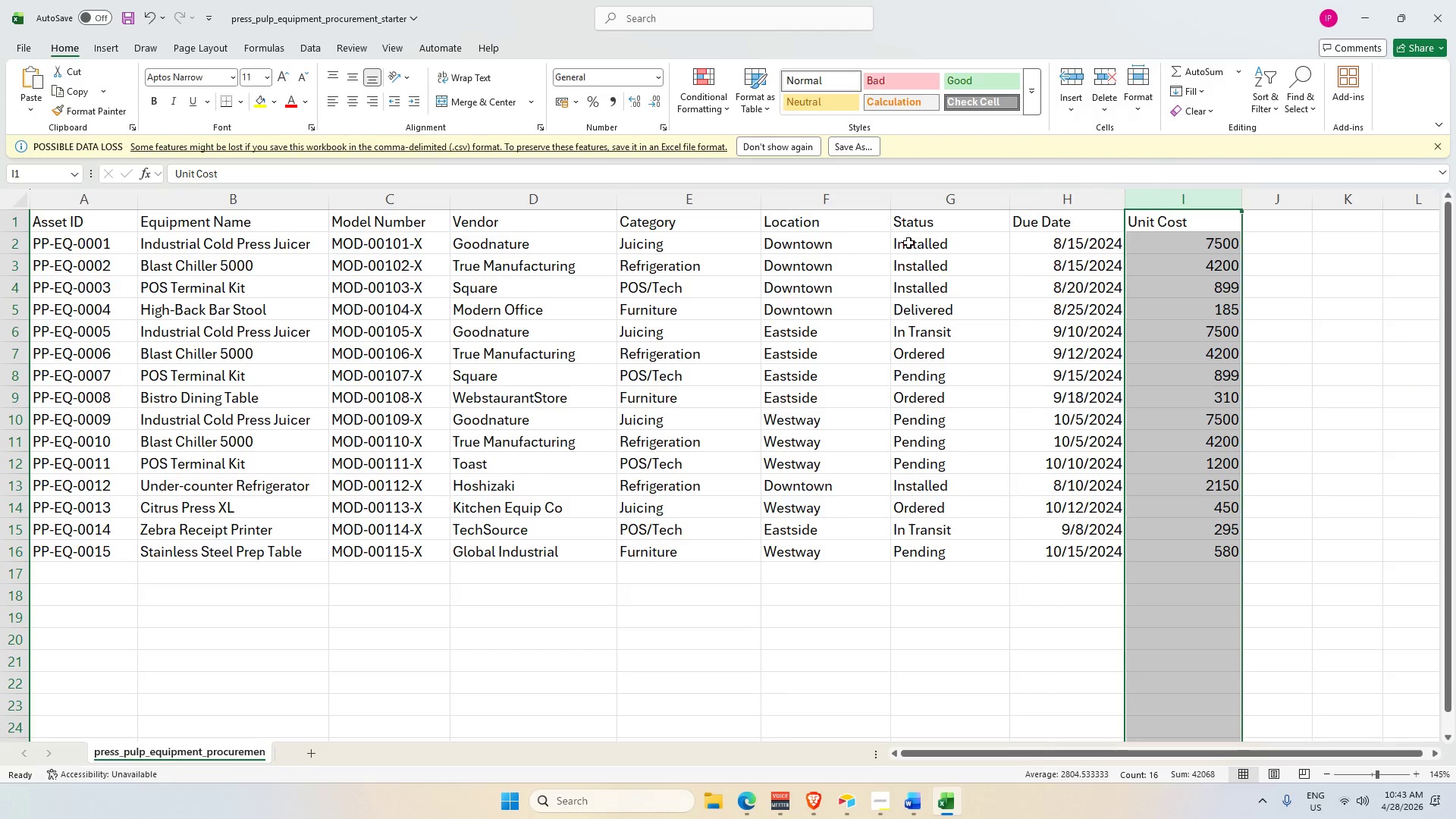 
left_click([932, 220])
 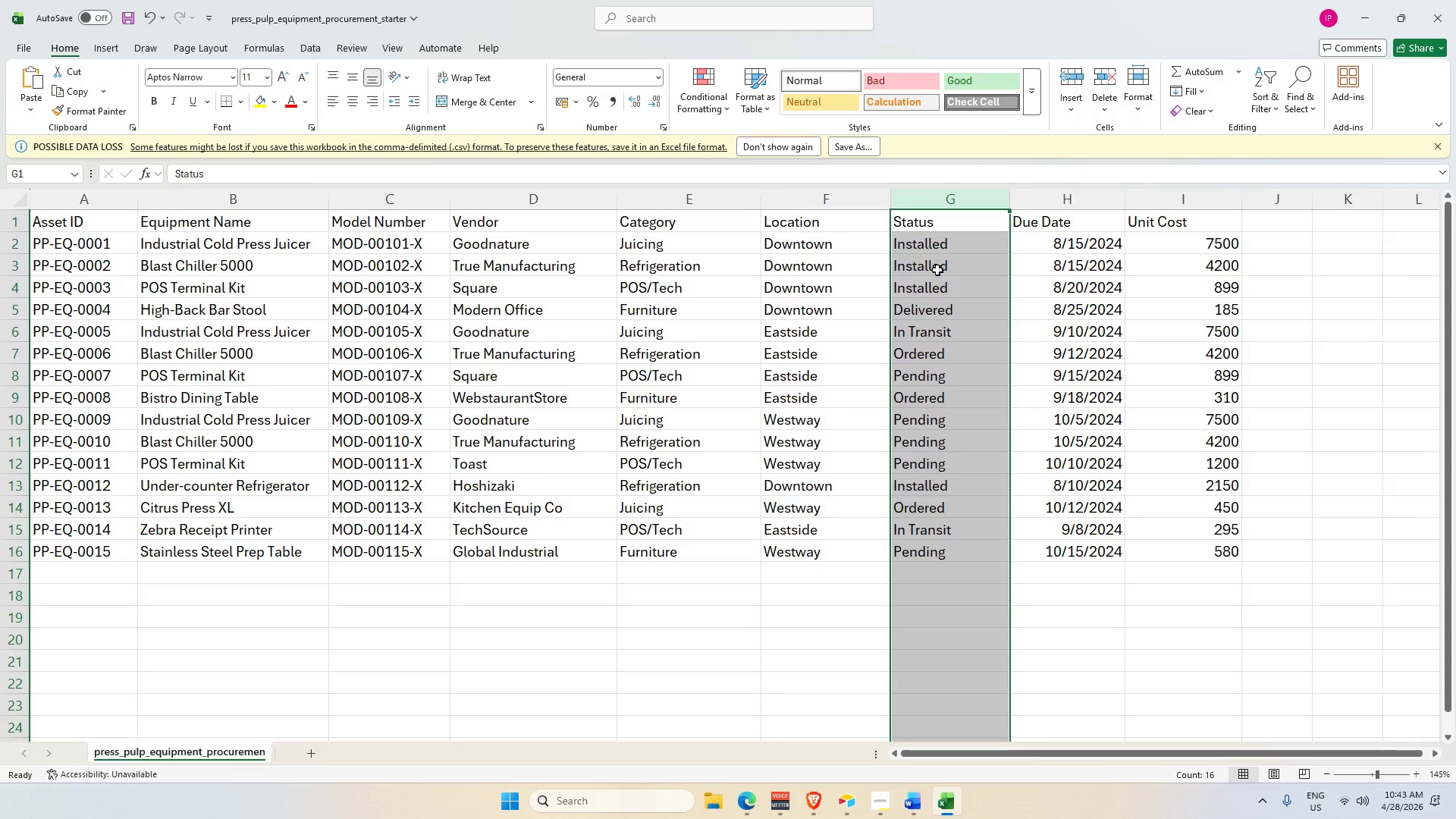 
key(Alt+Tab)
 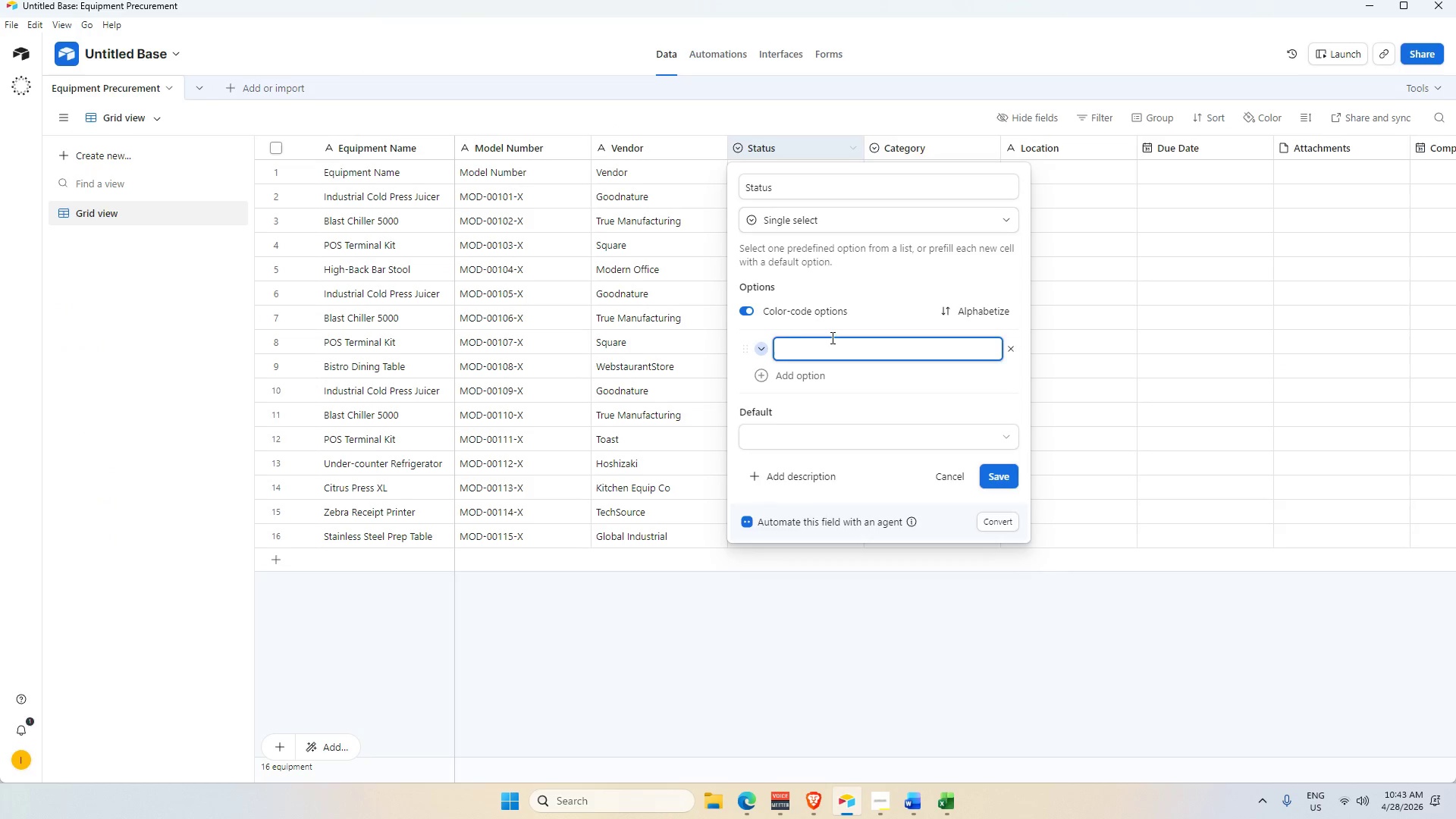 
type(Installed)
 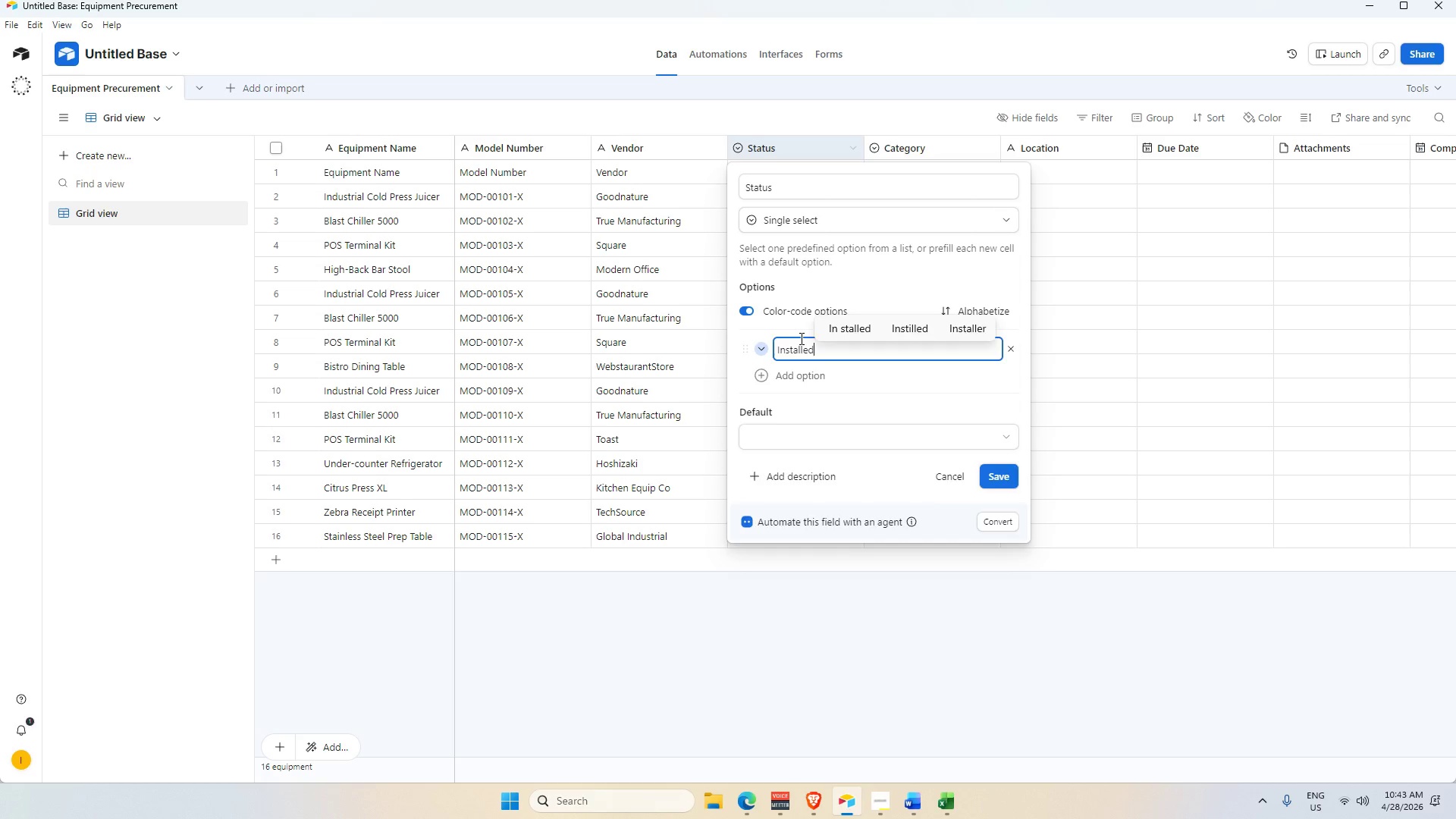 
key(Enter)
 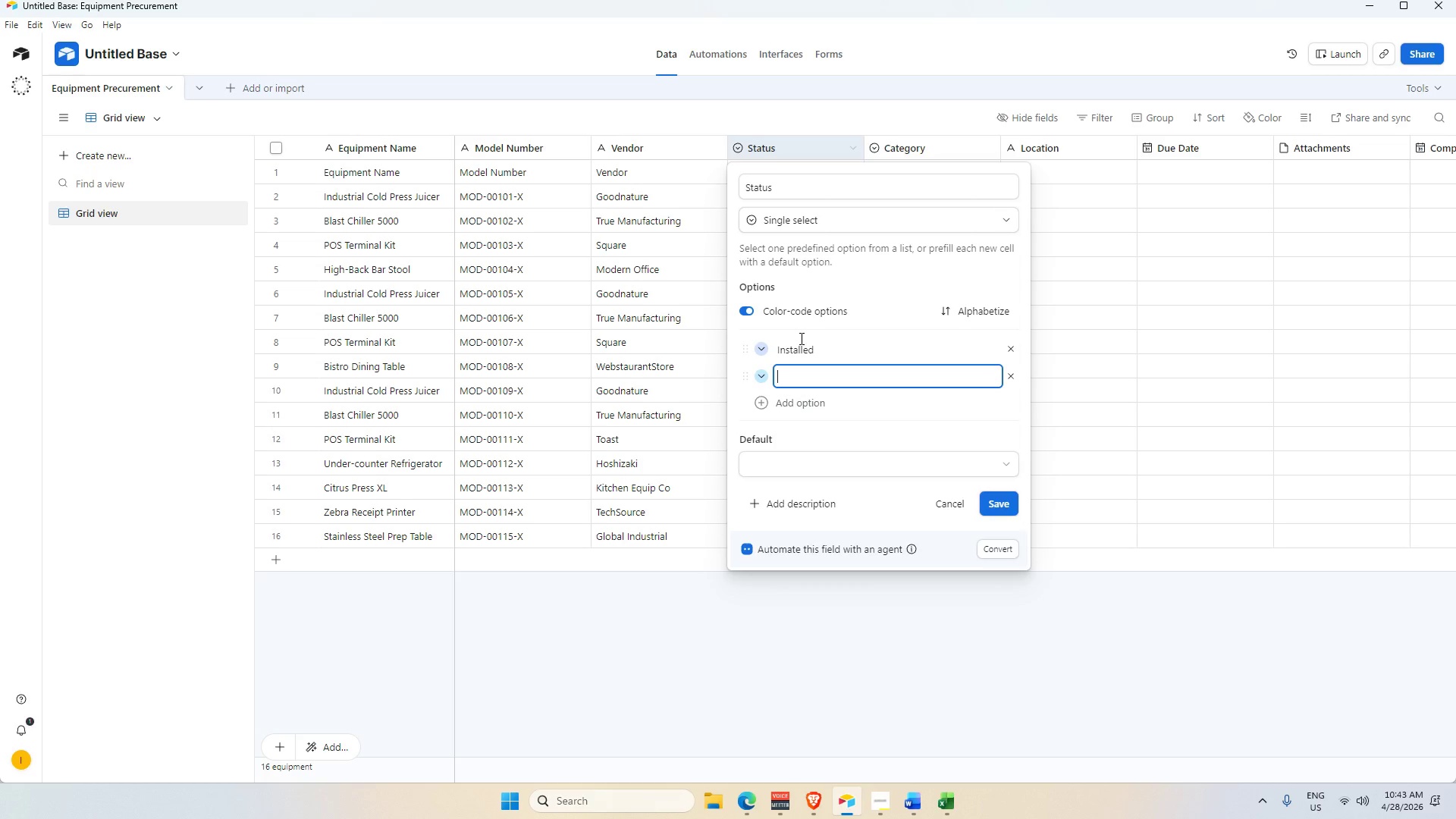 
type(Delivered)
 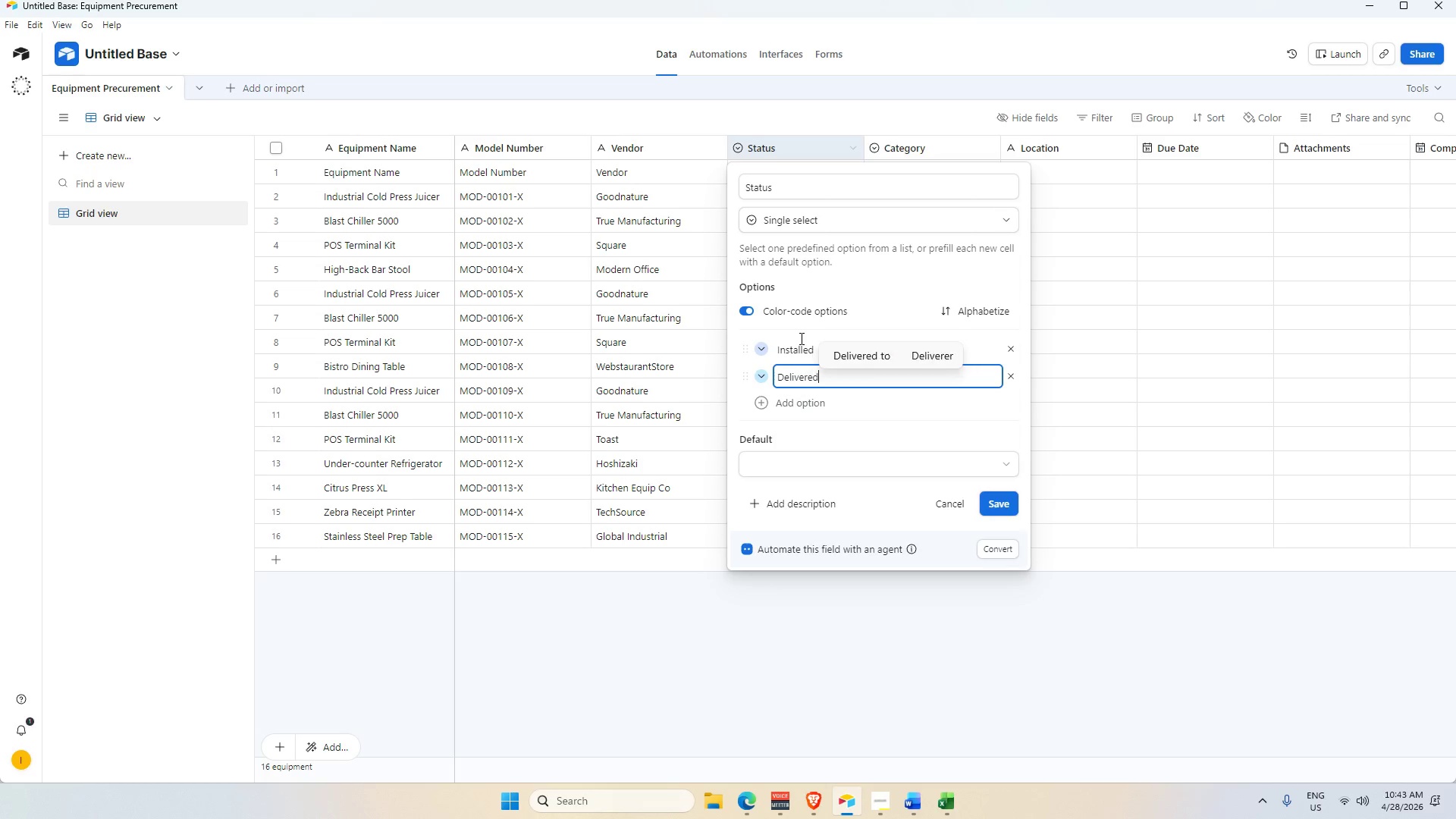 
key(Enter)
 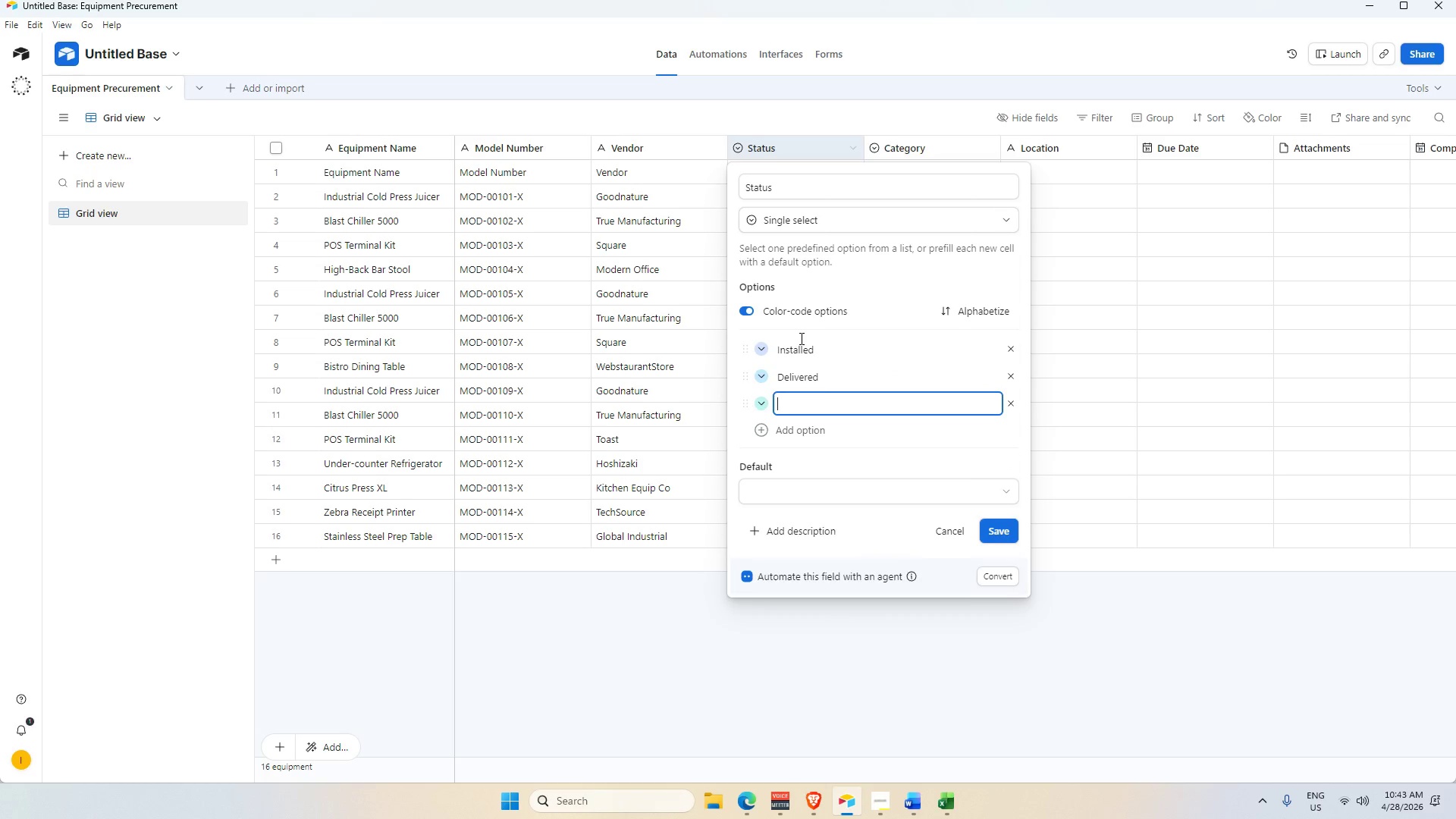 
key(Alt+AltLeft)
 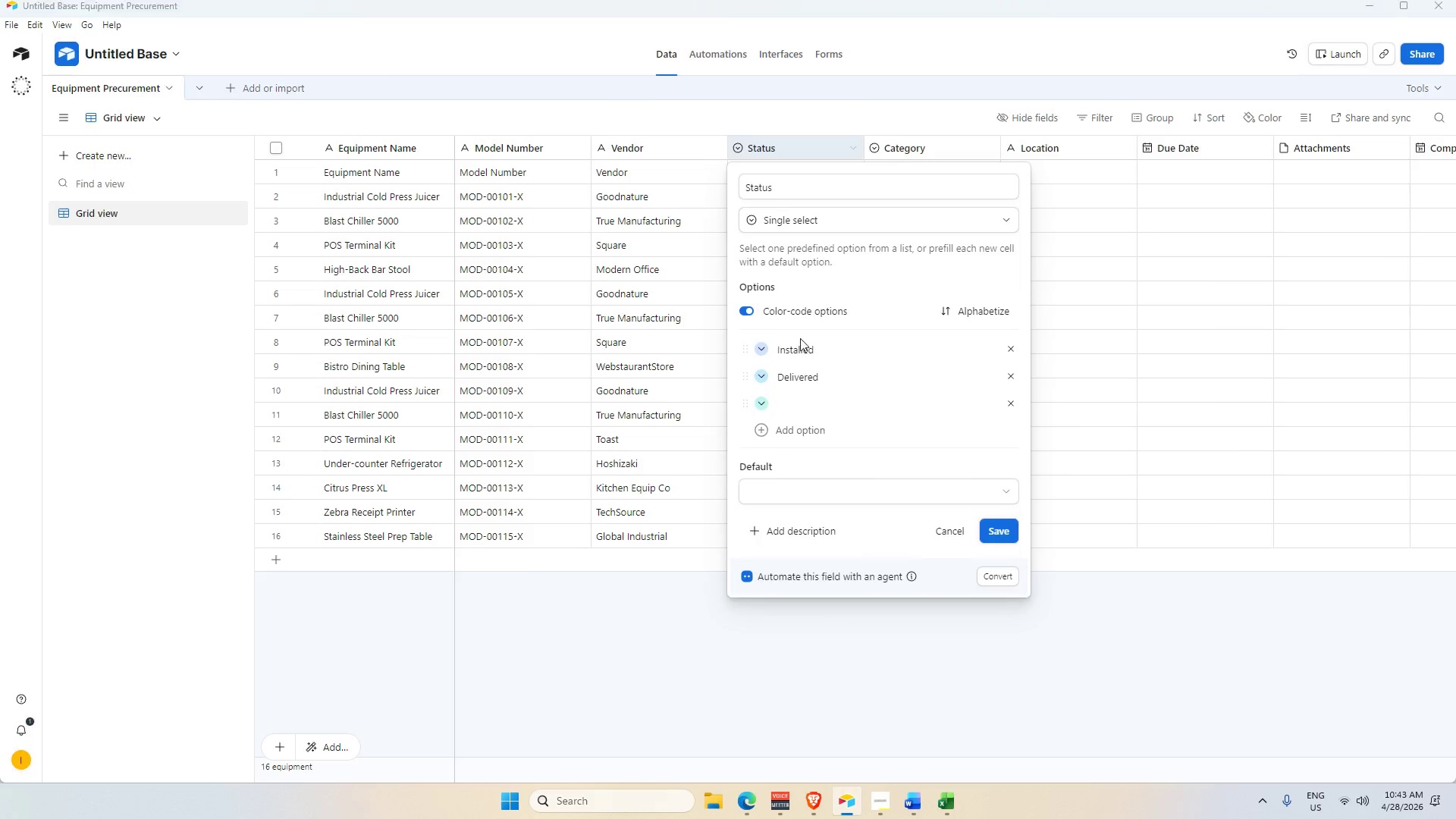 
key(Alt+Tab)
 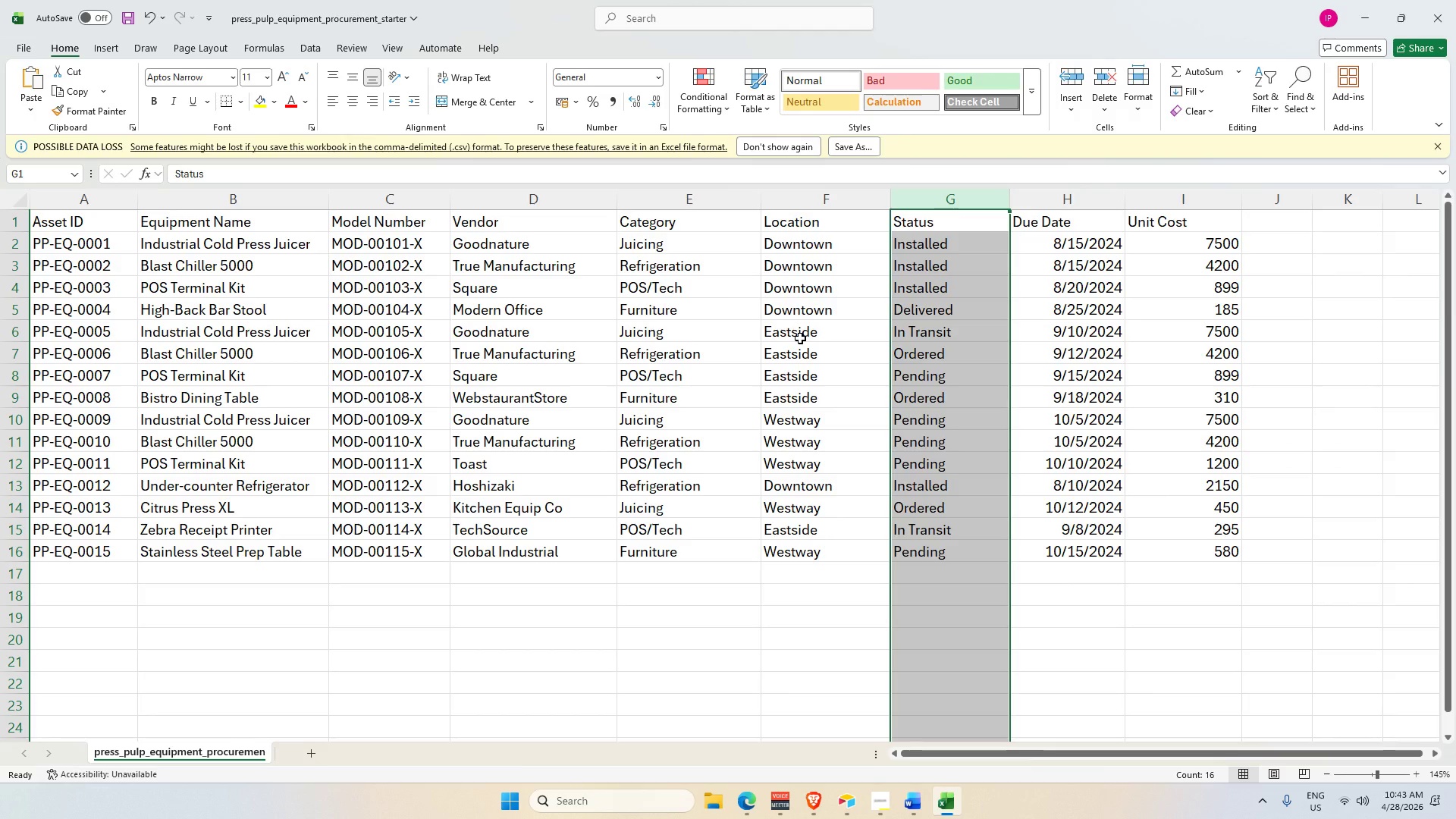 
key(Alt+AltLeft)
 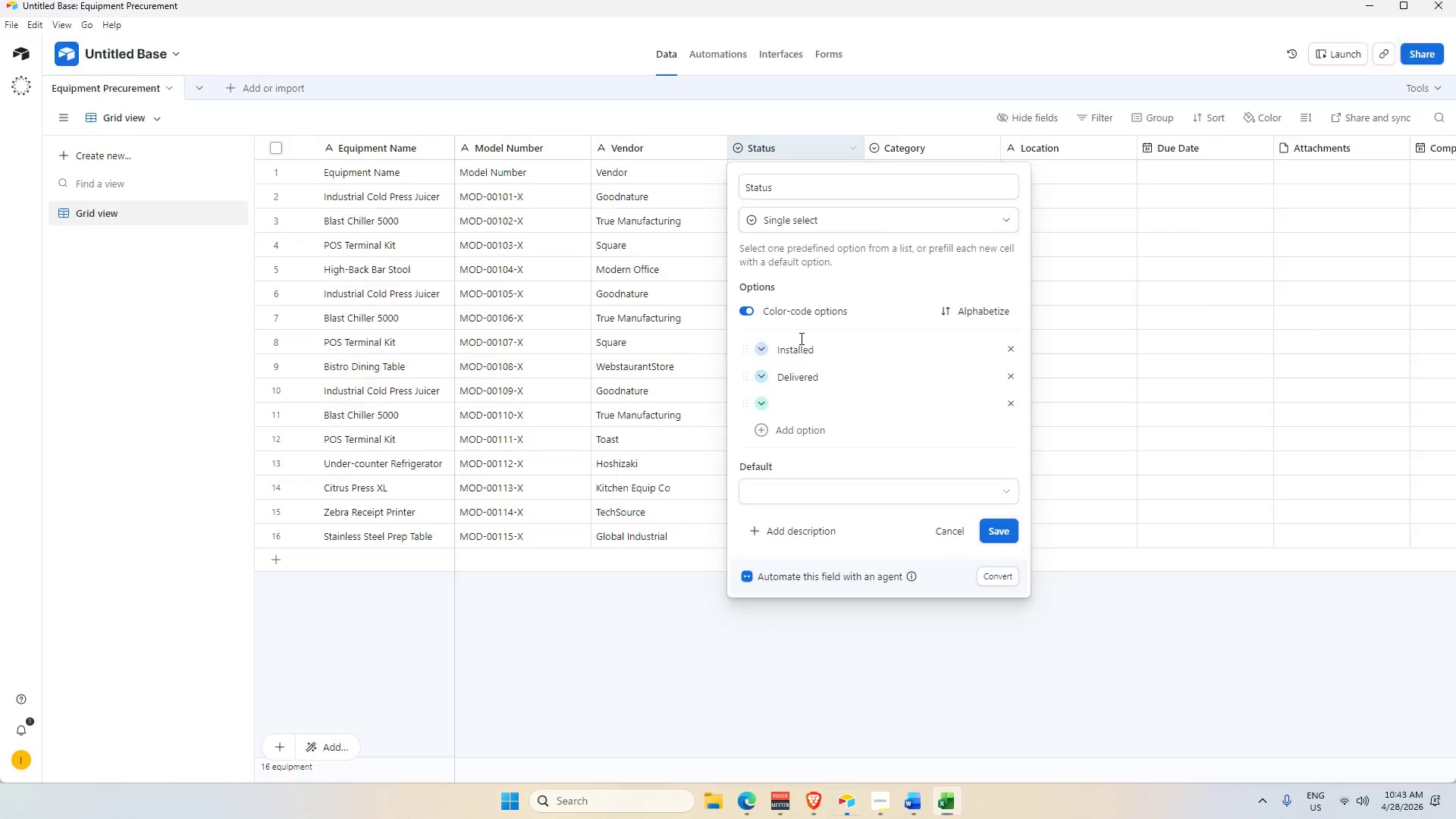 
key(Tab)
type(In Transit)
 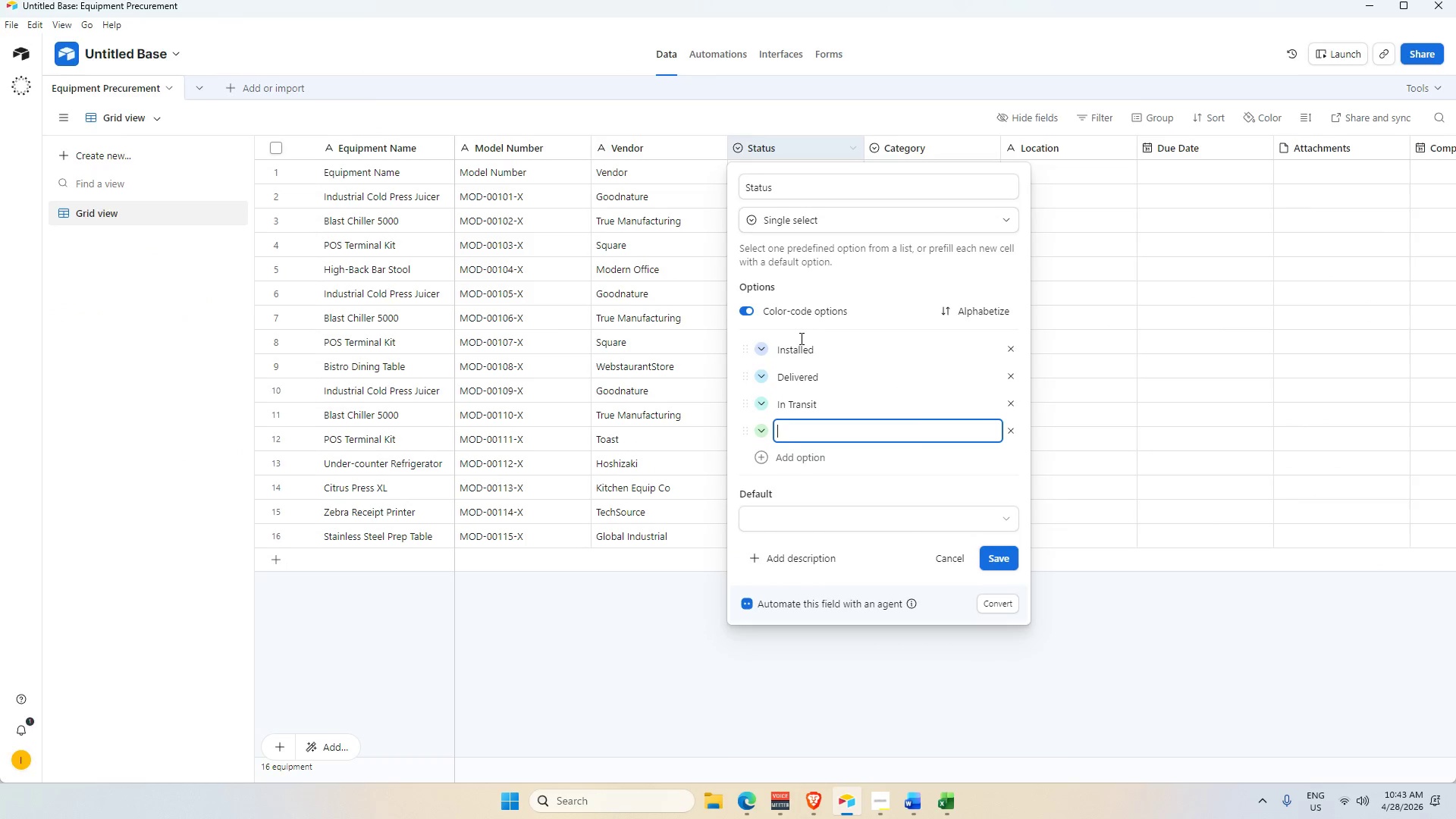 
 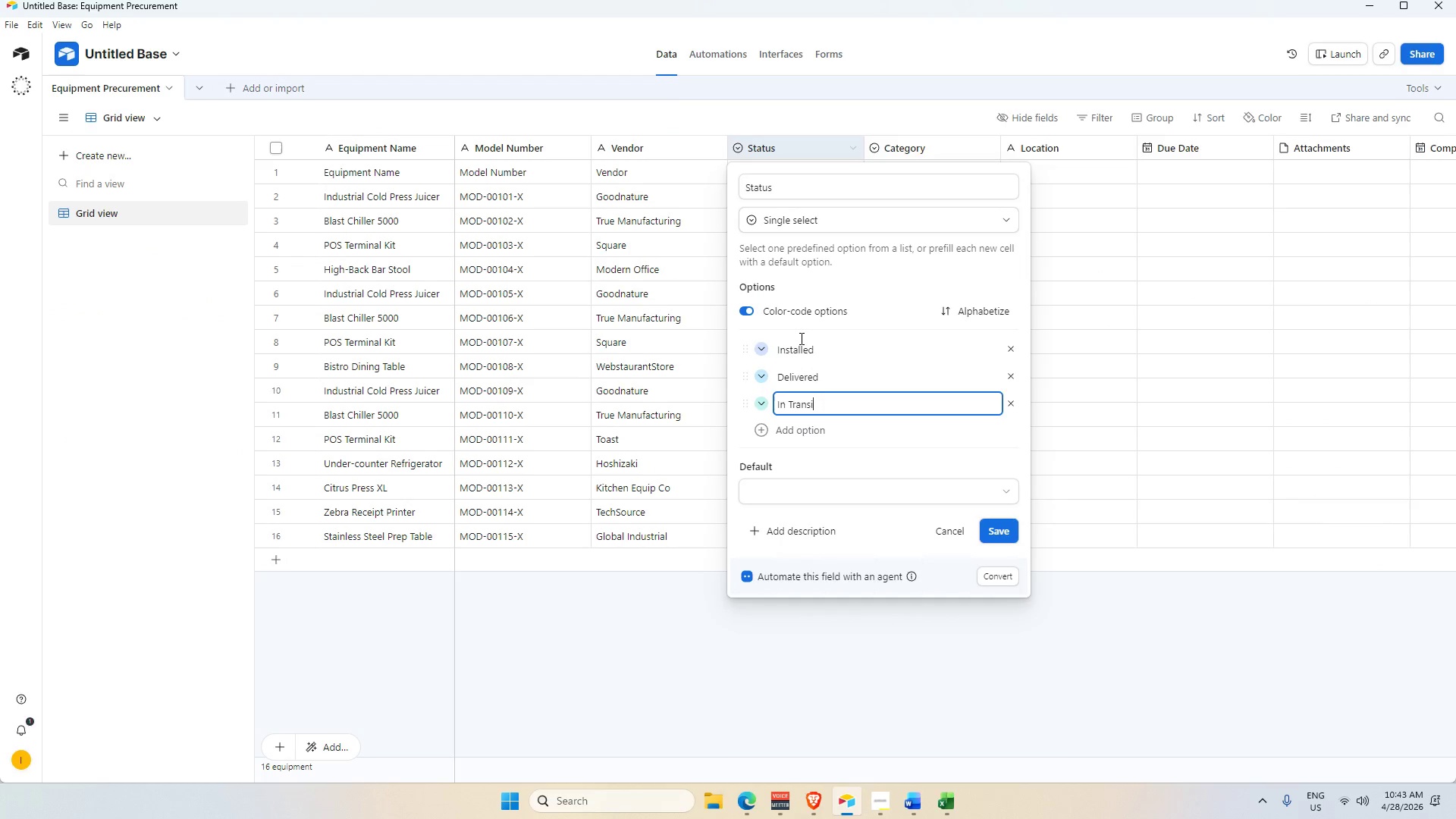 
key(Enter)
 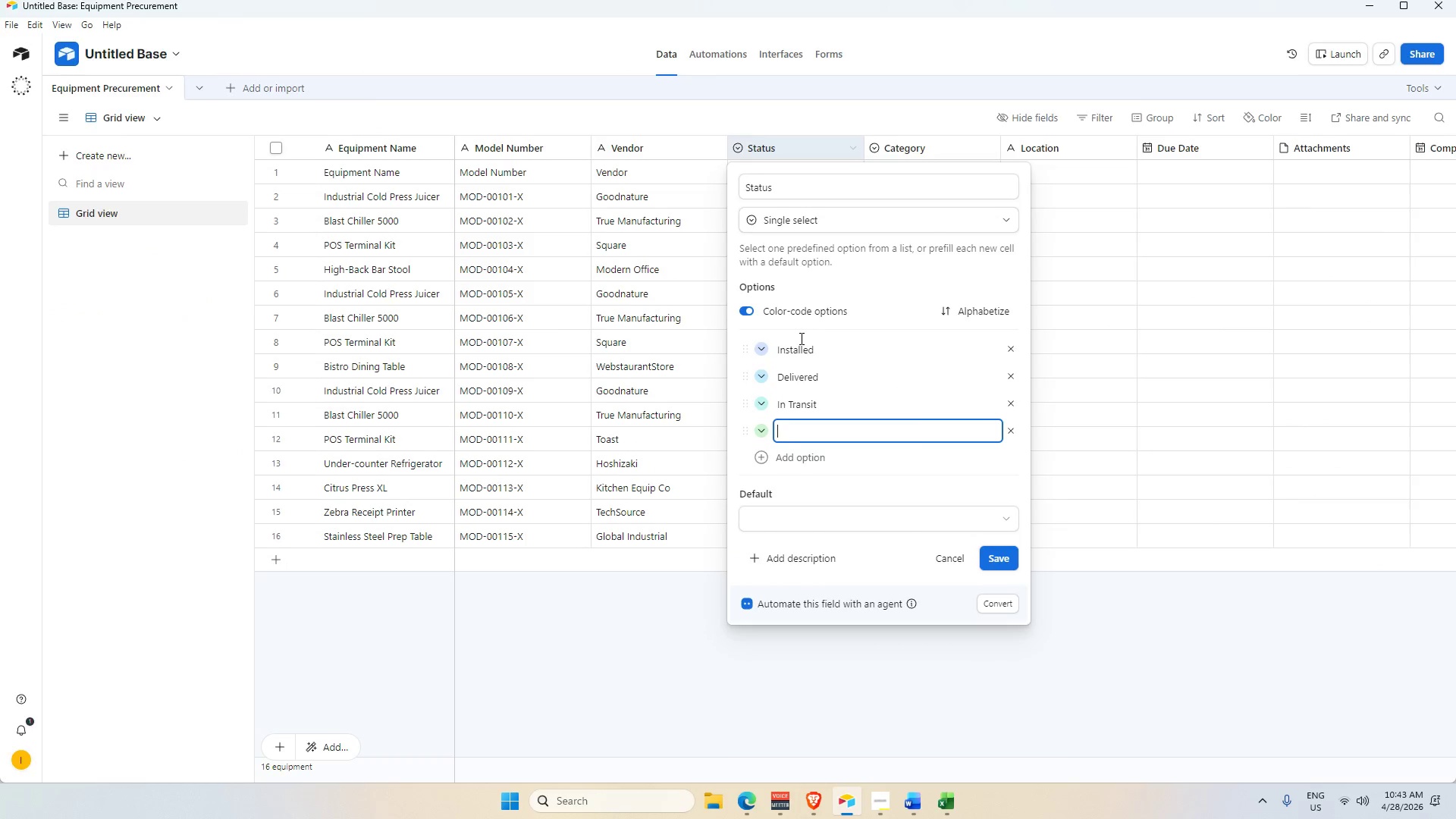 
key(Alt+AltLeft)
 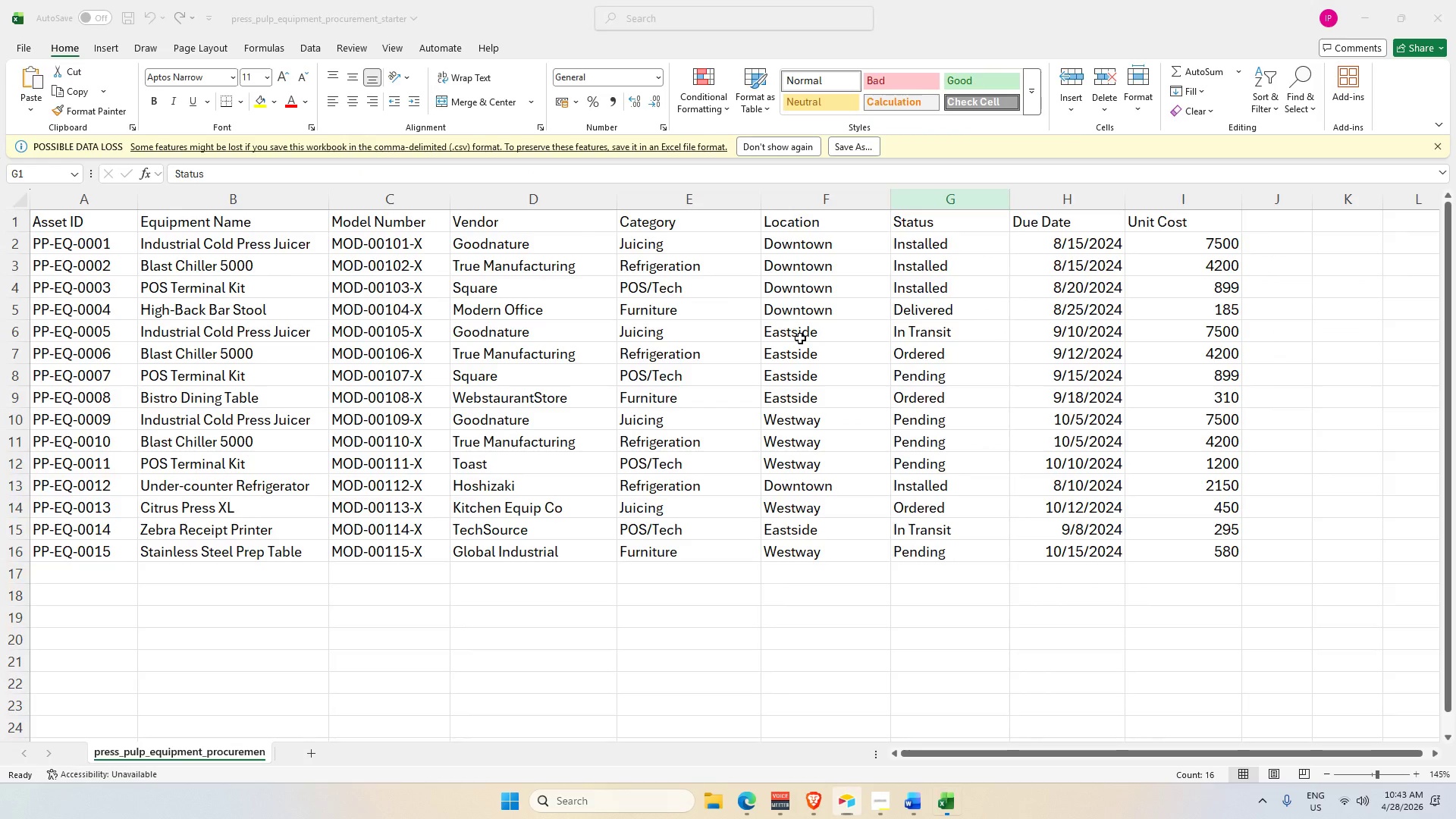 
key(Alt+Tab)
 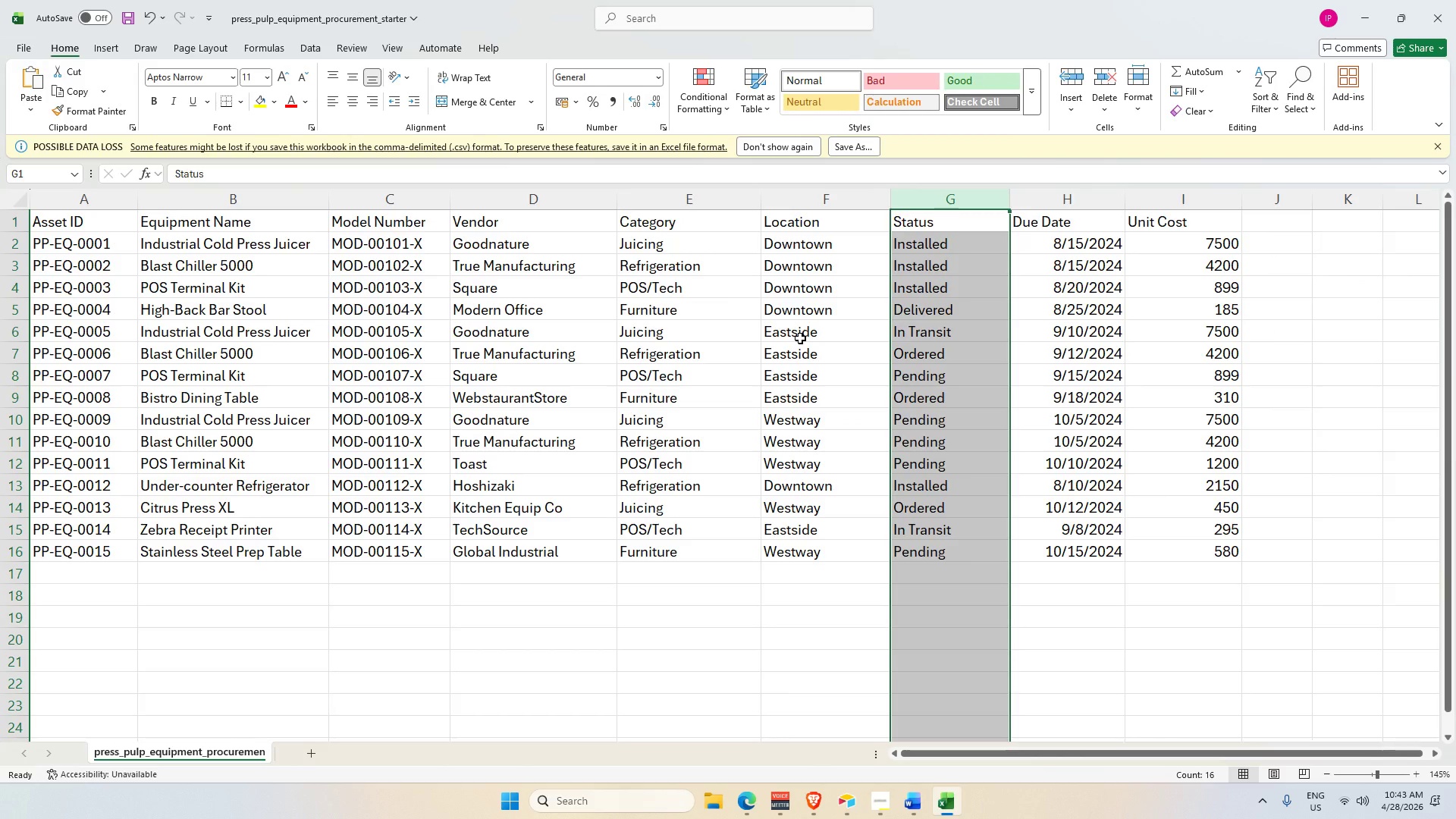 
key(Alt+AltLeft)
 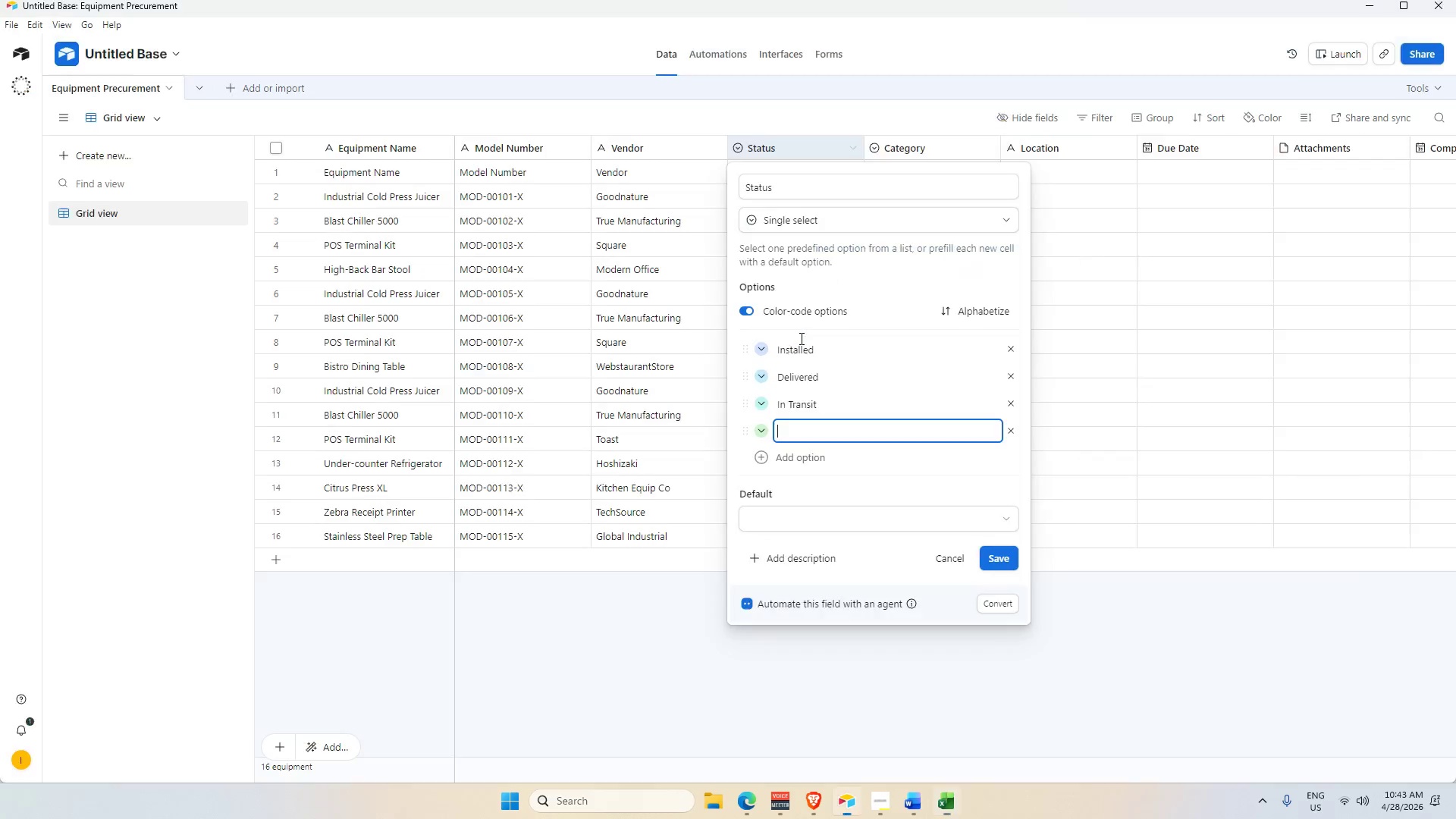 
key(Tab)
type(Pending)
 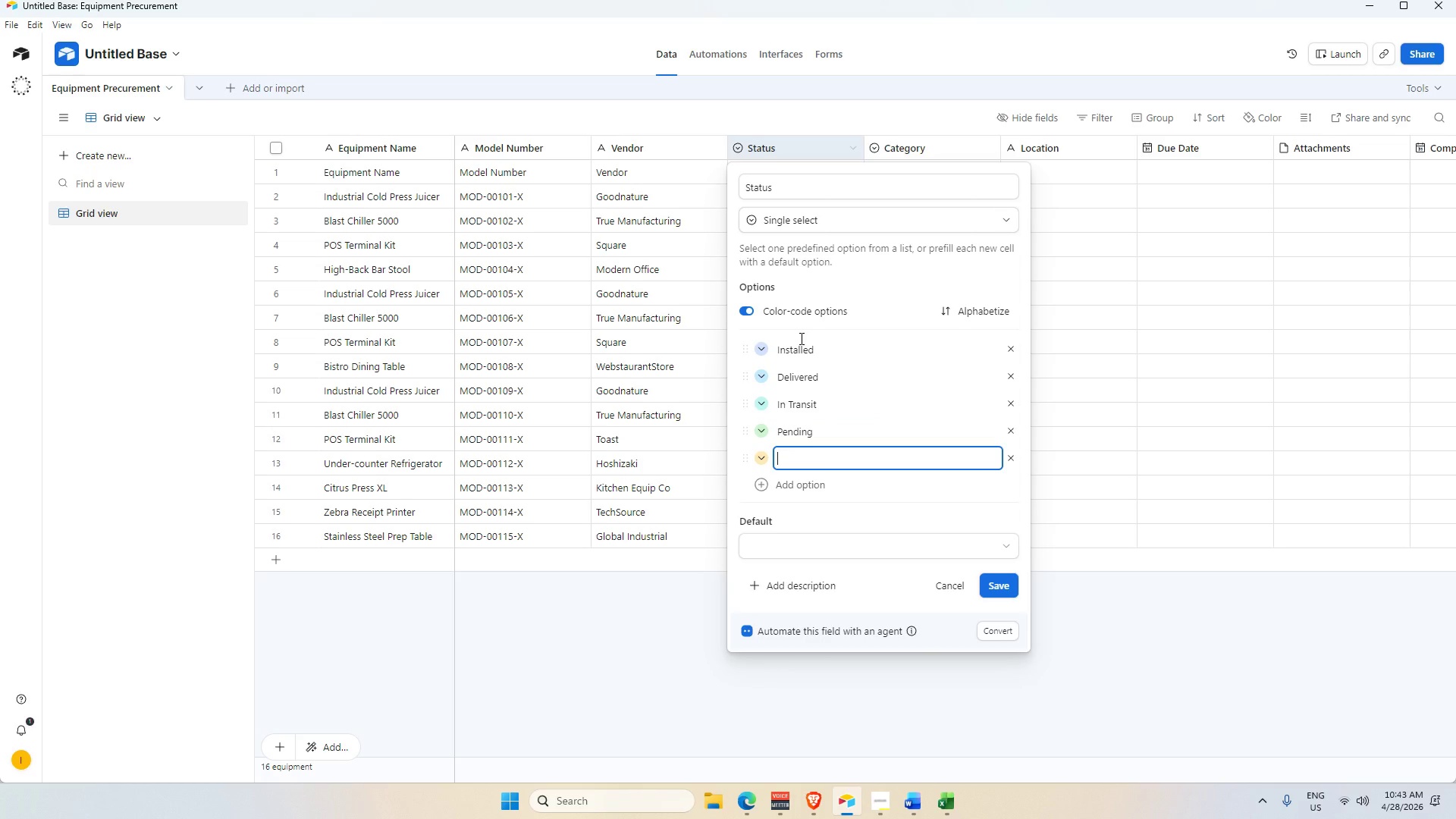 
 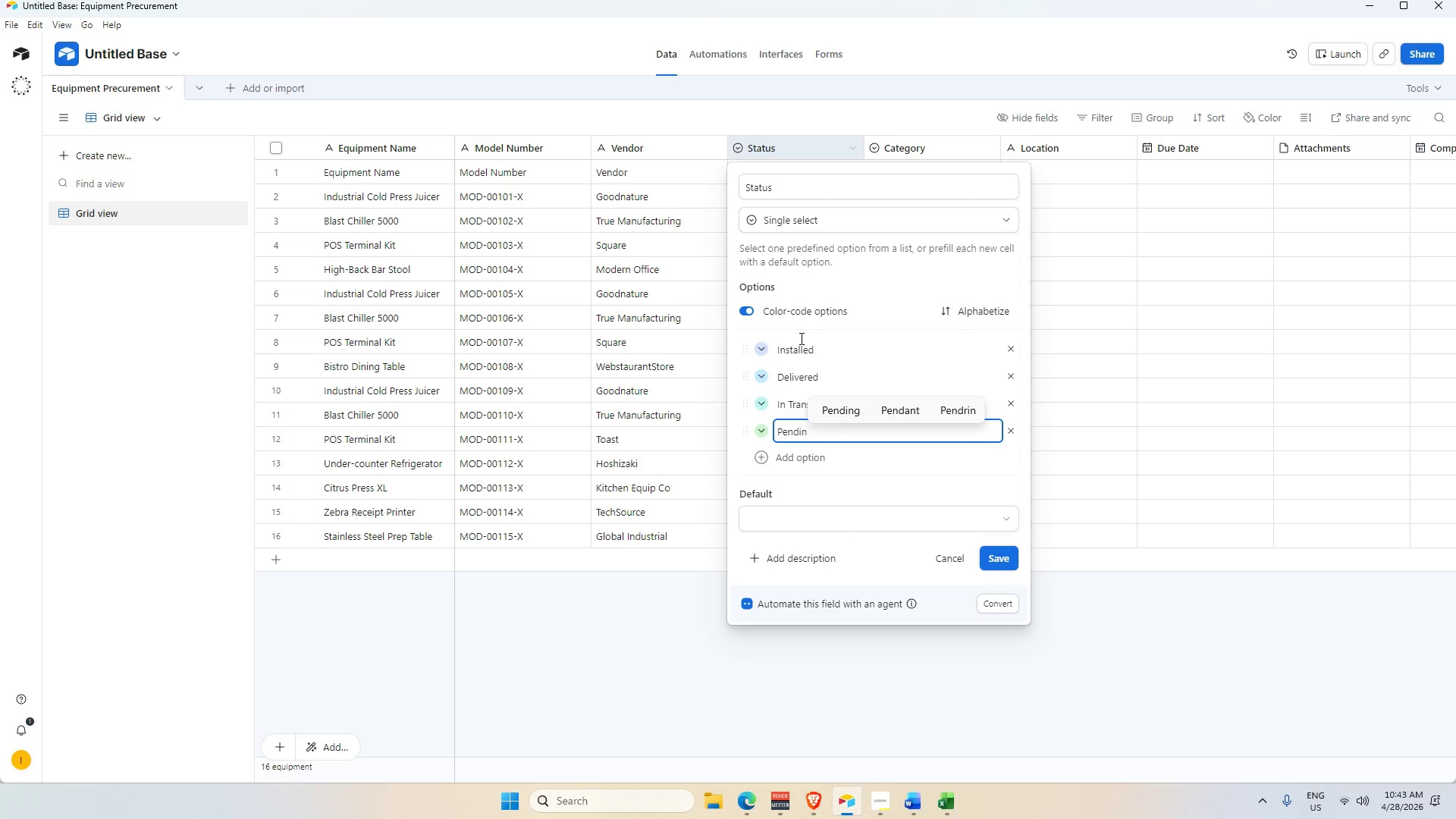 
key(Enter)
 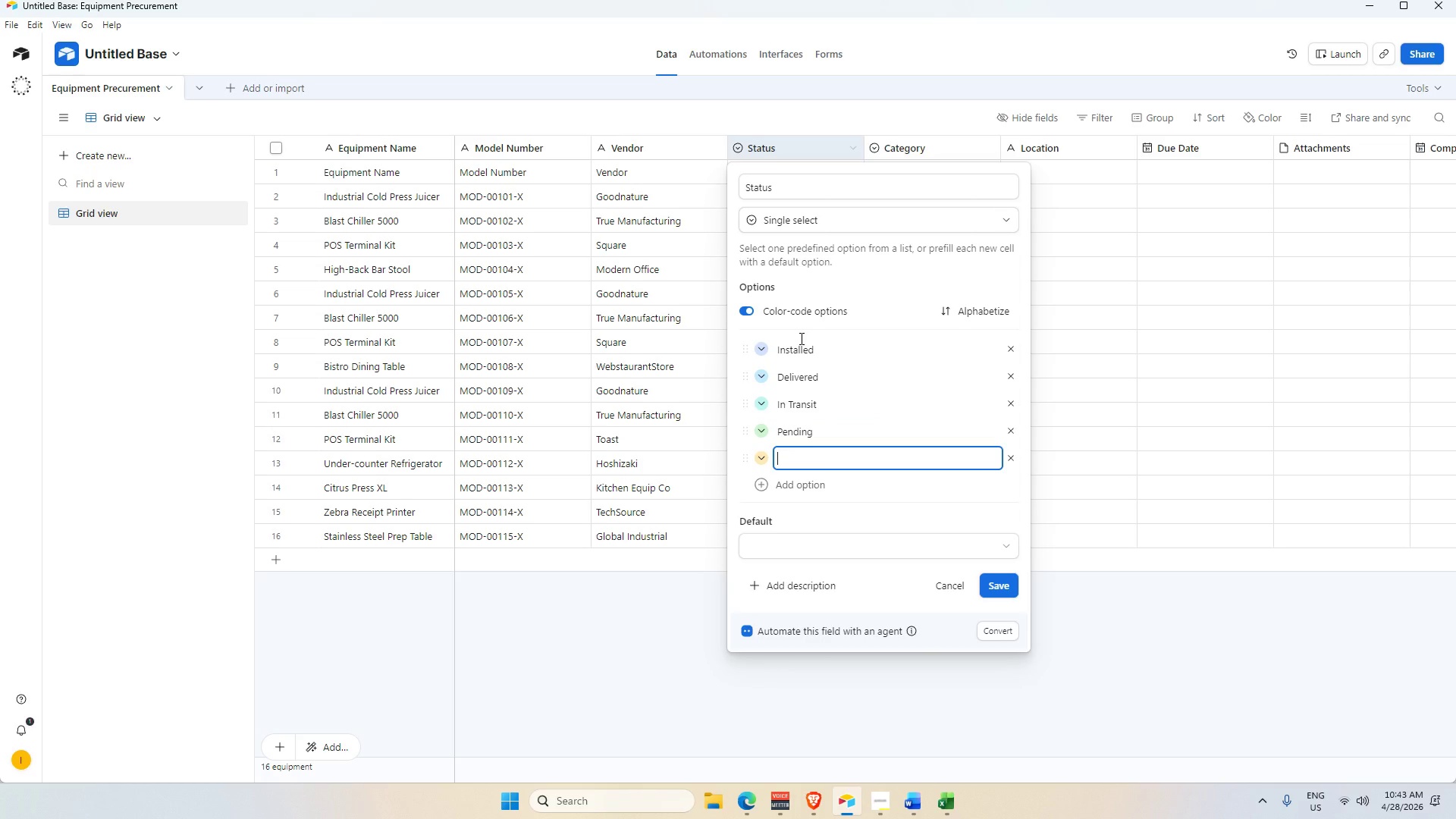 
type(Ordered)
 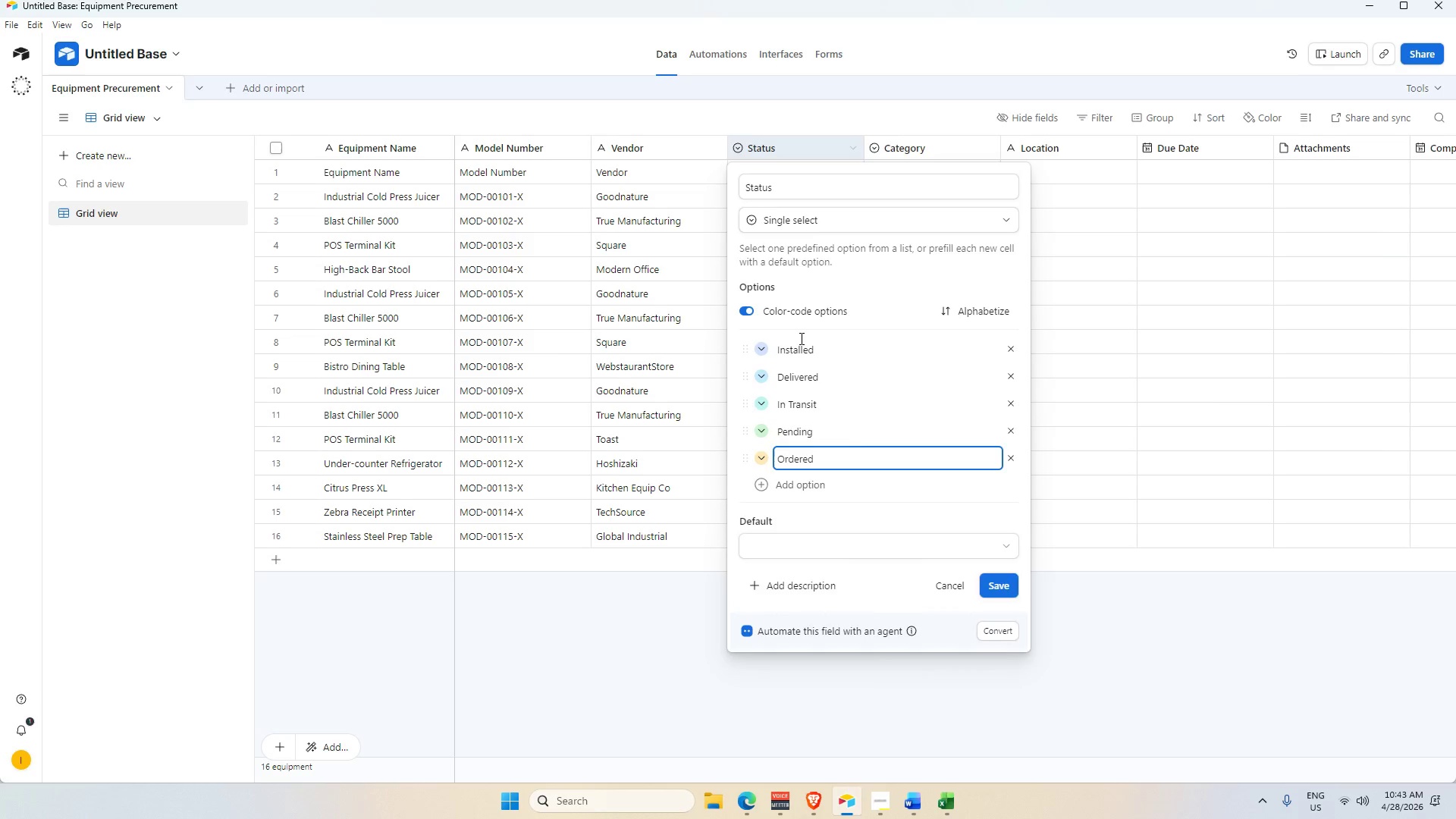 
key(Alt+AltLeft)
 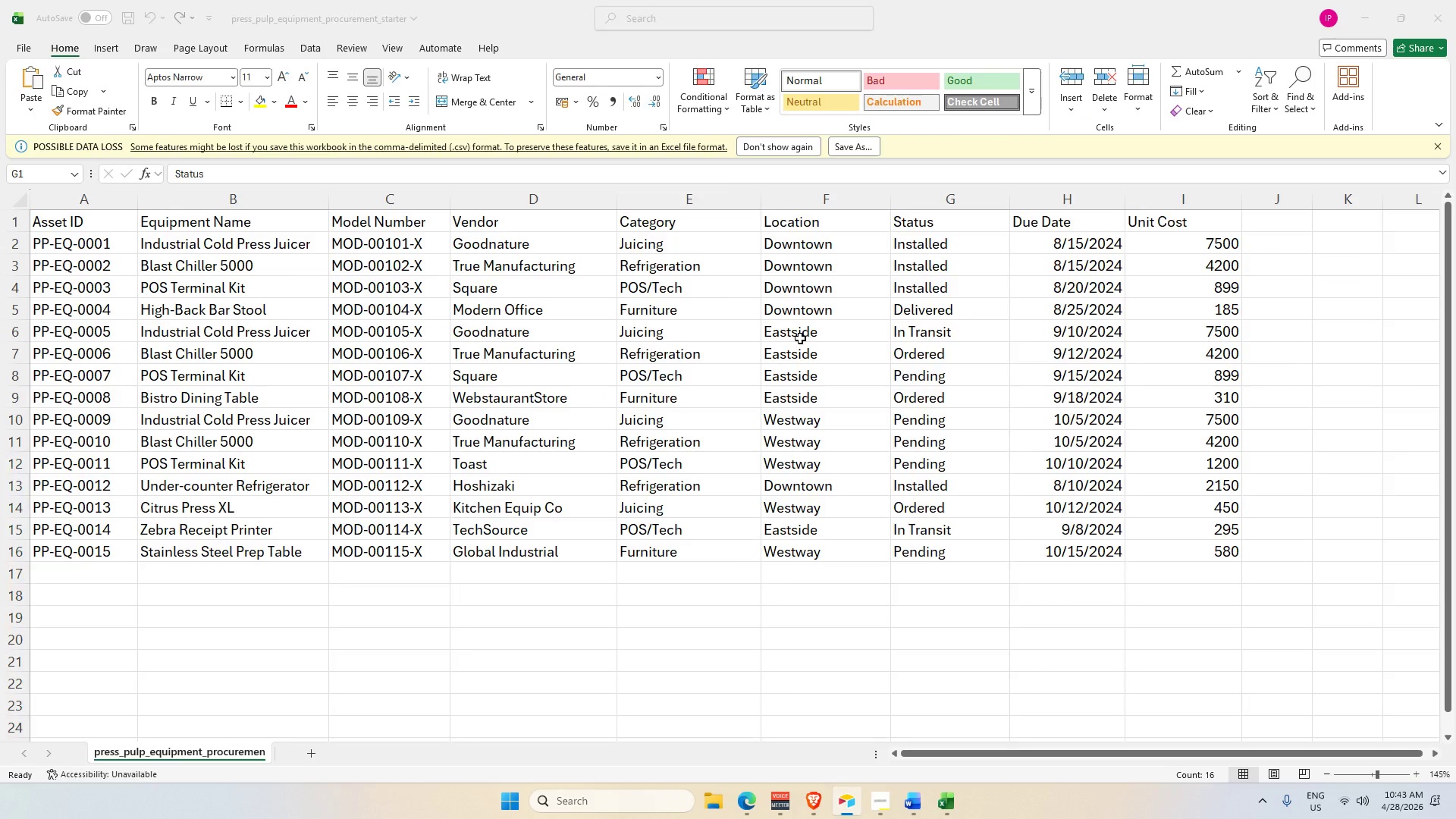 
key(Alt+Tab)
 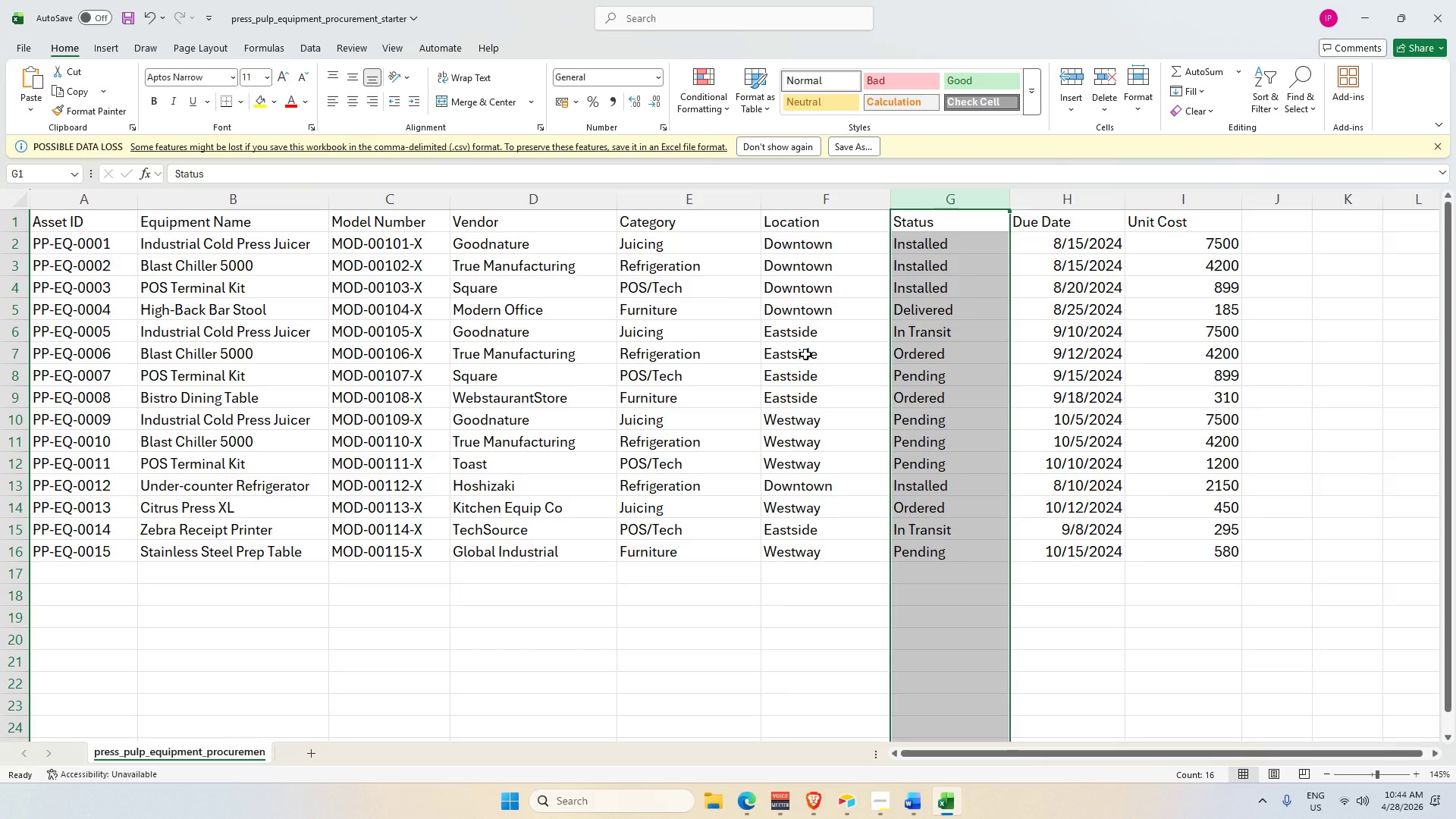 
wait(6.75)
 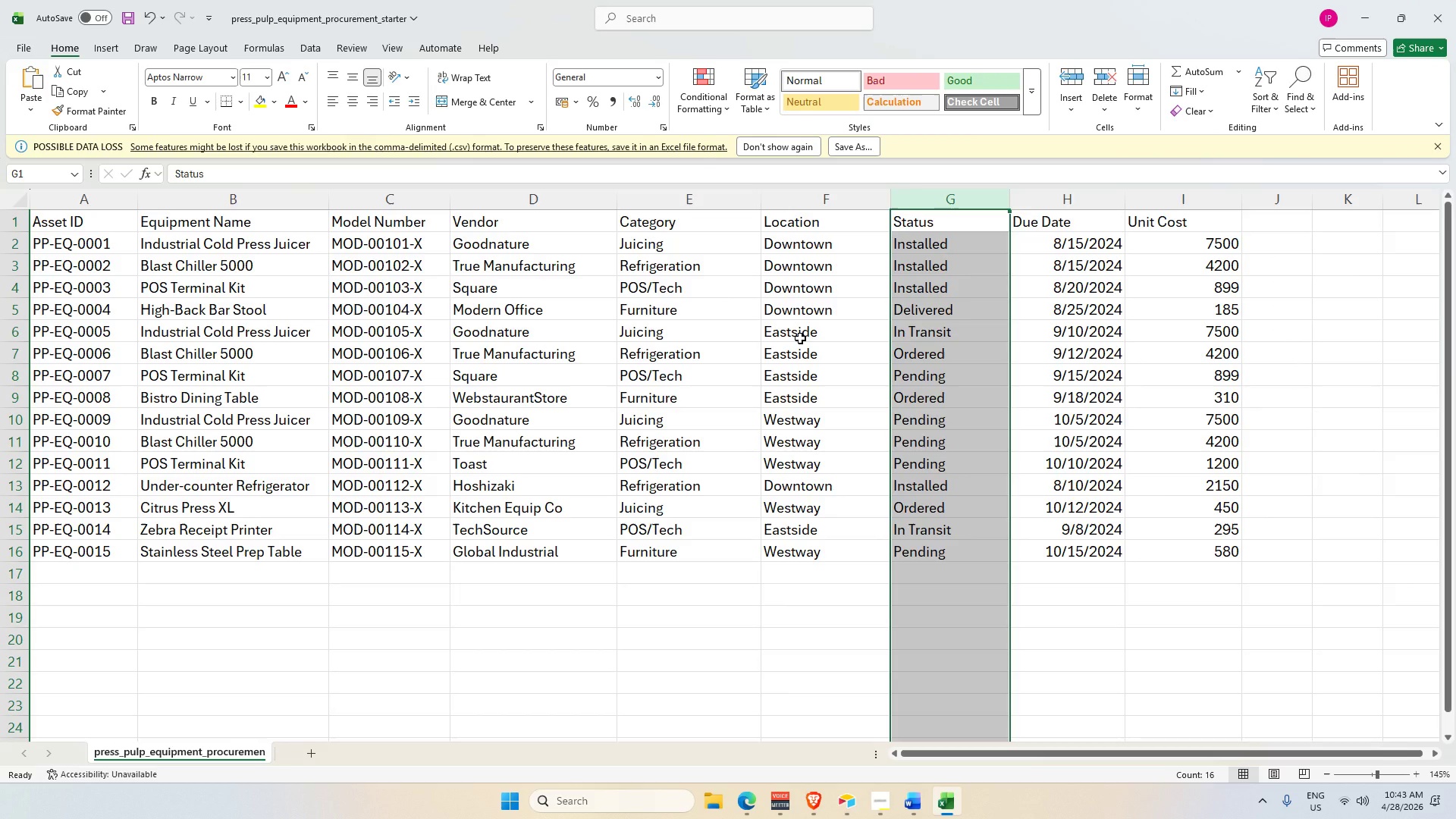 
key(Alt+AltLeft)
 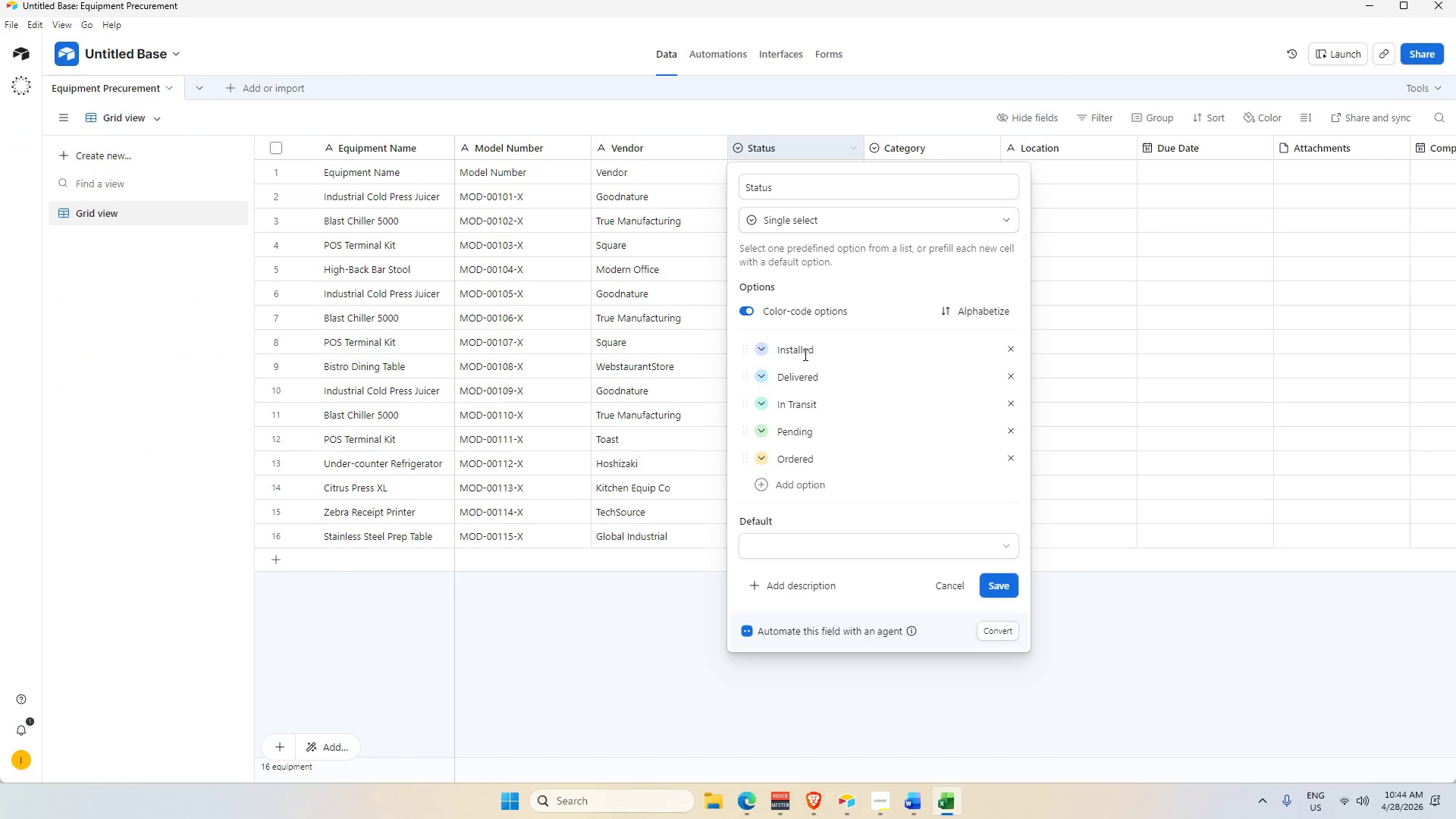 
key(Alt+Tab)
 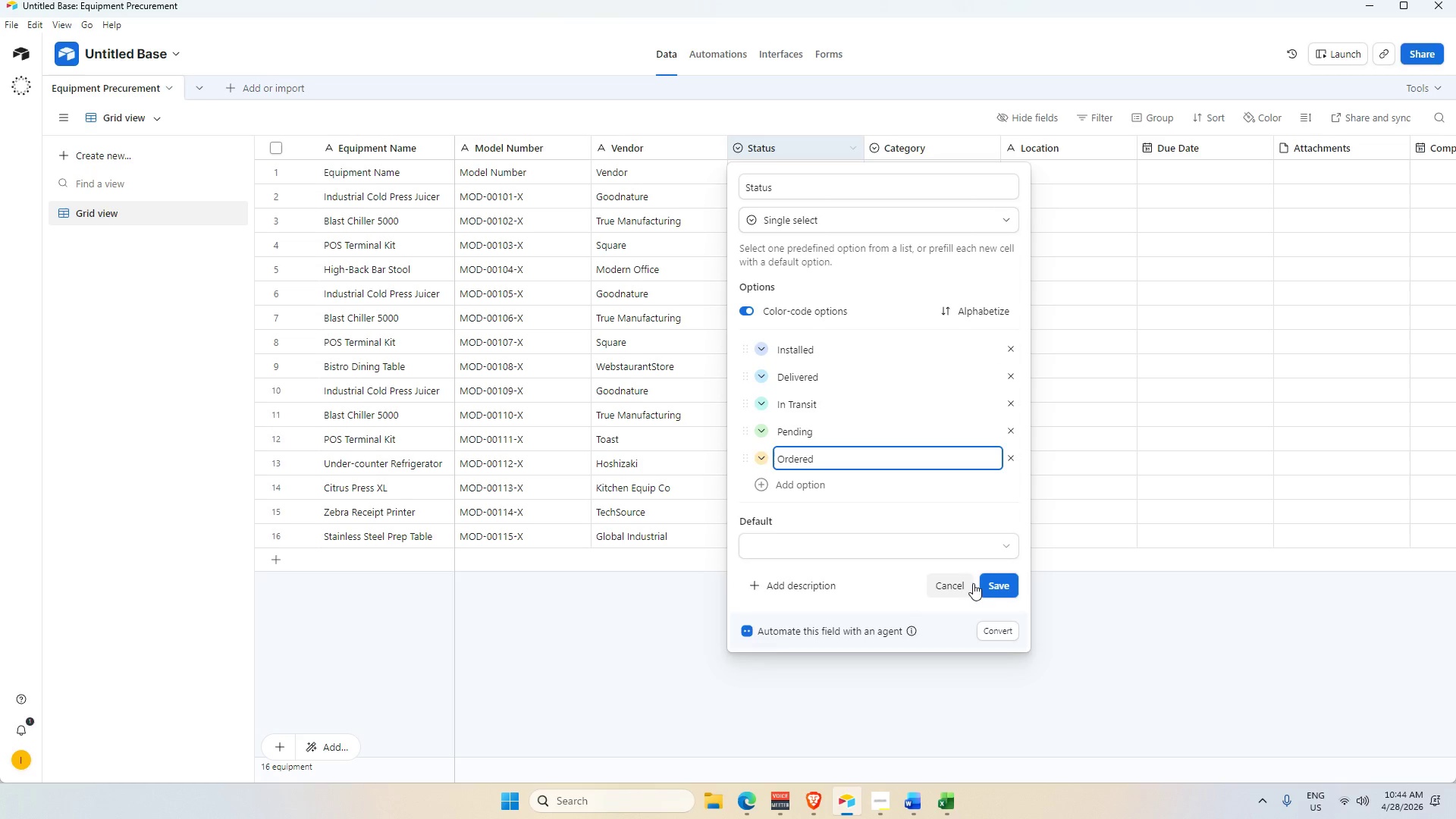 
left_click([1005, 591])
 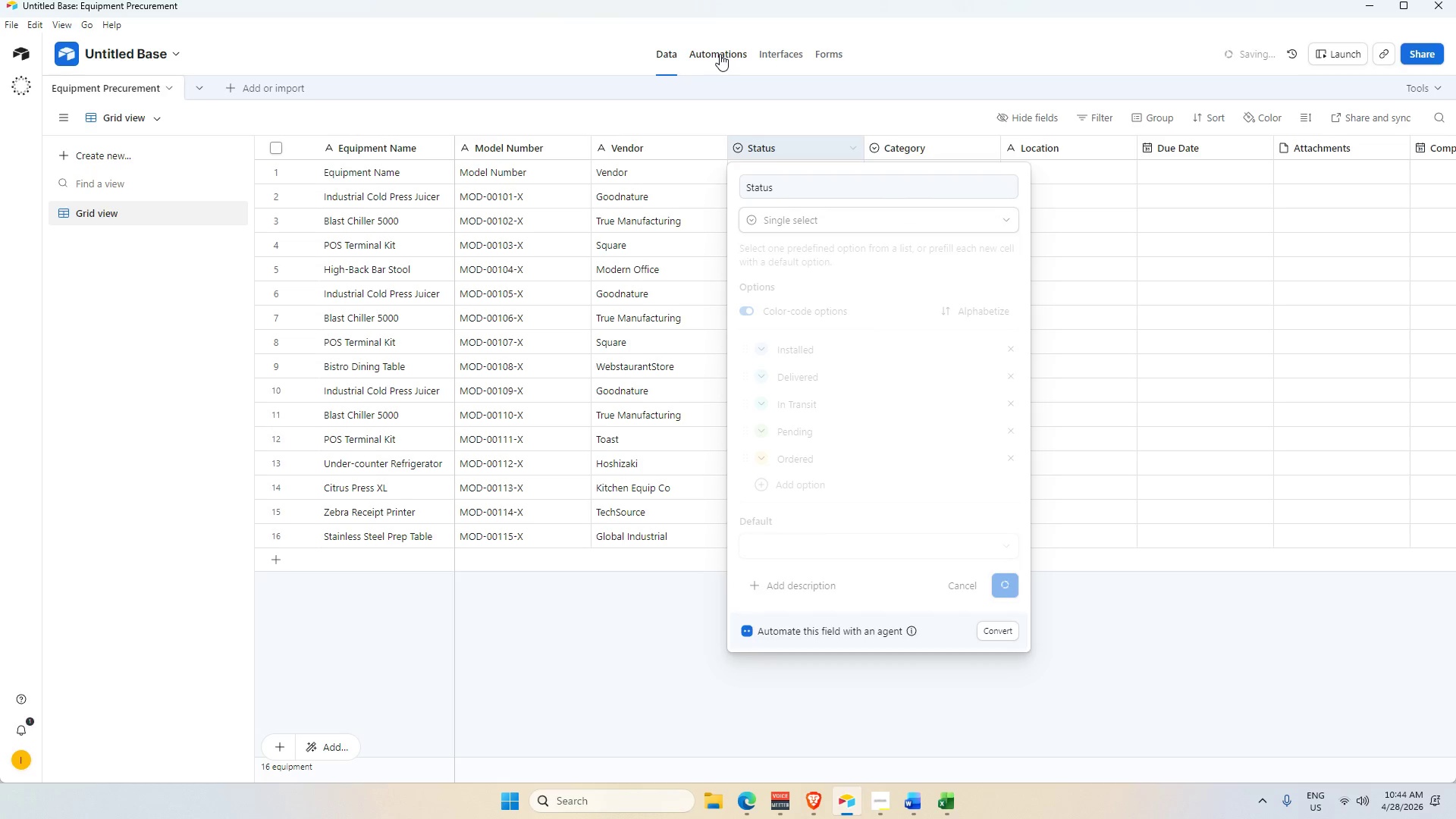 
left_click([718, 54])
 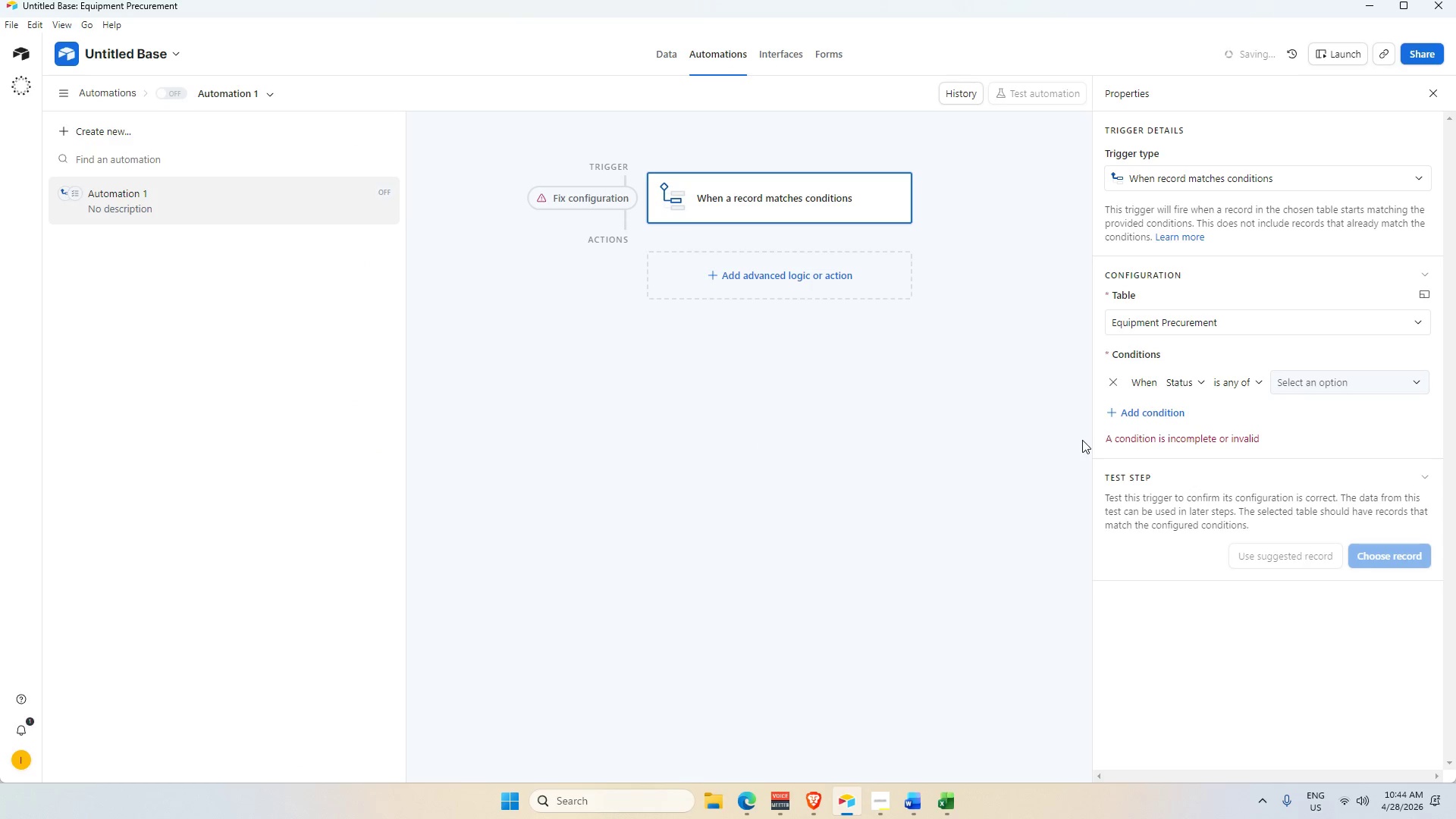 
left_click([1360, 381])
 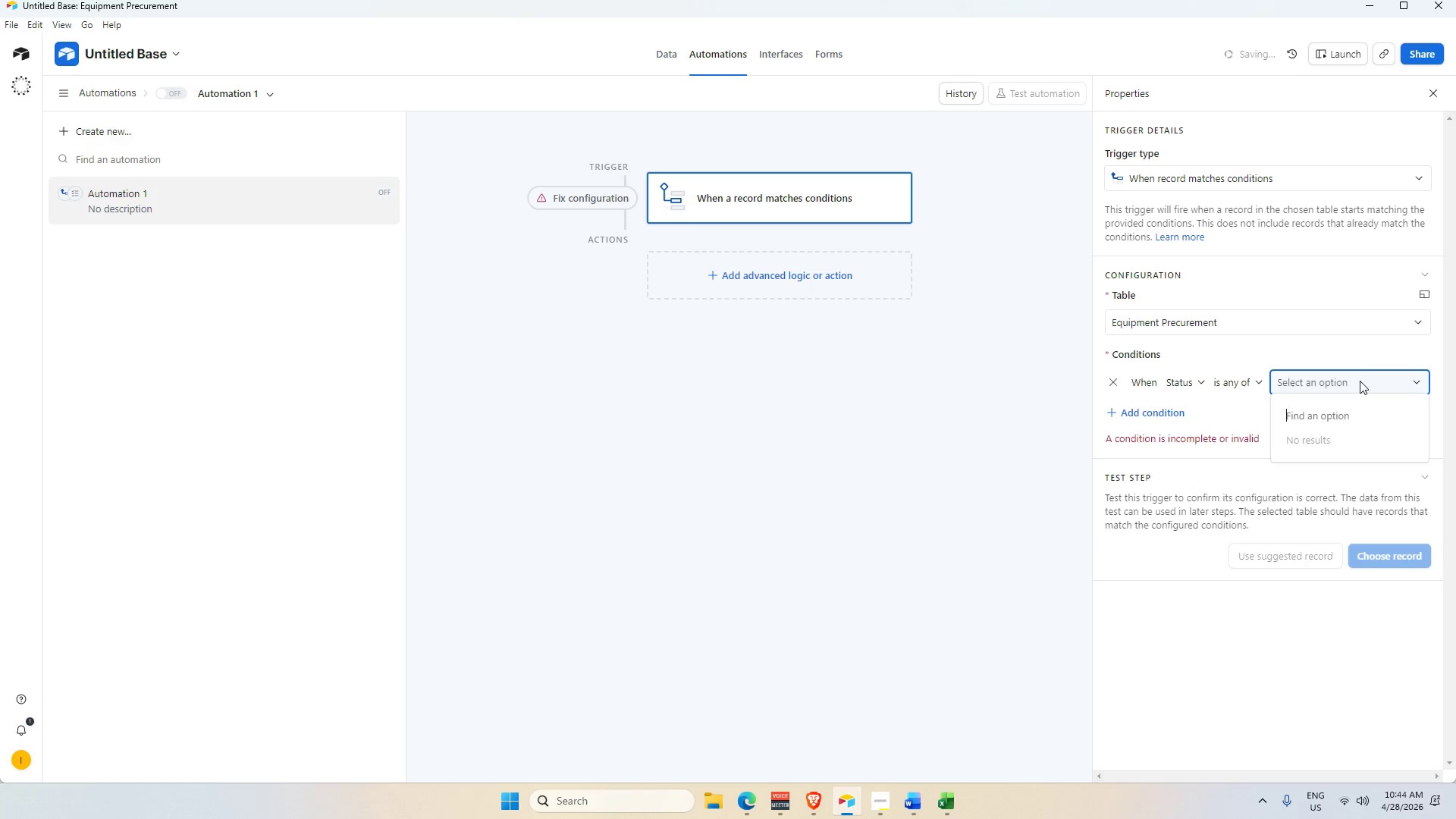 
left_click([1357, 381])
 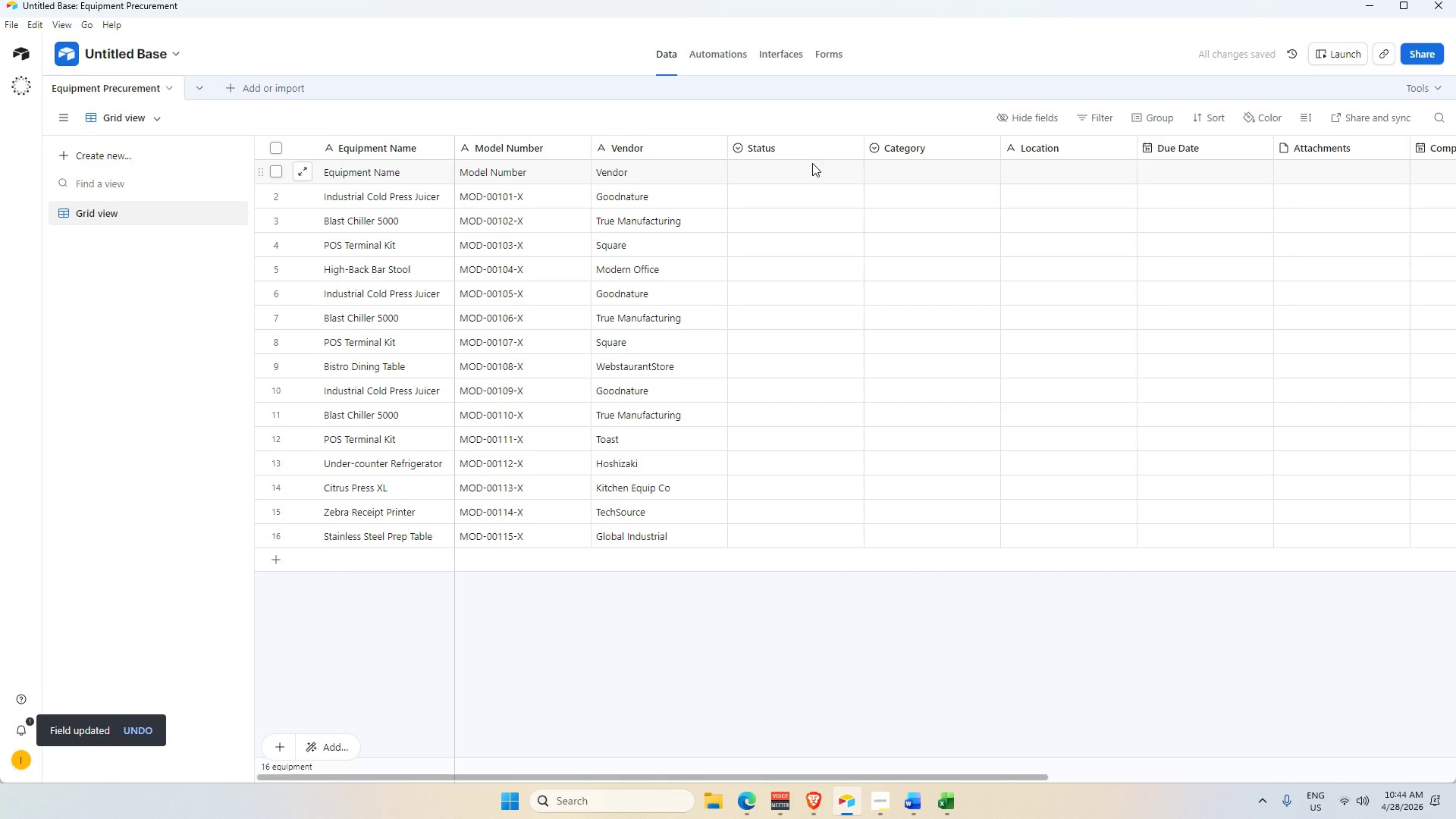 
left_click([737, 55])
 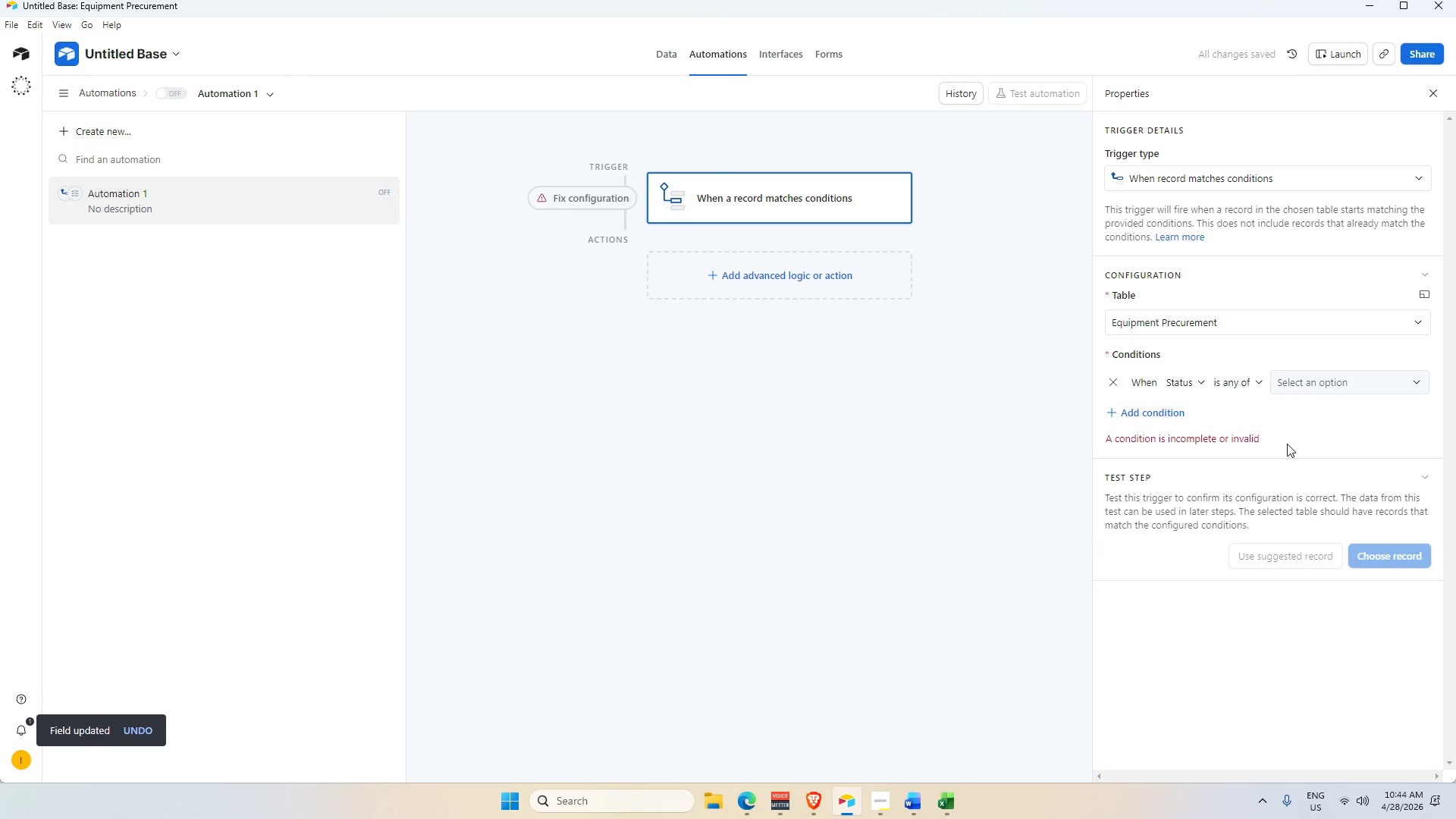 
left_click([1304, 378])
 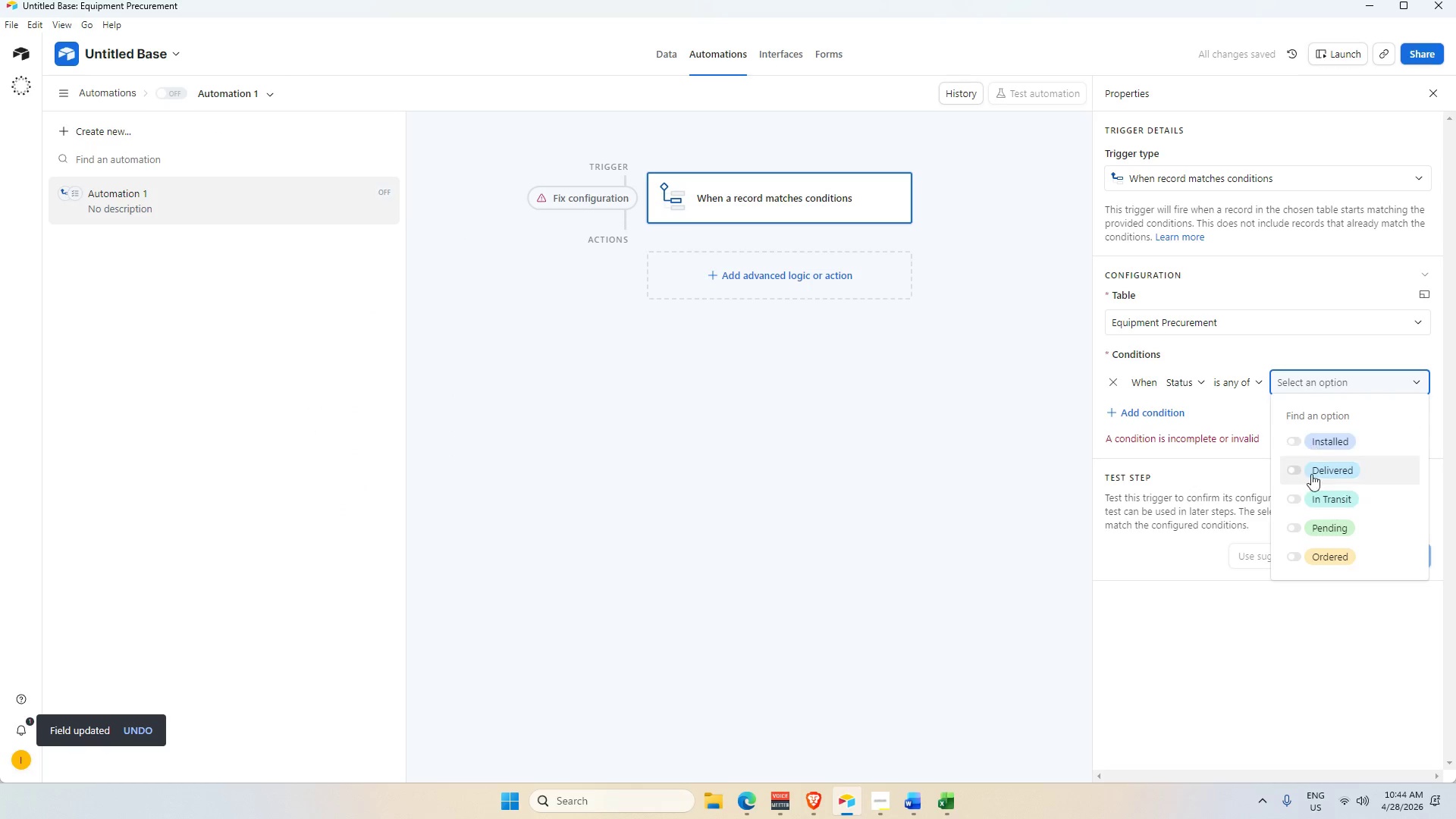 
key(Alt+Tab)
 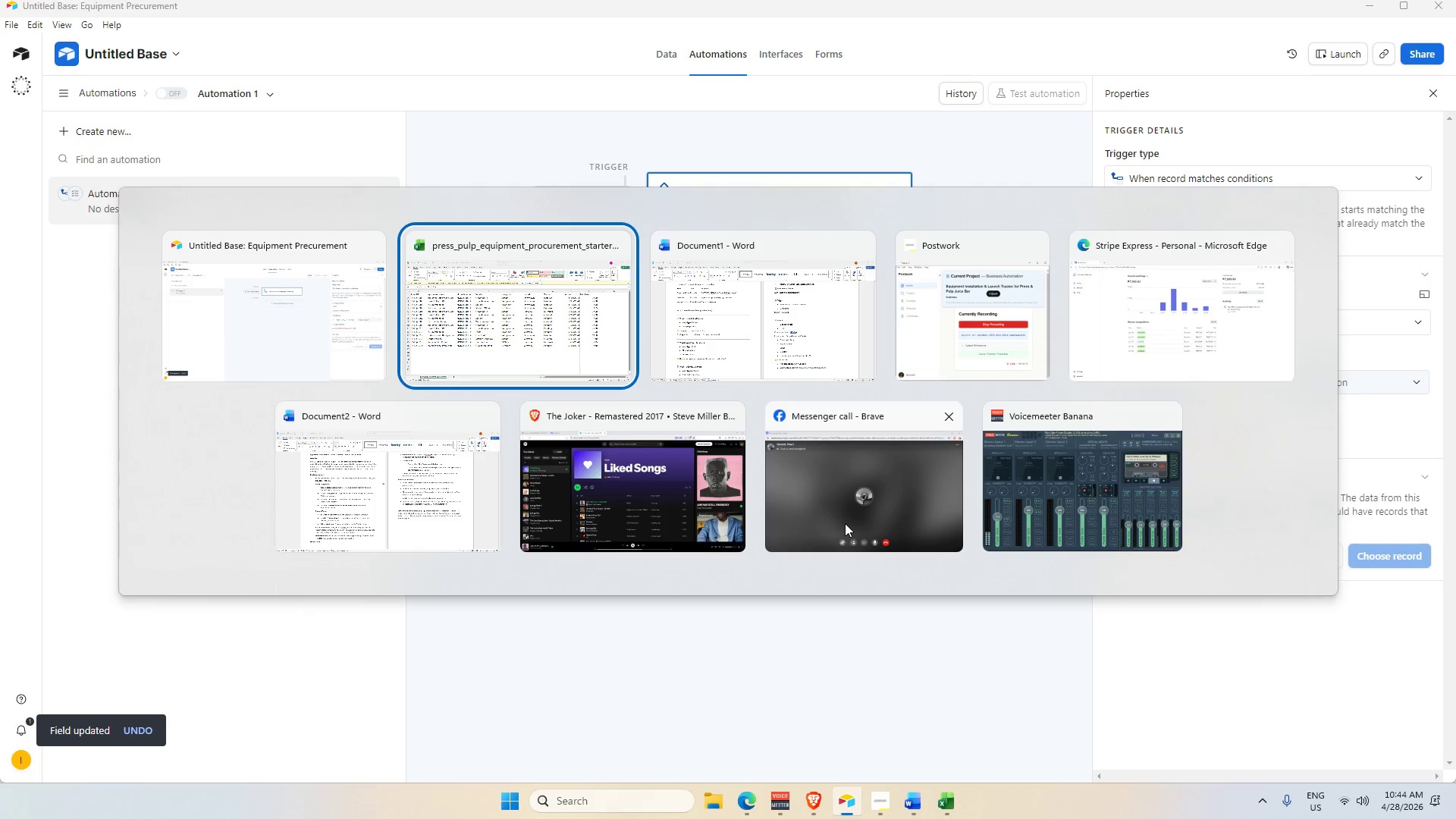 
key(Alt+Tab)
 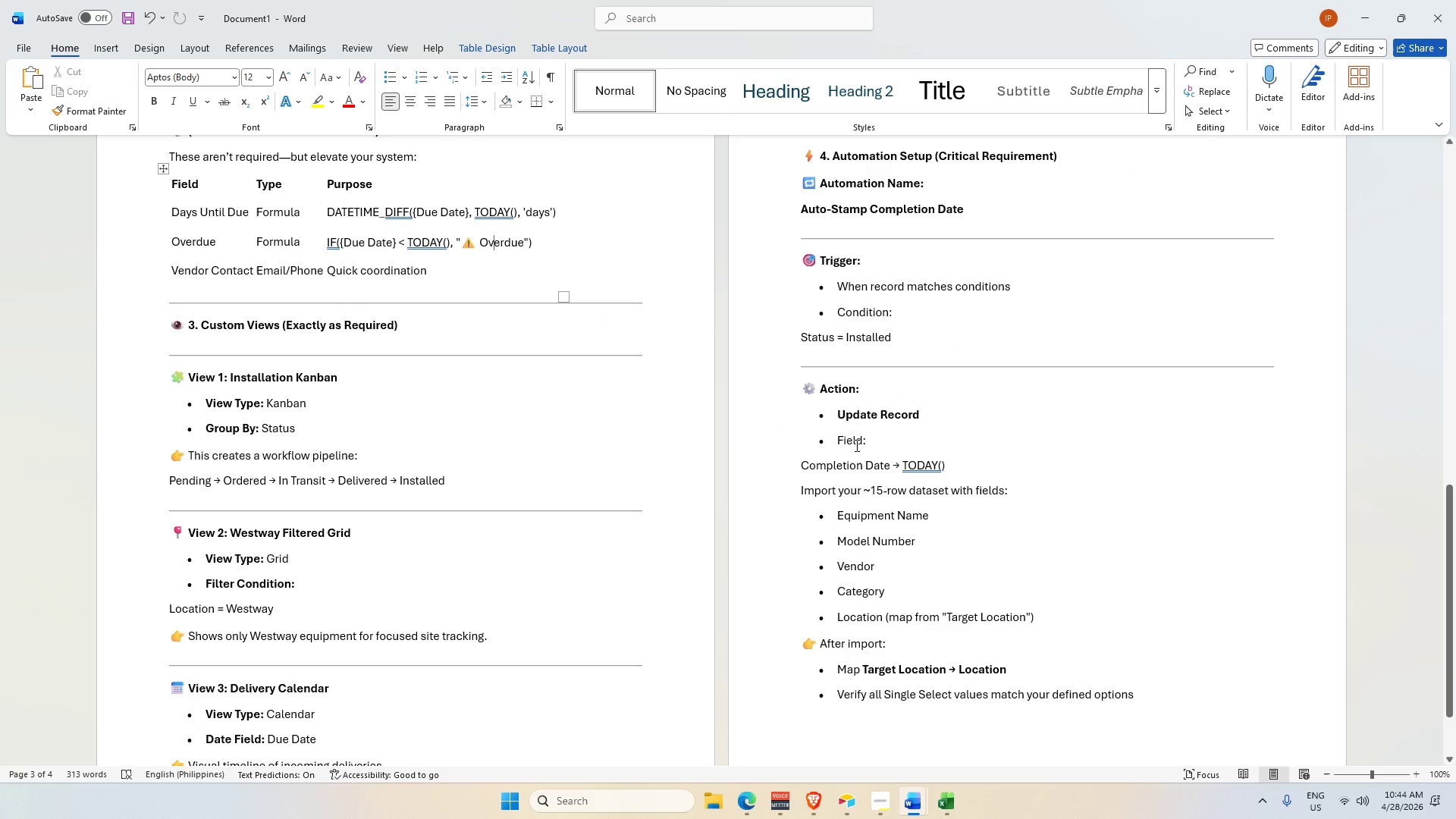 
key(Alt+AltLeft)
 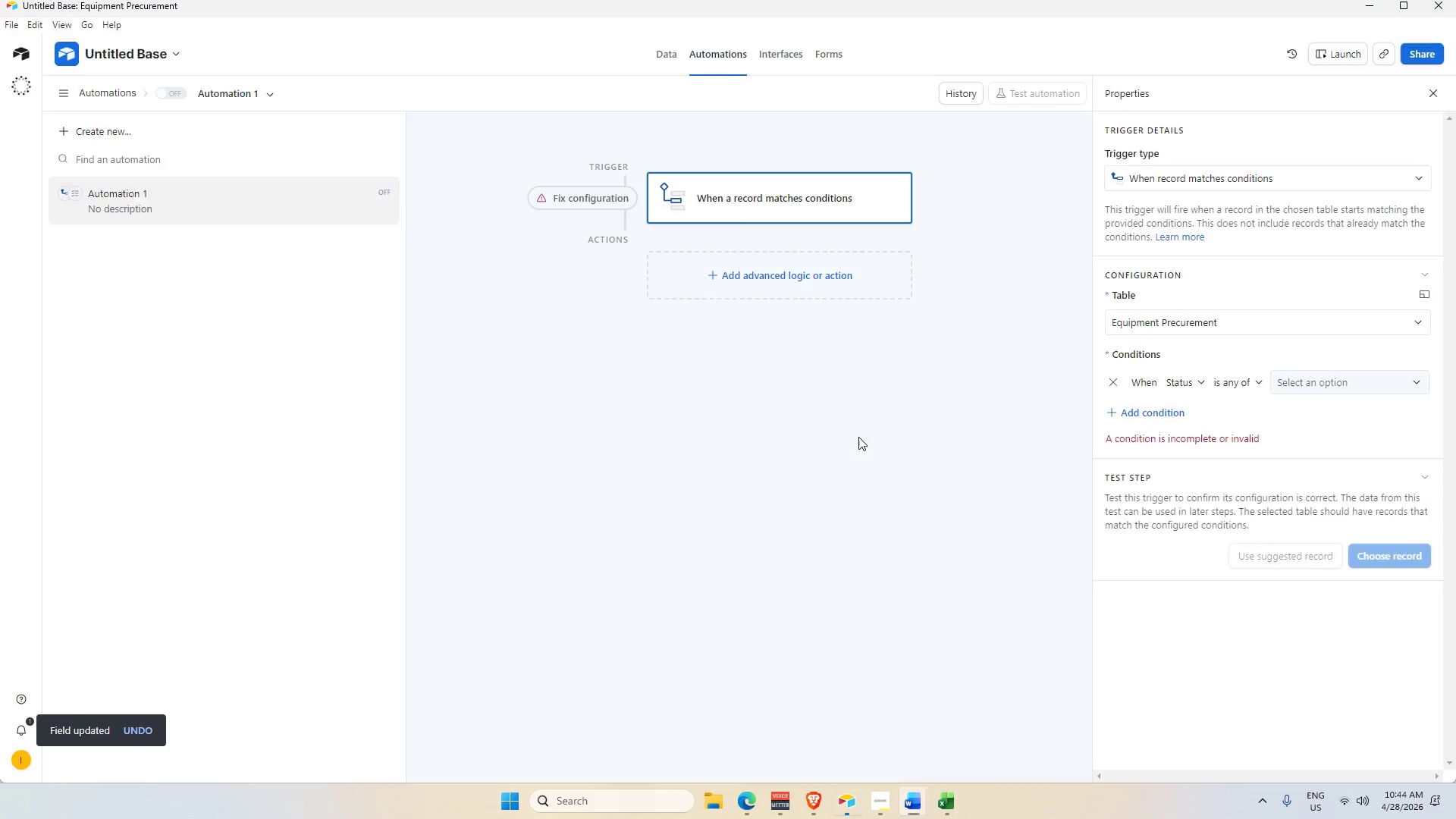 
key(Alt+Tab)
 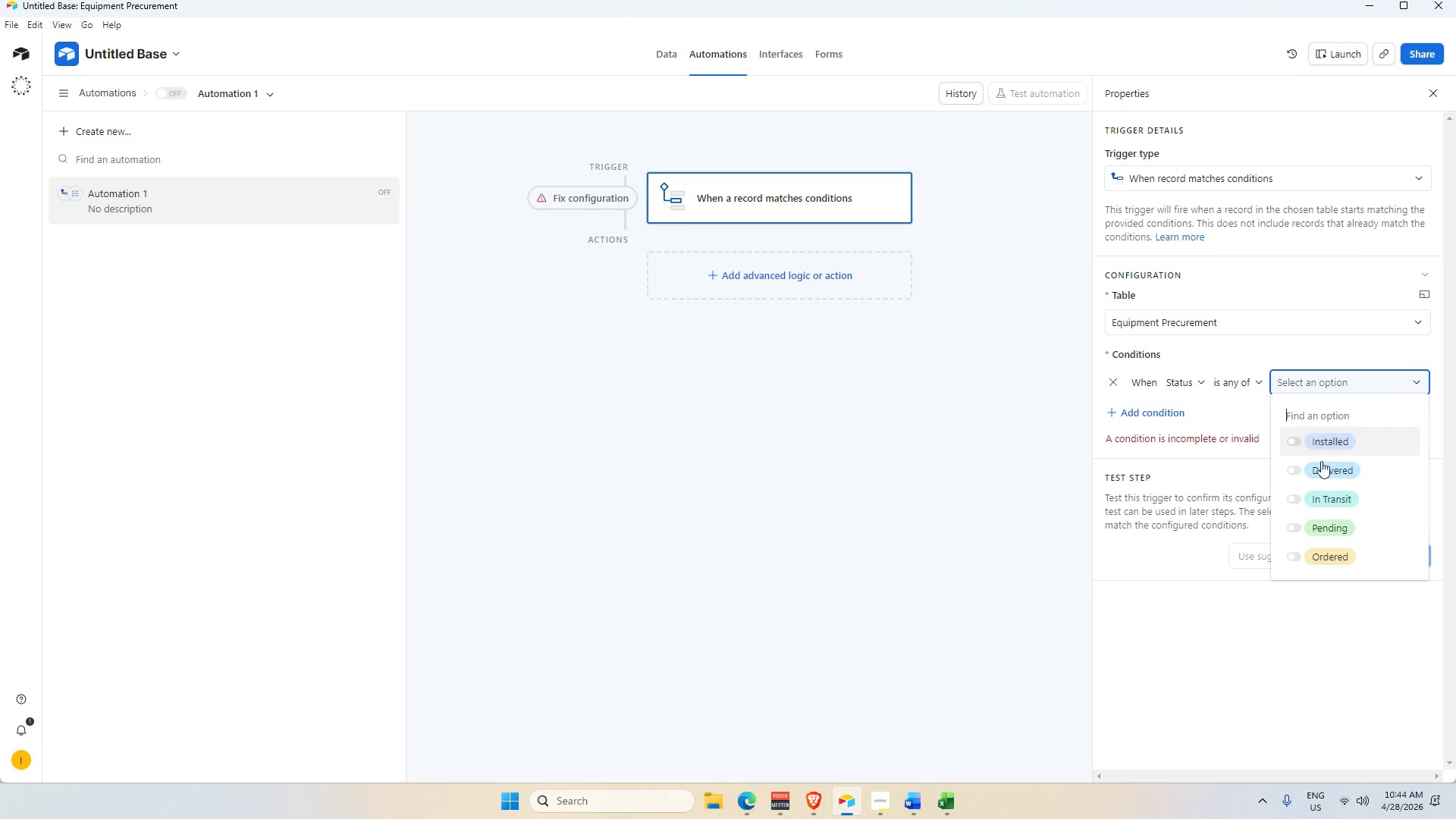 
left_click([1345, 430])
 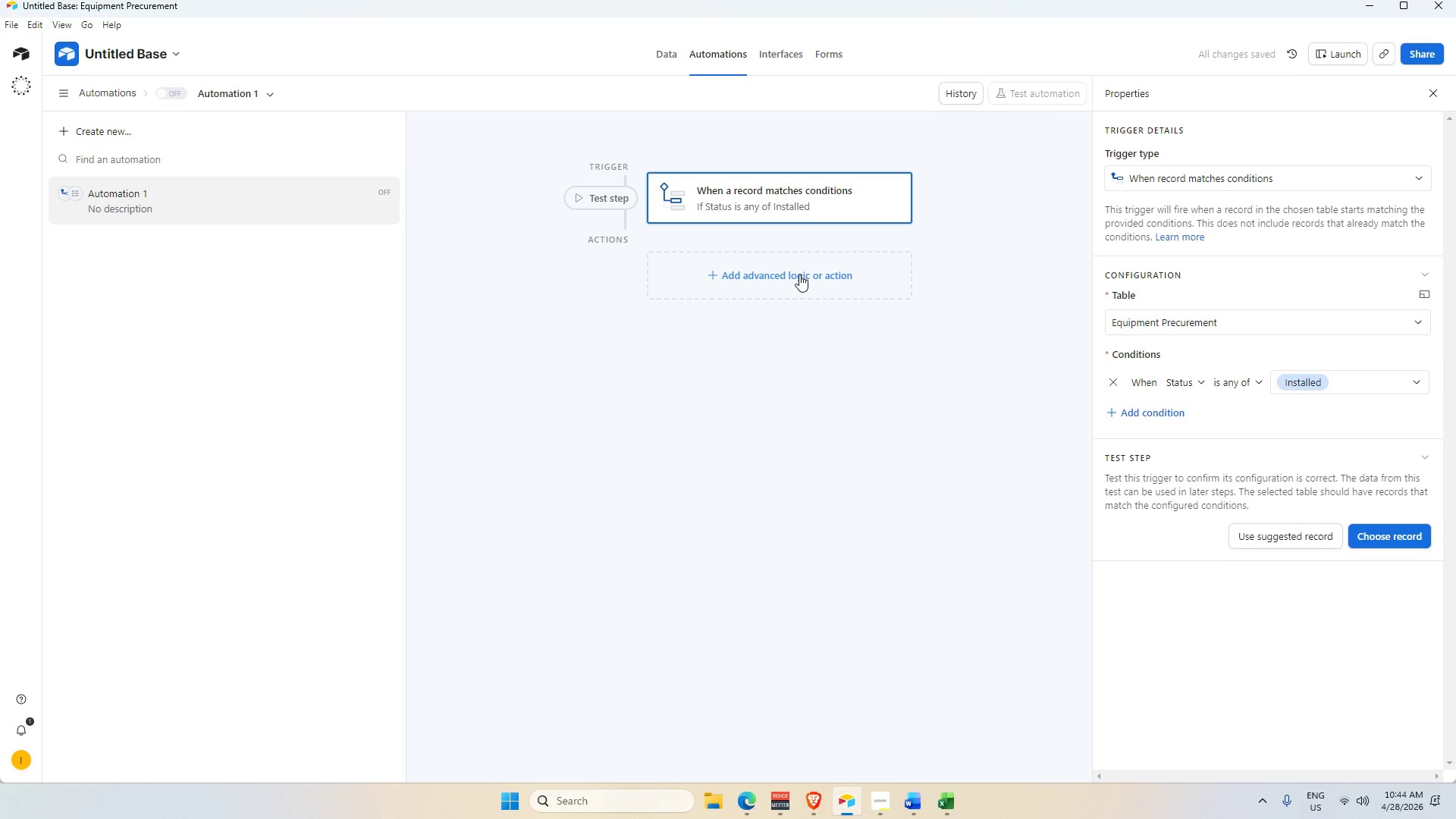 
scroll: coordinate [1351, 488], scroll_direction: up, amount: 2.0
 